 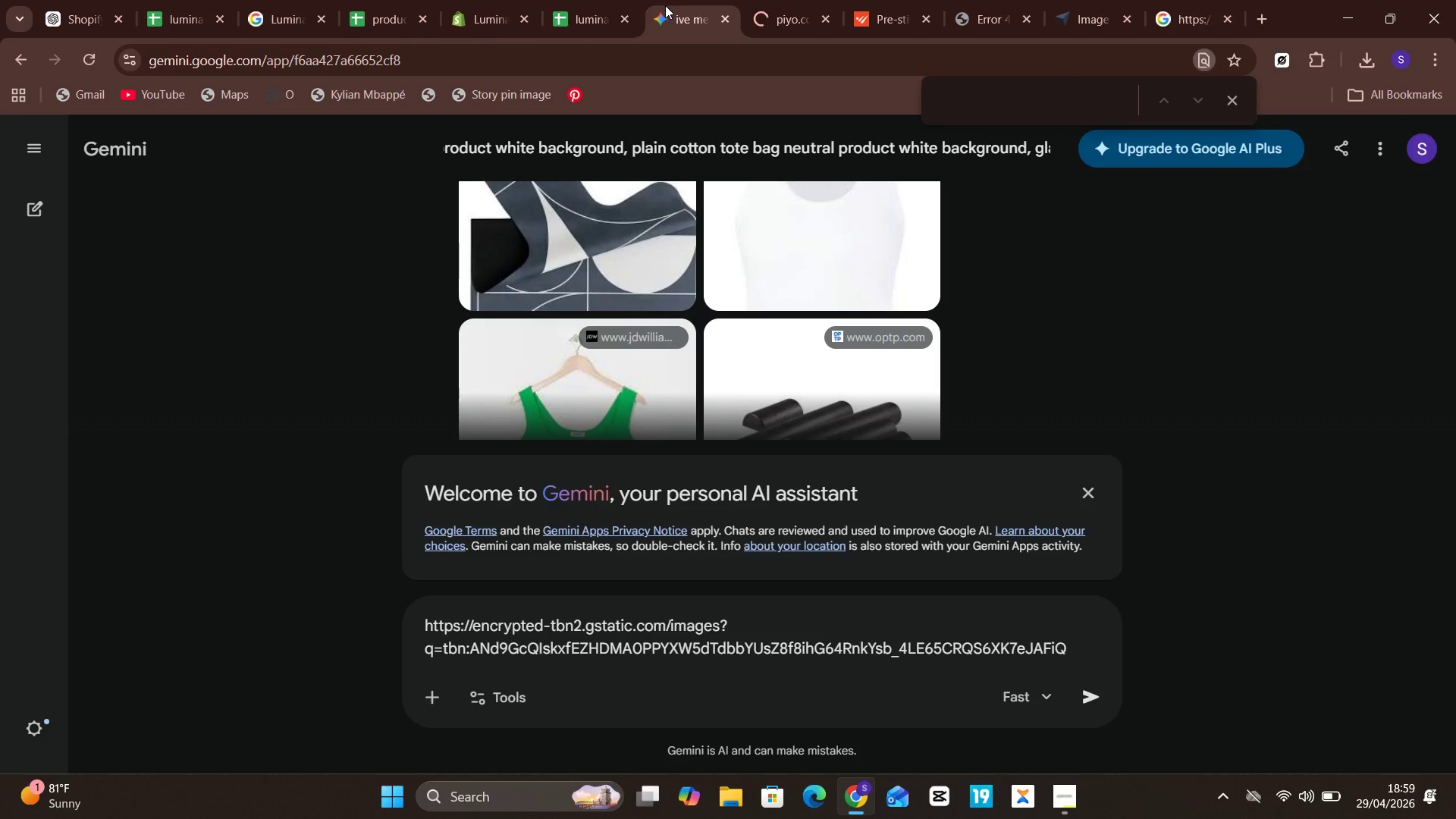 
mouse_move([729, 249])
 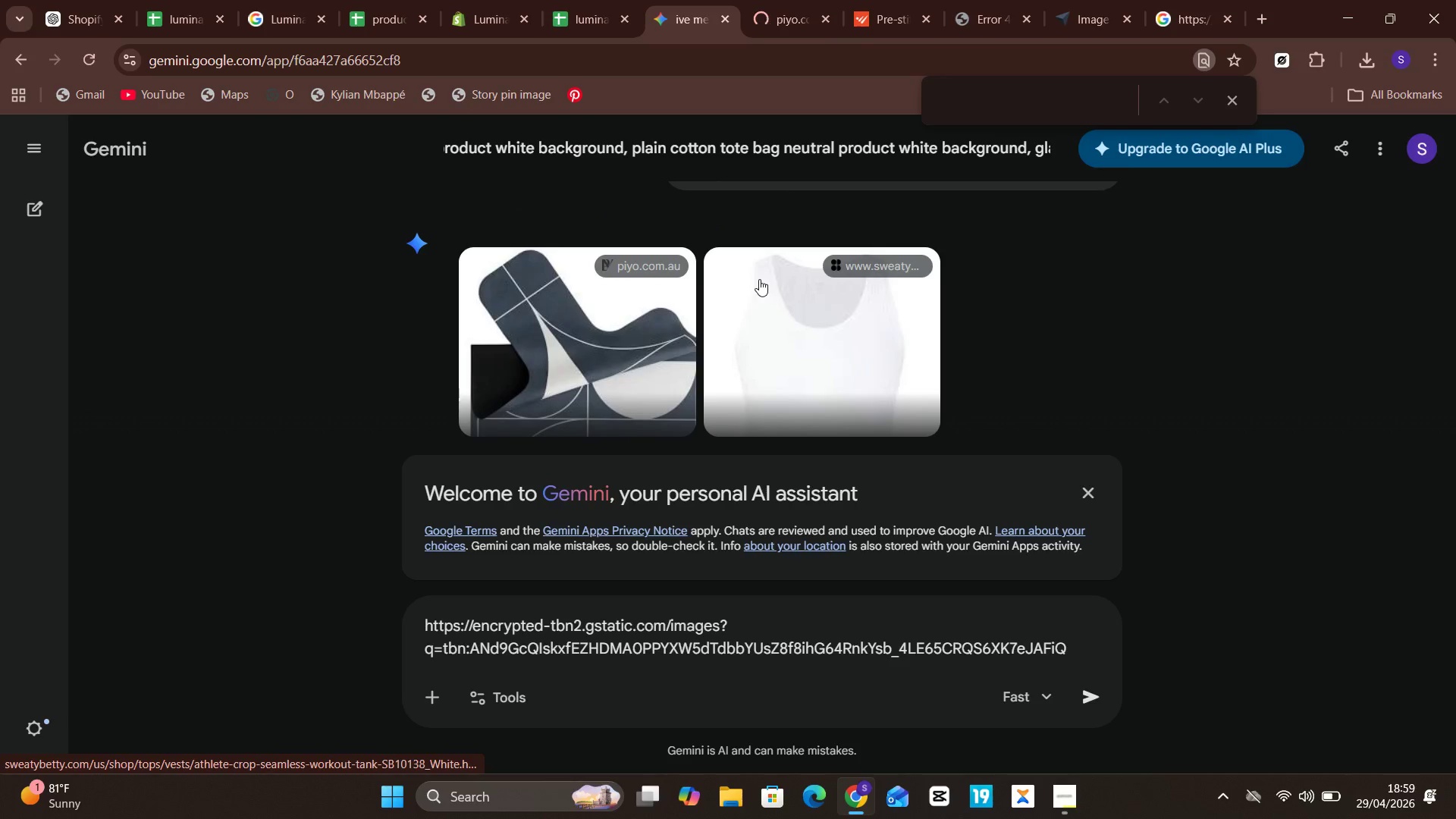 
left_click([759, 279])
 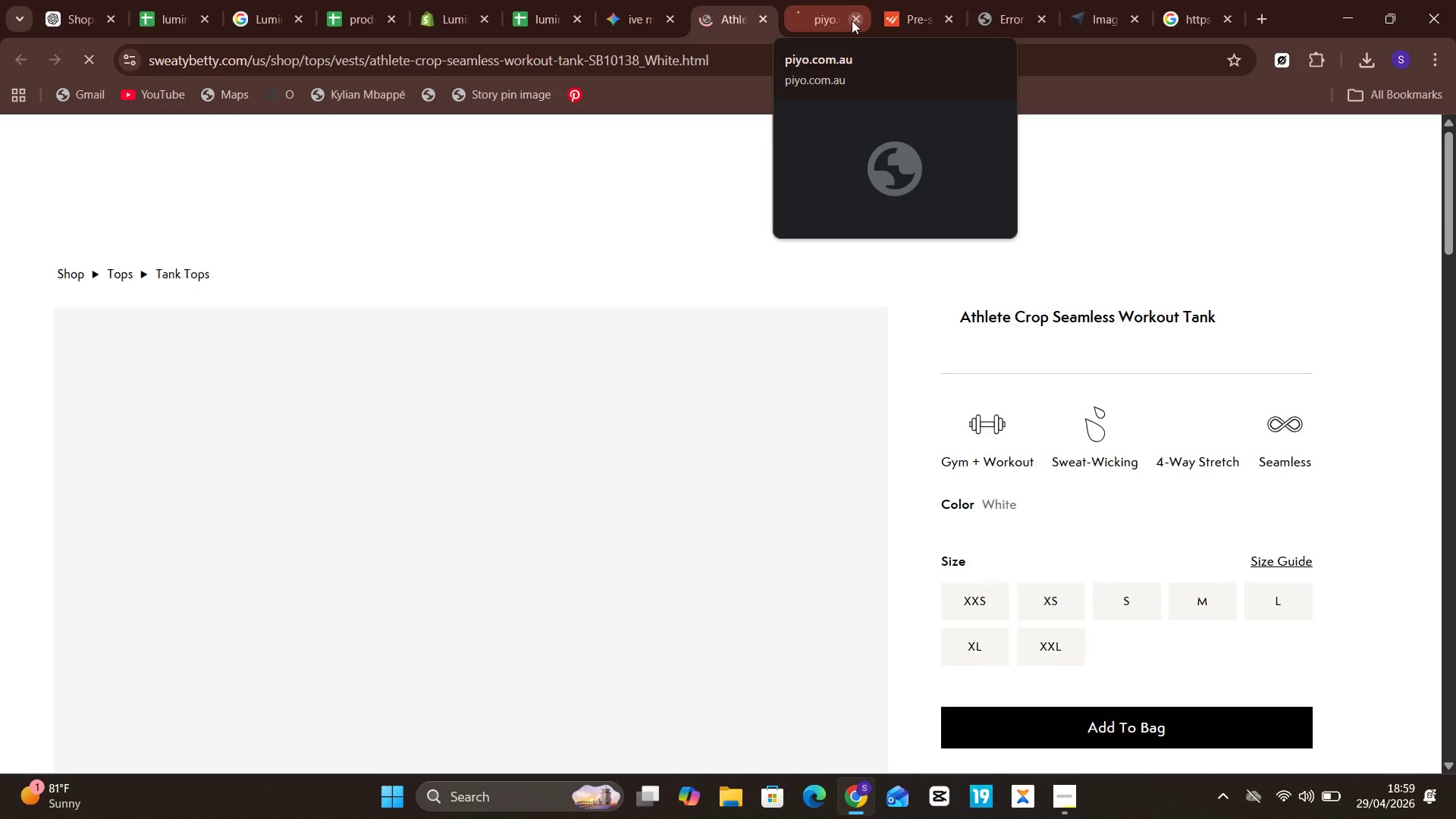 
left_click([852, 20])
 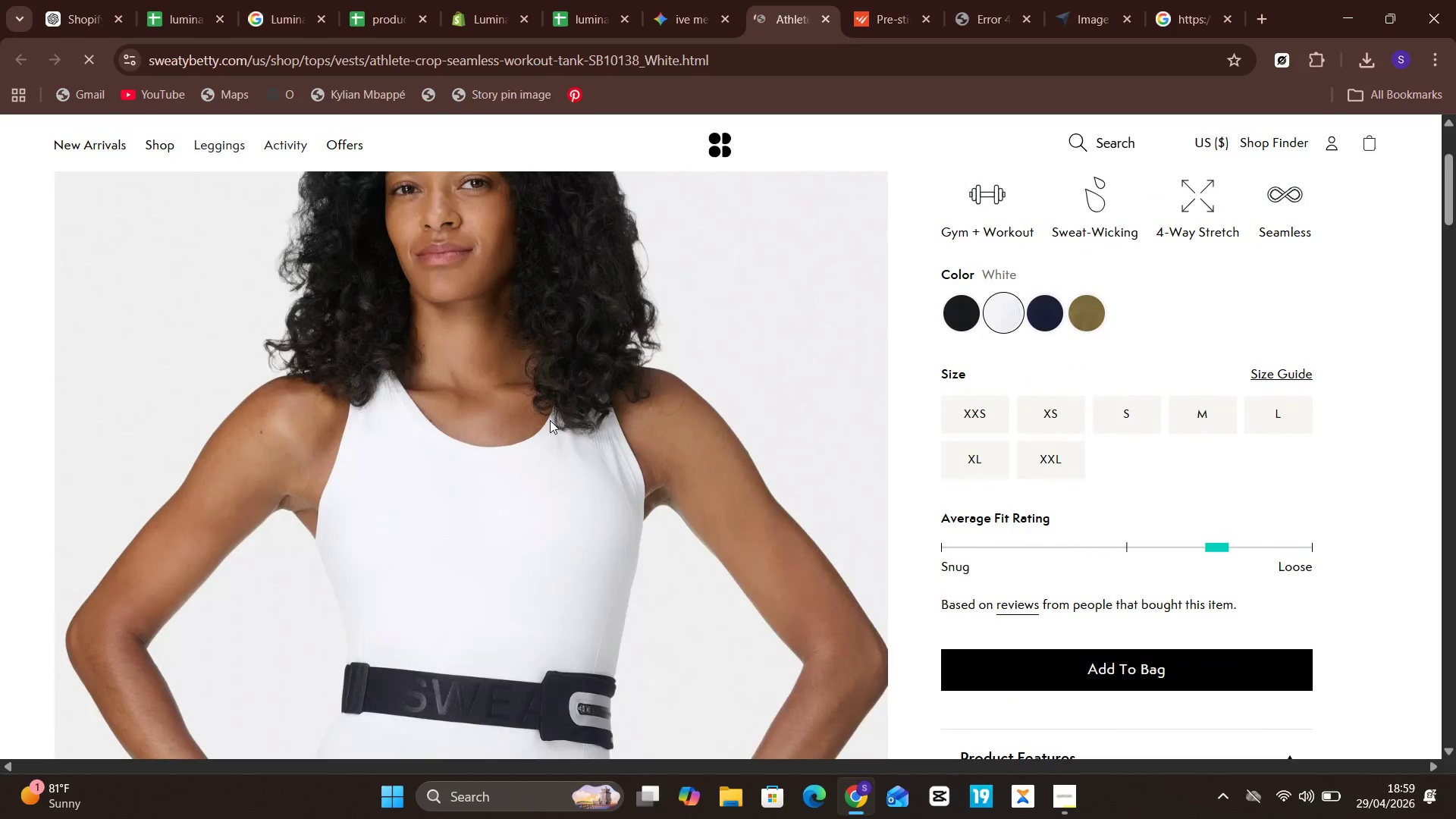 
right_click([550, 420])
 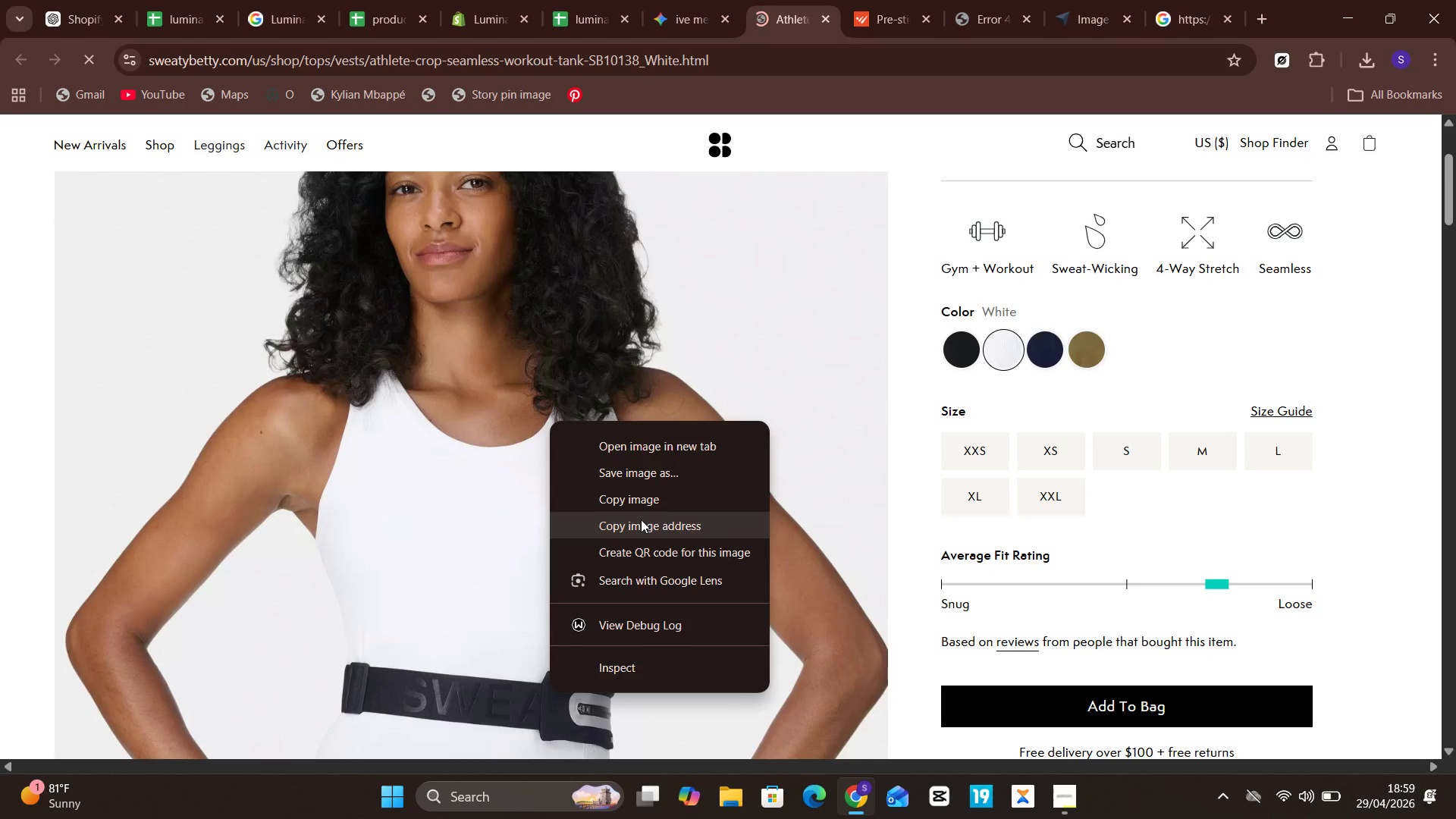 
left_click([641, 522])
 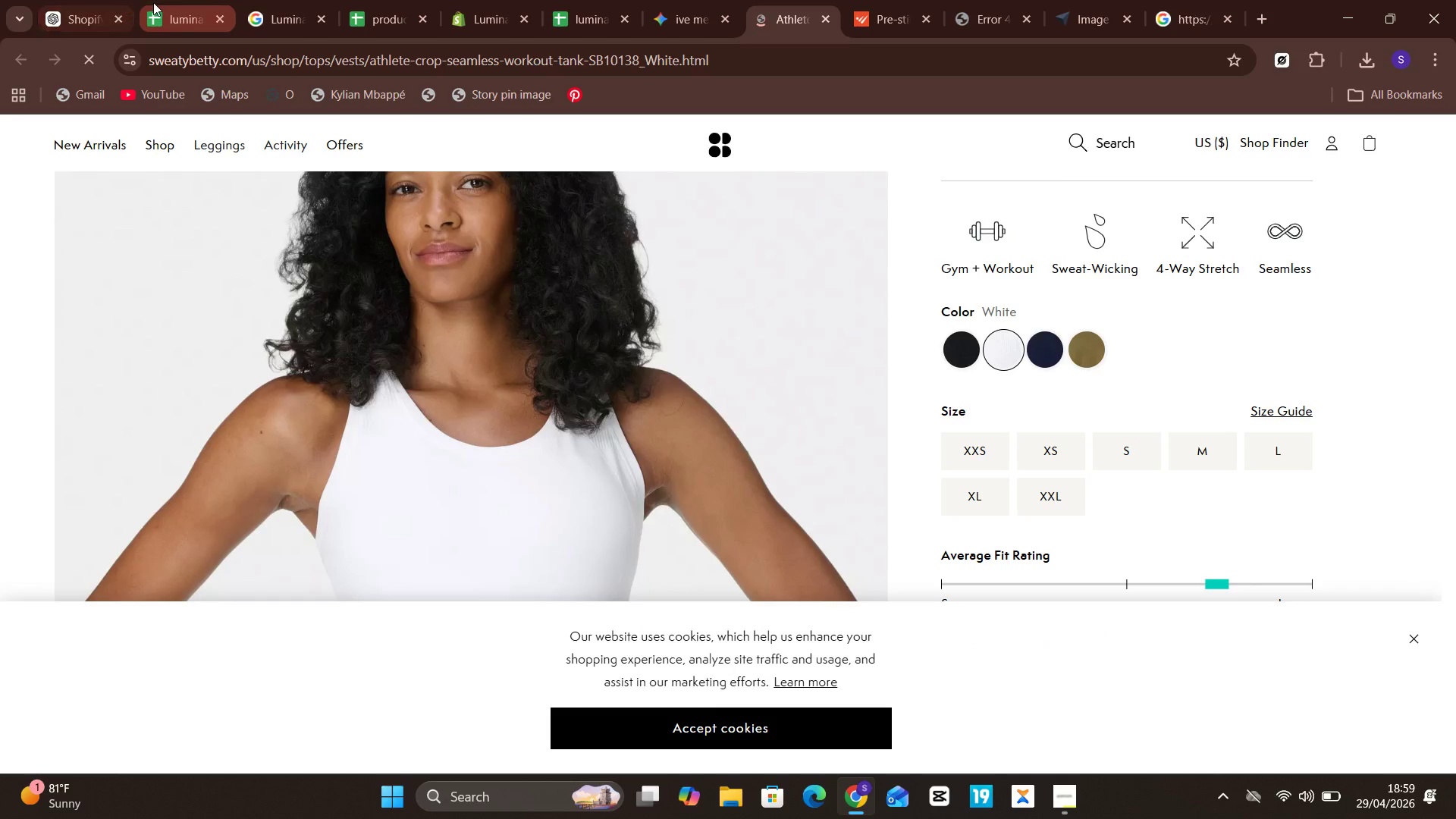 
left_click([155, 2])
 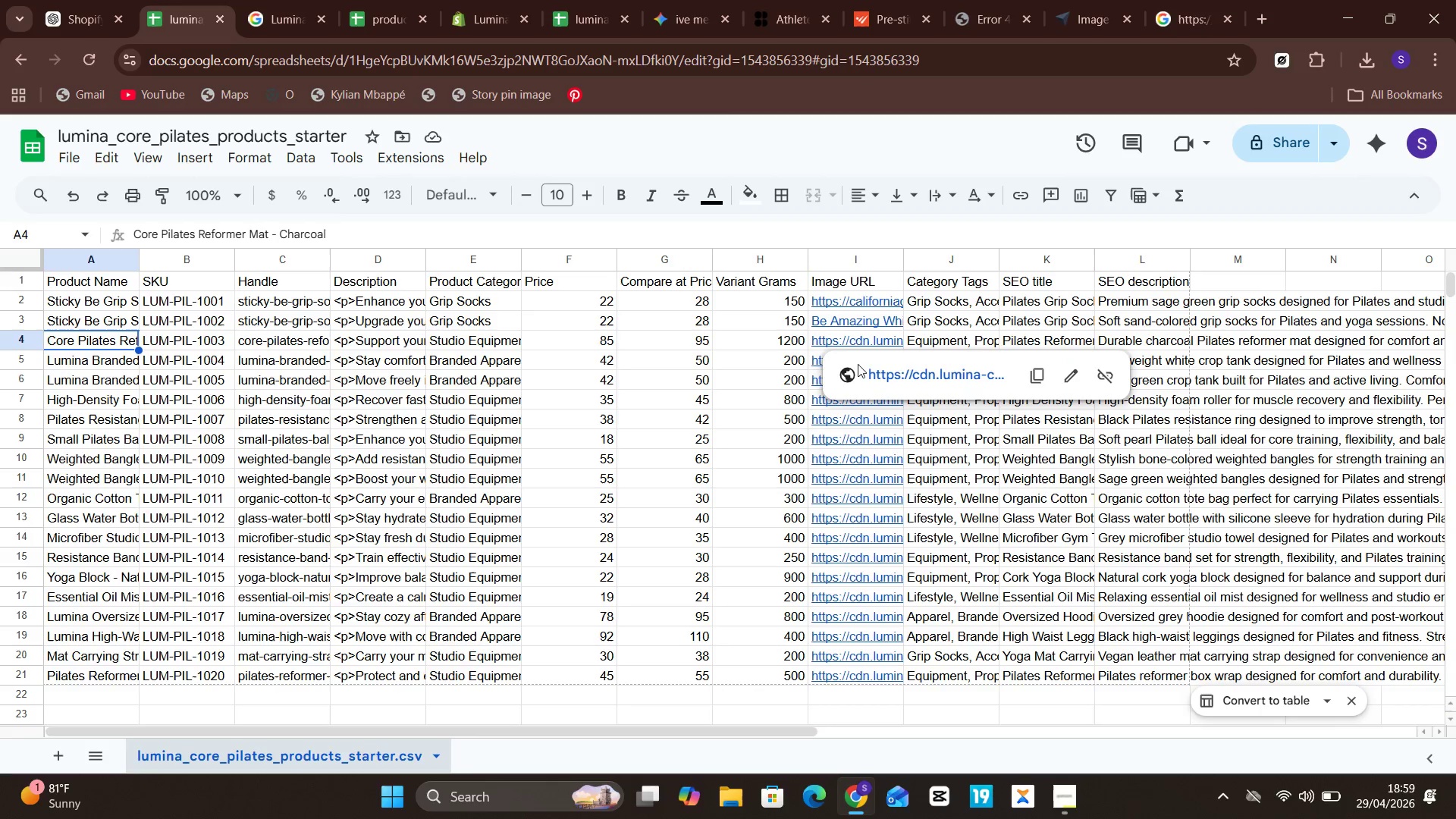 
left_click([811, 354])
 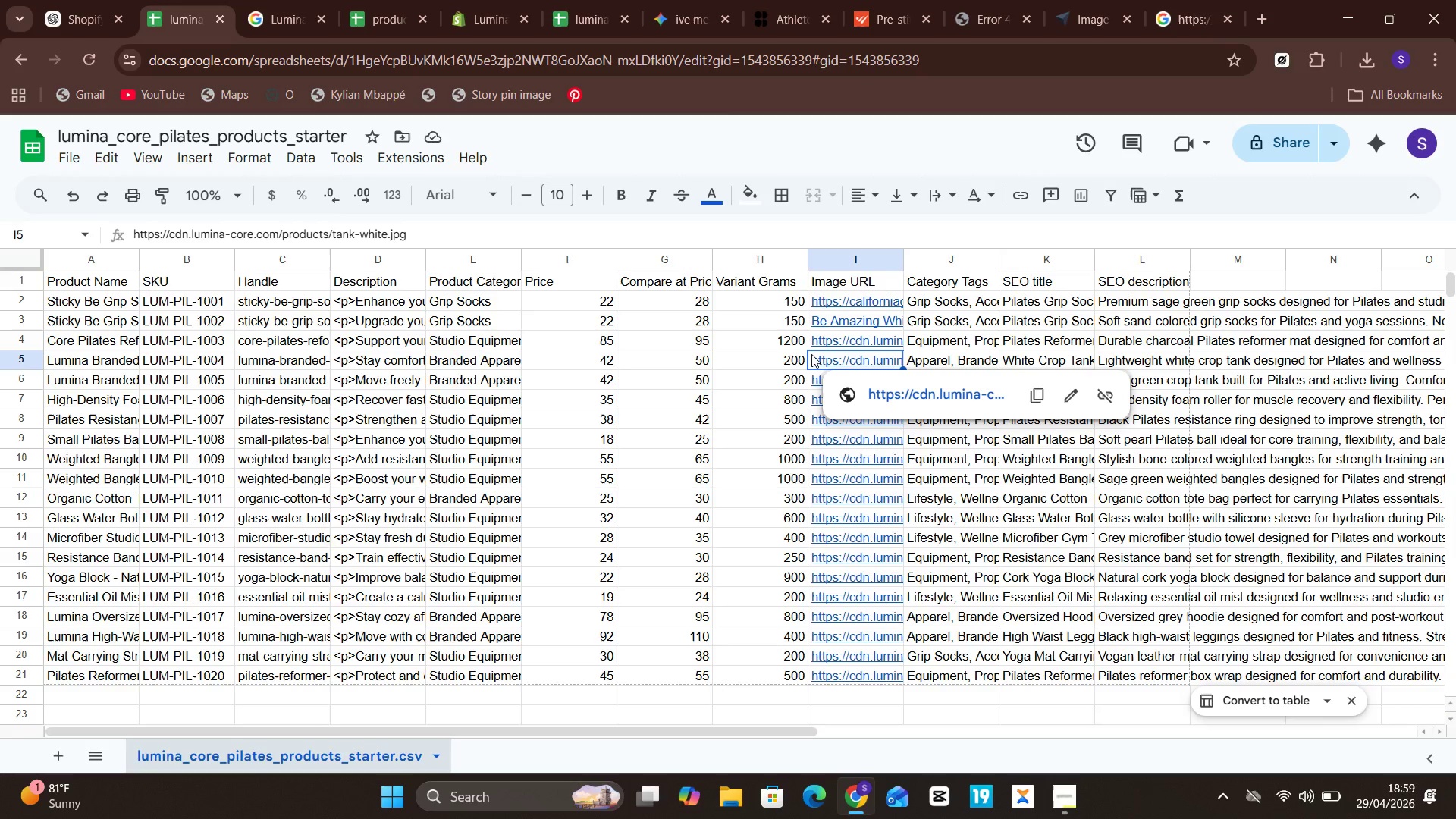 
double_click([811, 354])
 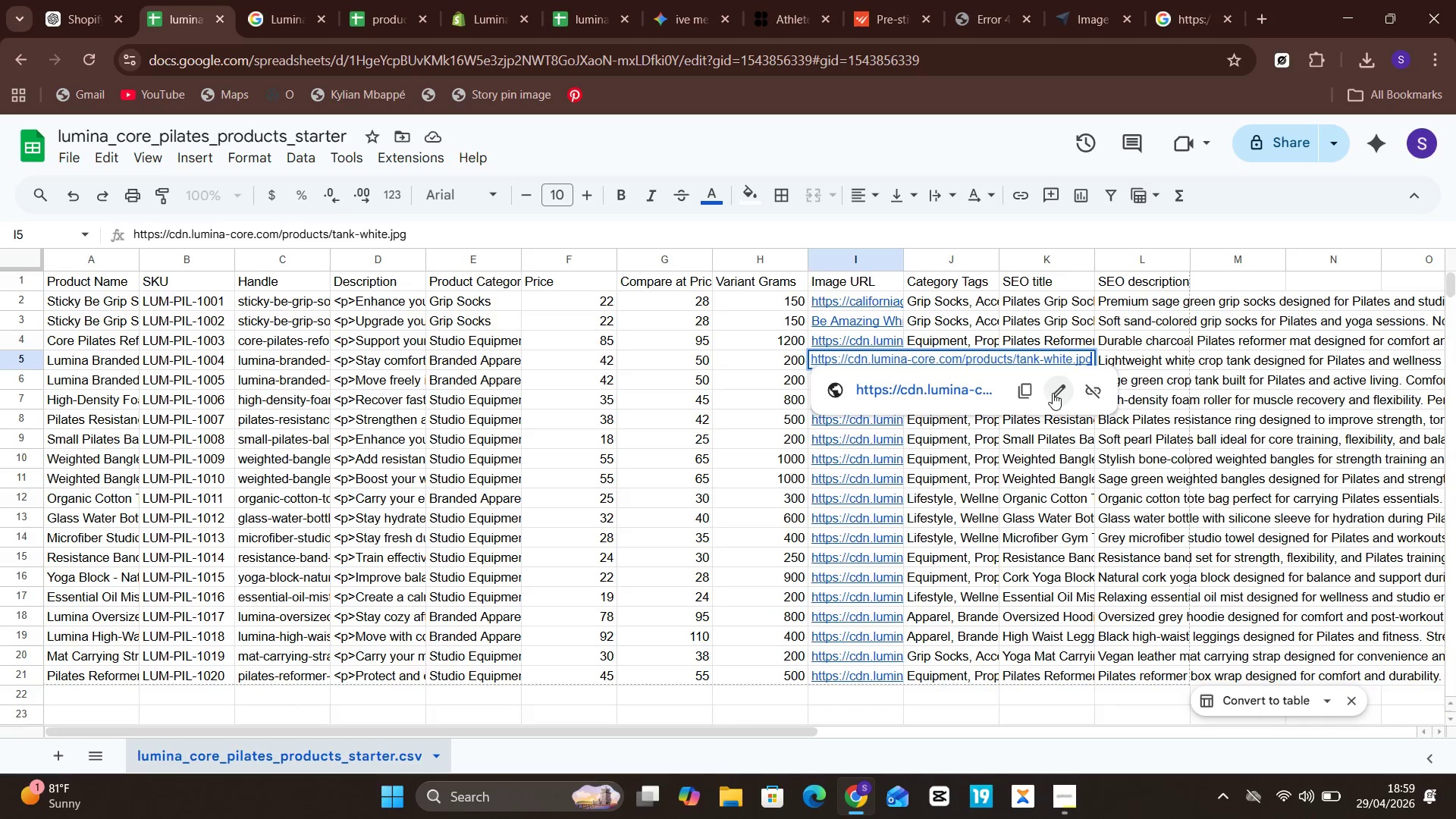 
left_click([1053, 393])
 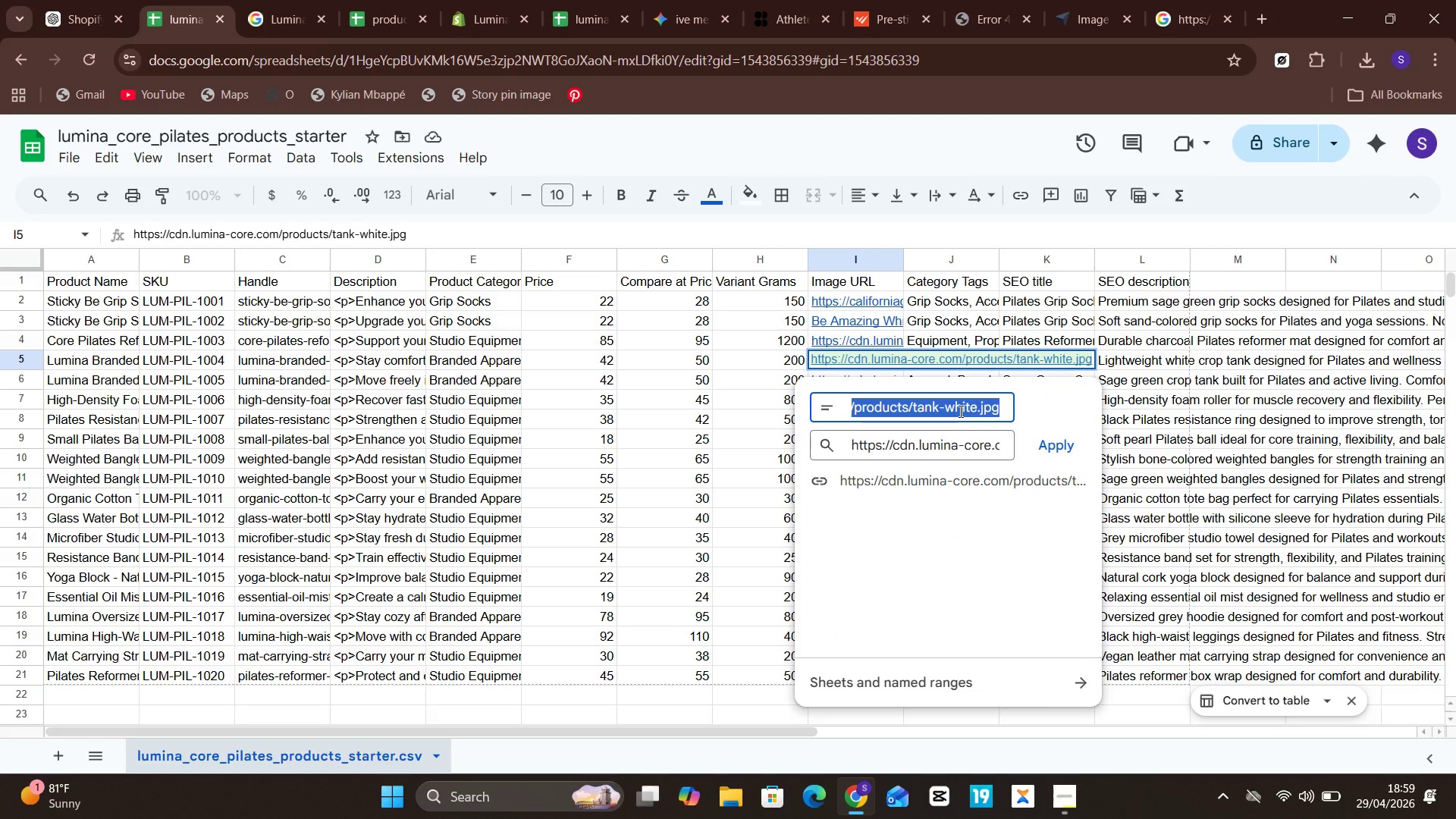 
key(Control+V)
 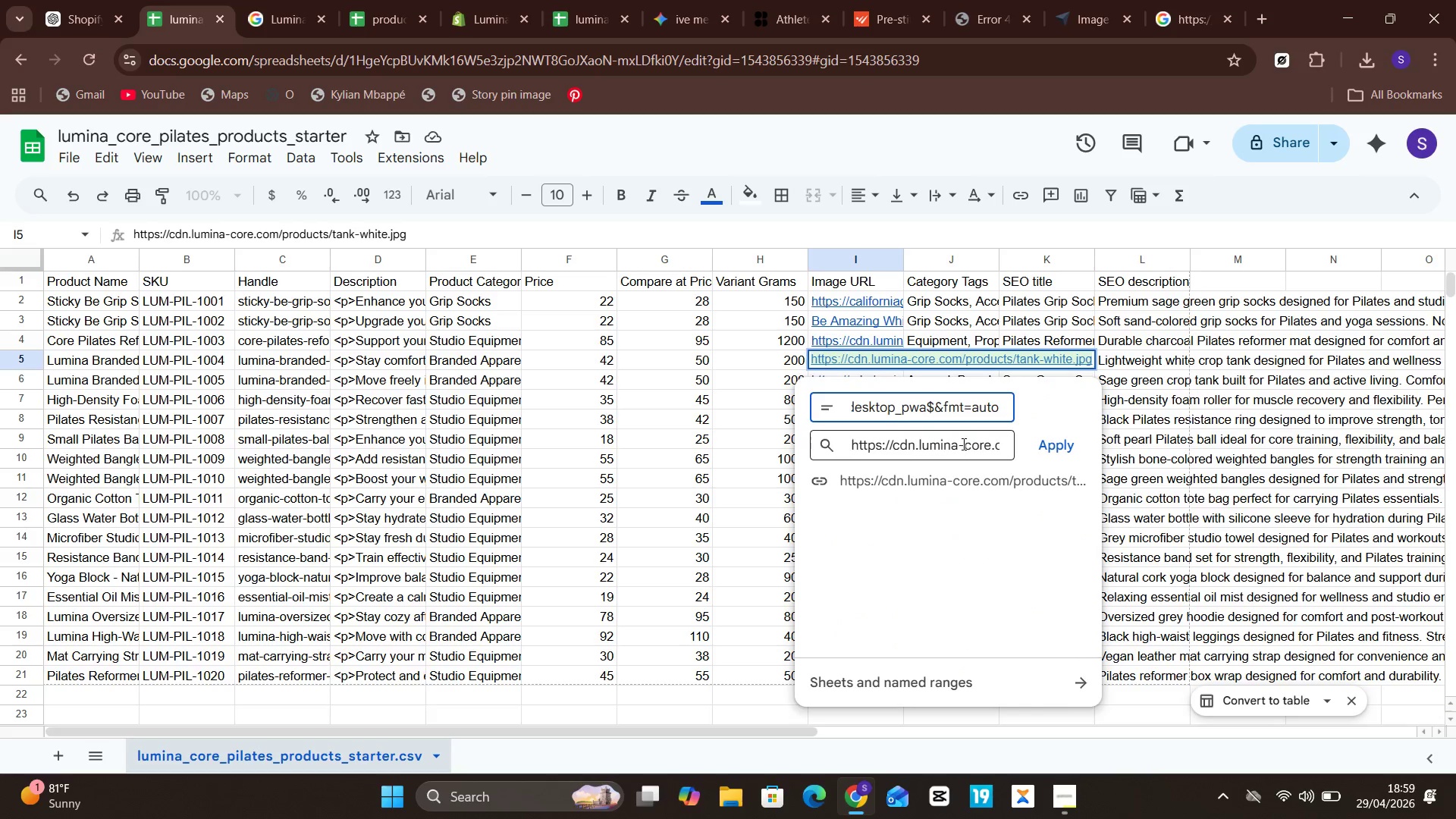 
left_click([962, 444])
 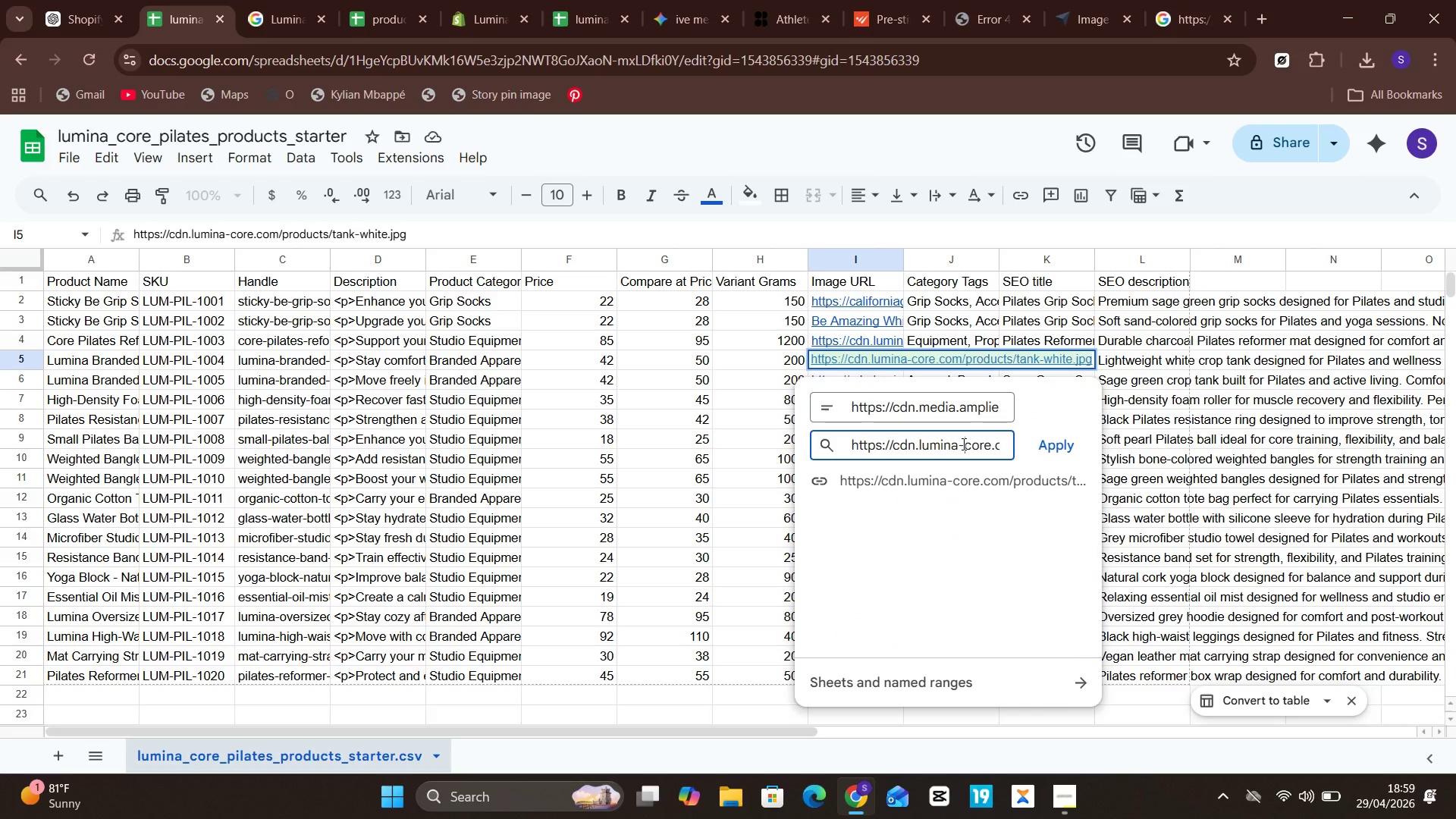 
key(Control+V)
 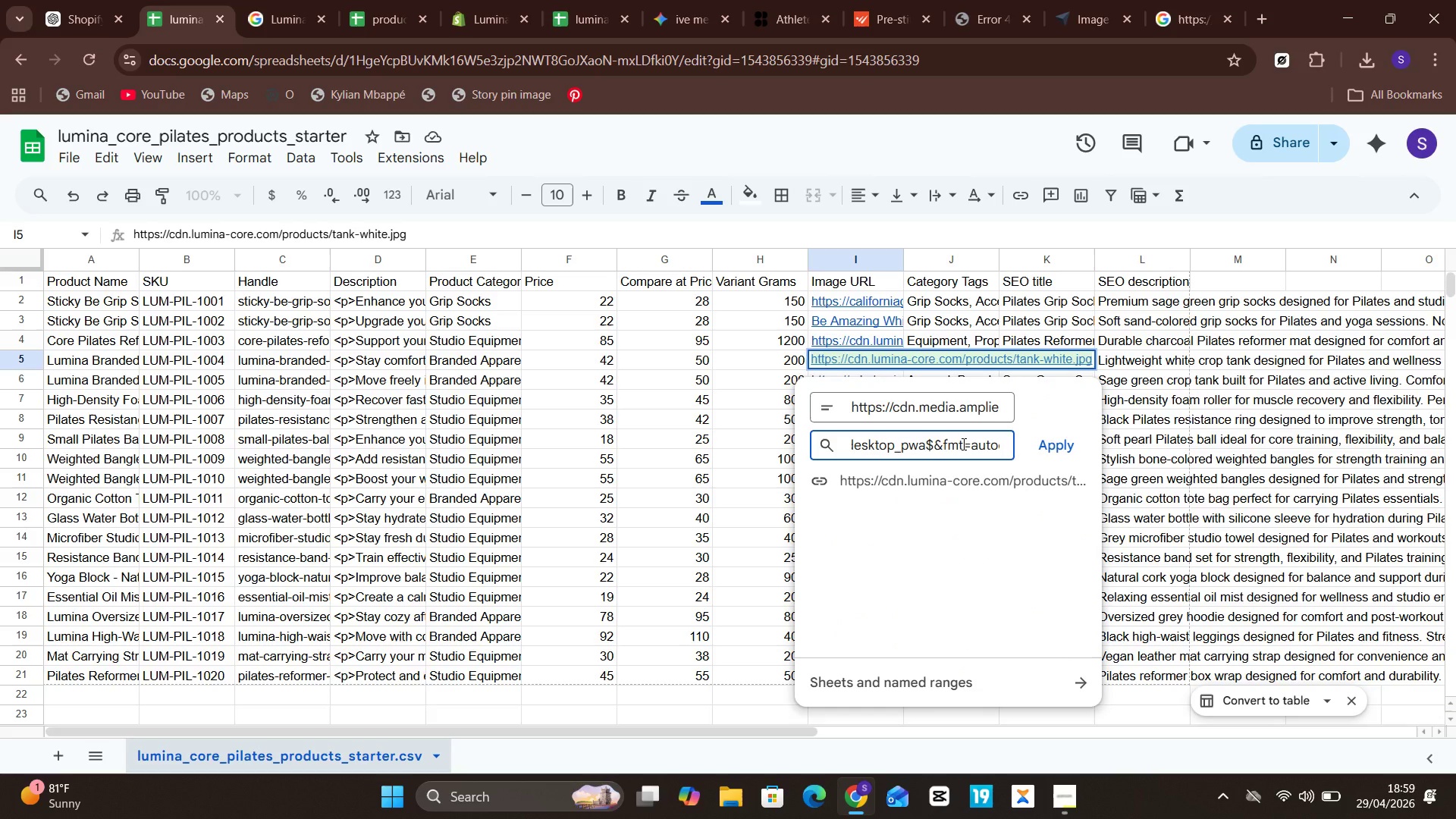 
key(Control+A)
 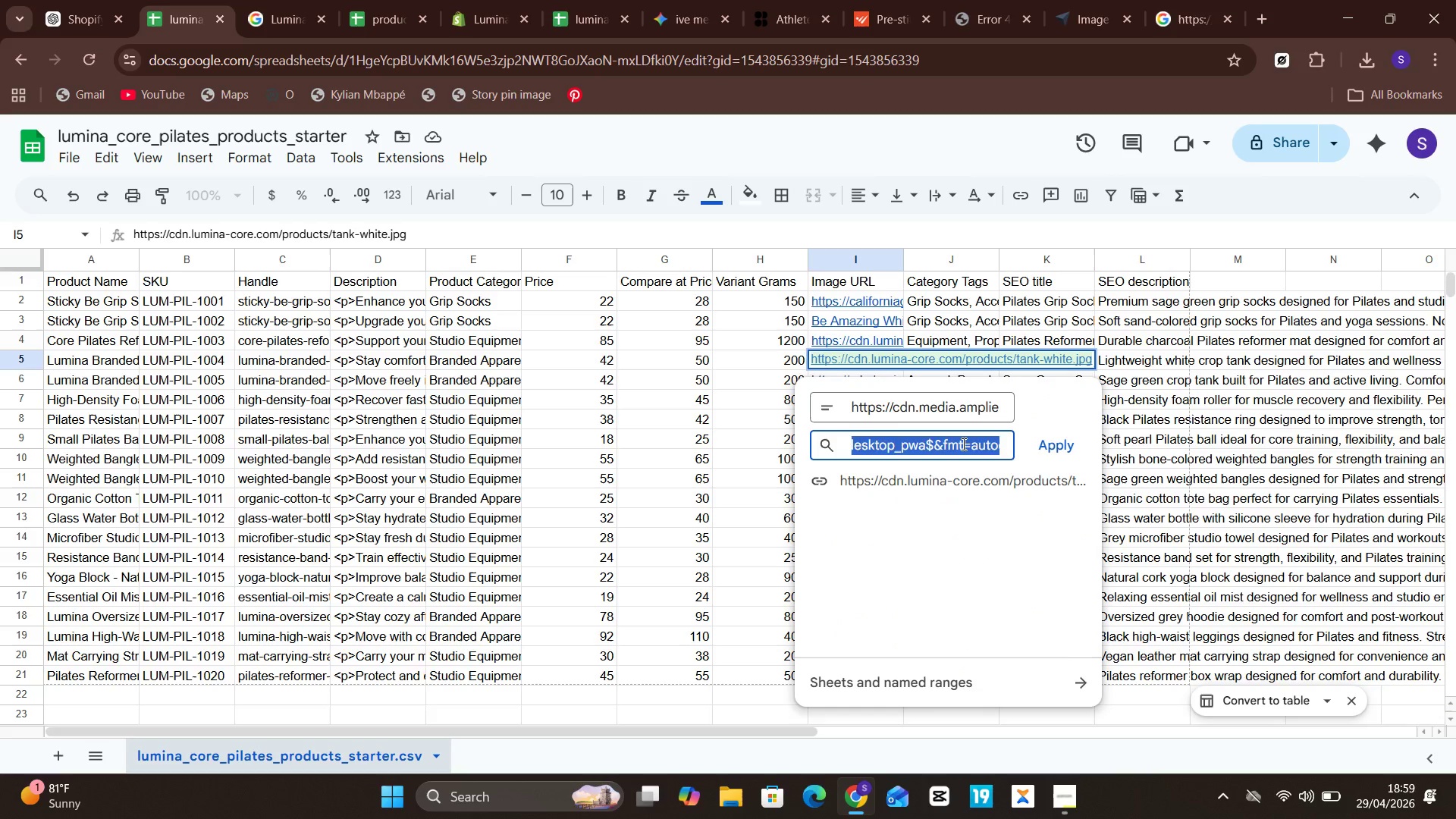 
key(Control+V)
 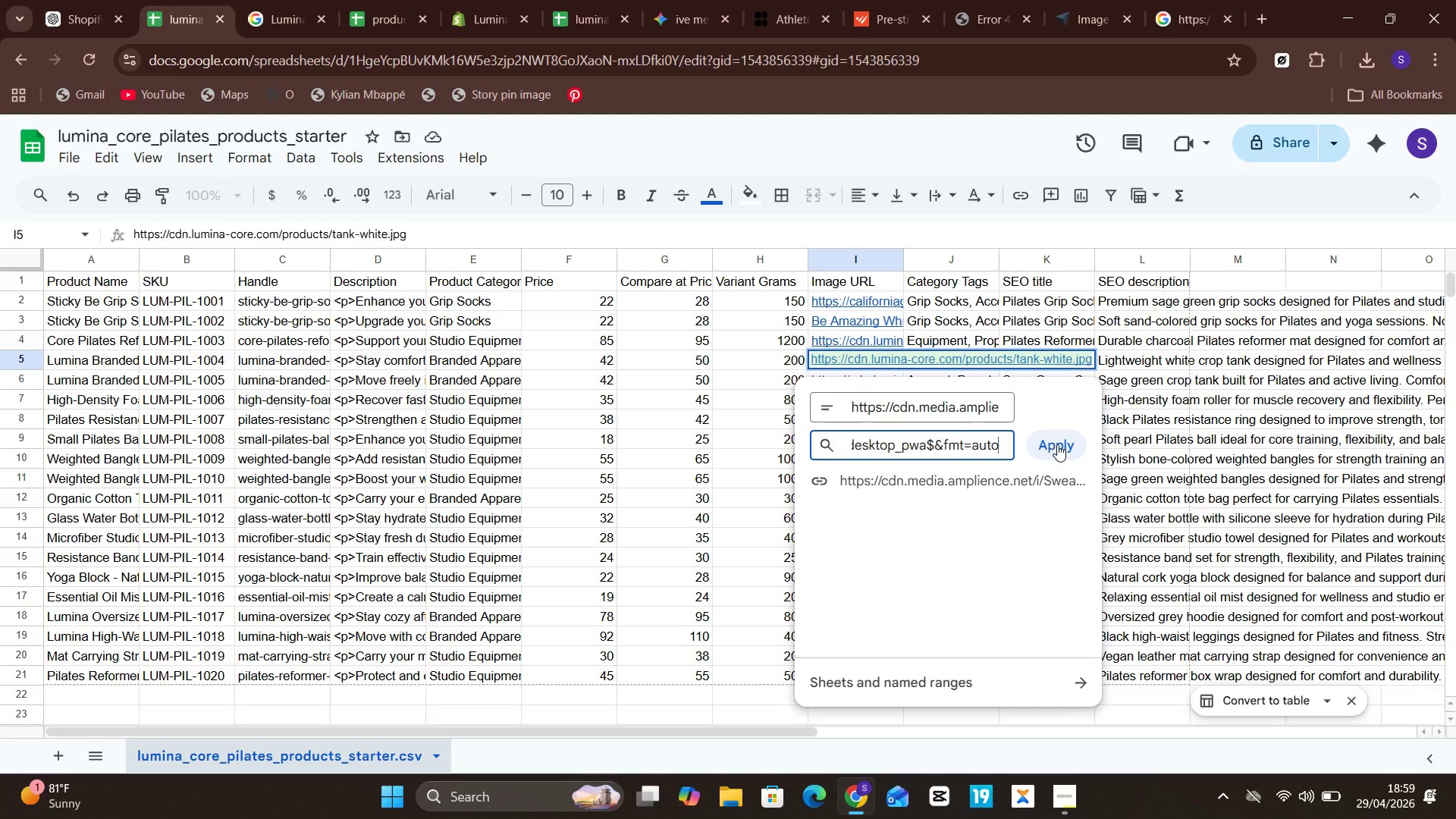 
left_click([1057, 444])
 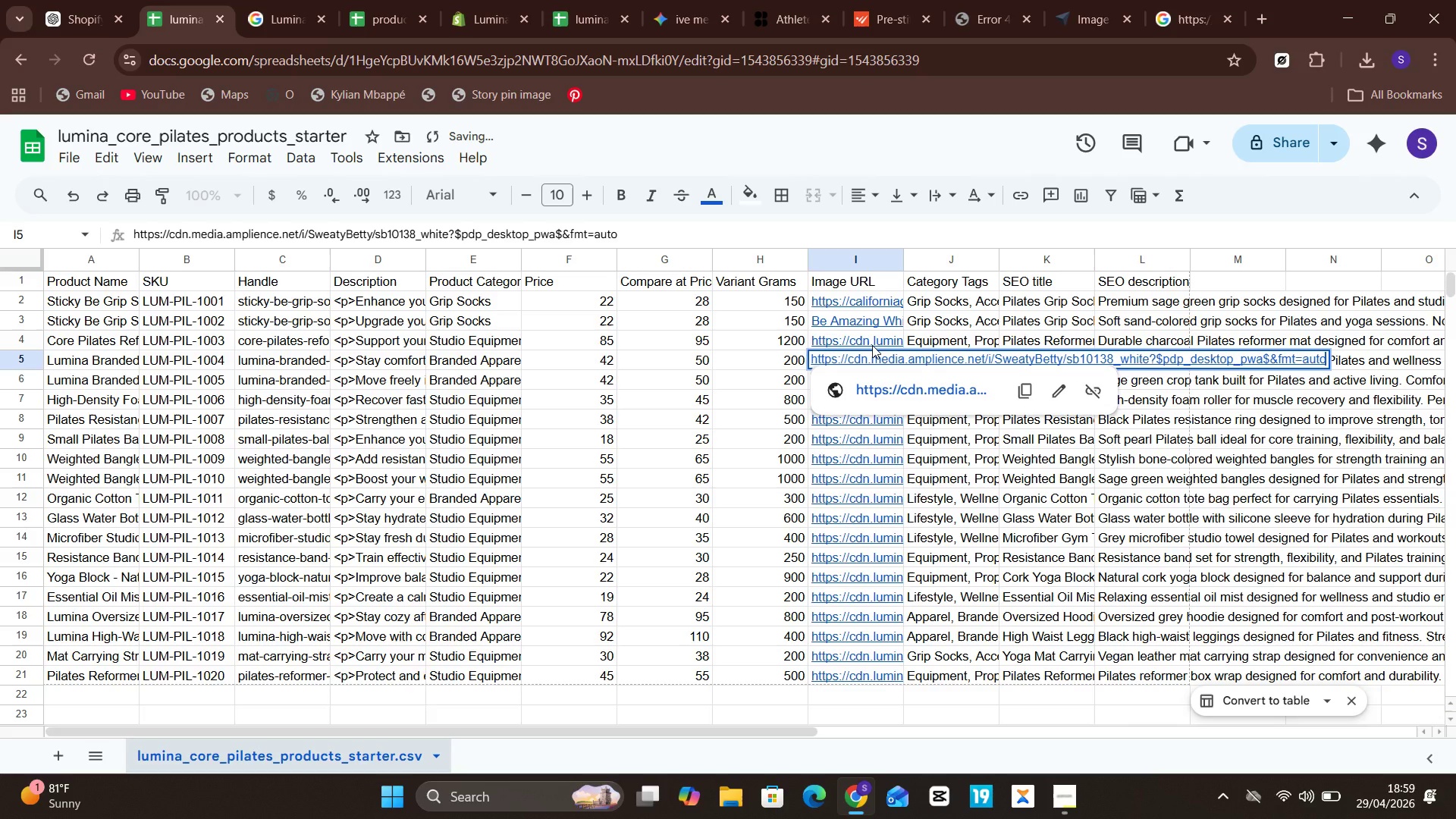 
left_click([871, 344])
 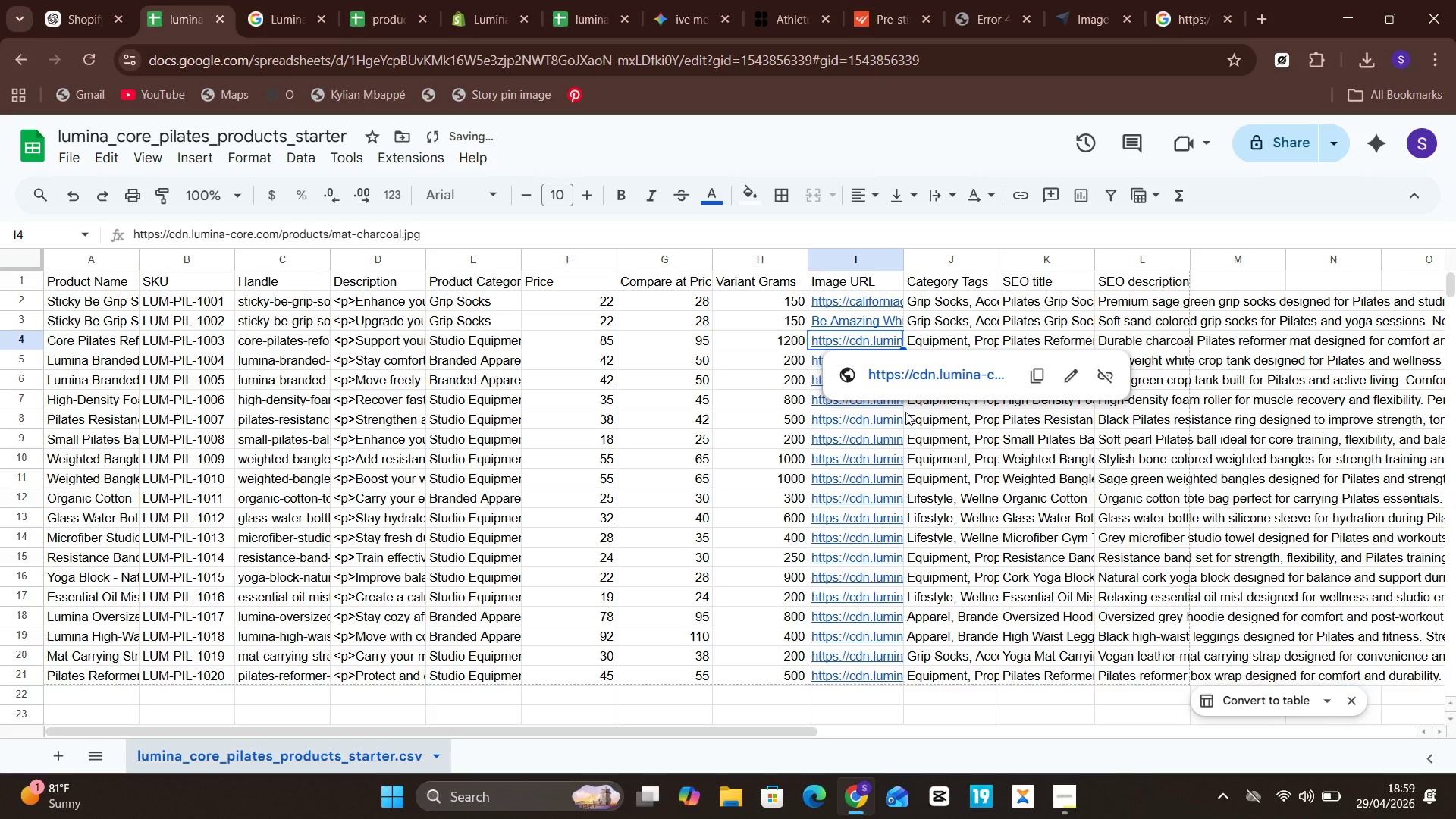 
left_click([930, 420])
 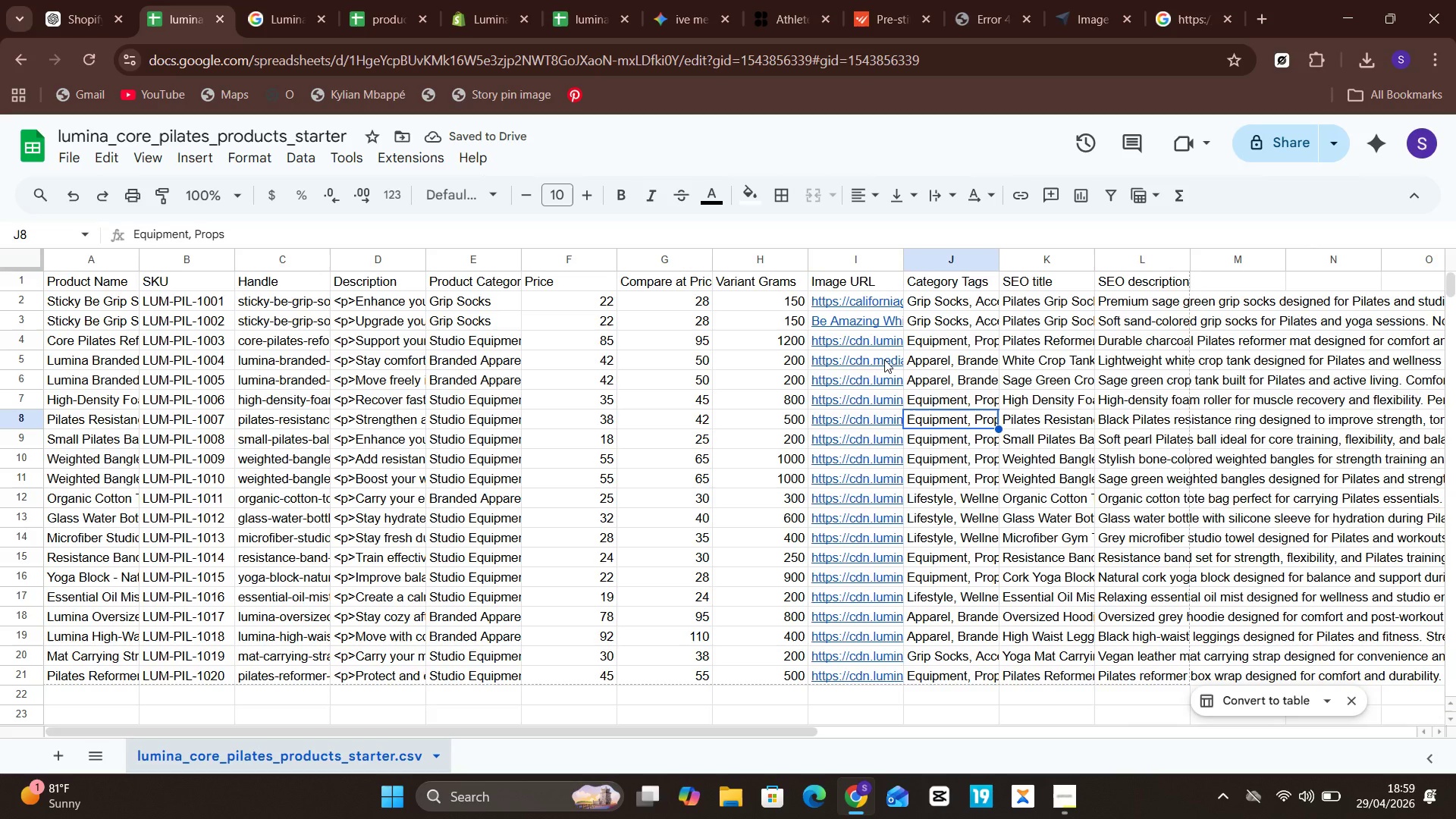 
left_click([884, 362])
 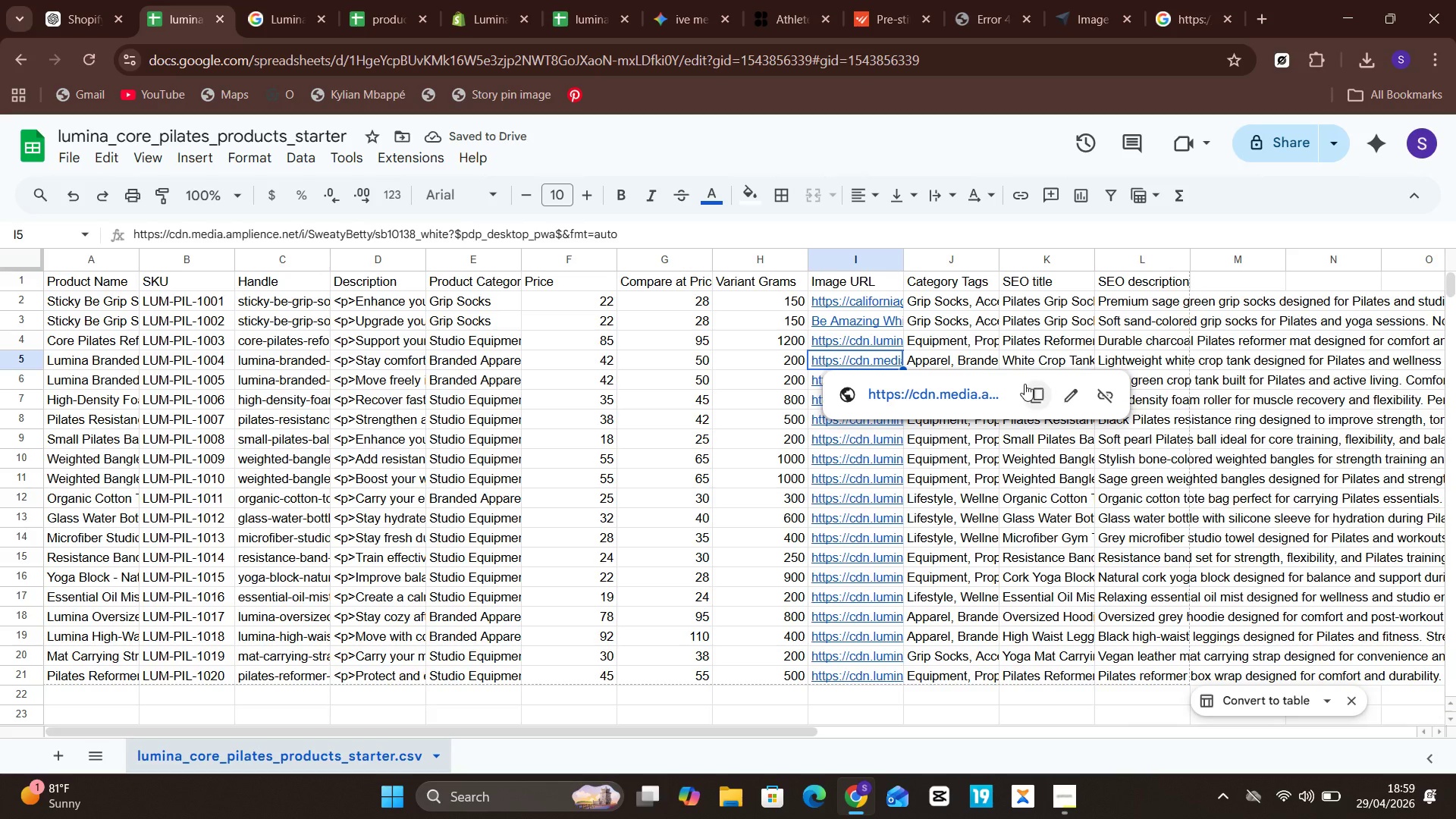 
left_click([1062, 390])
 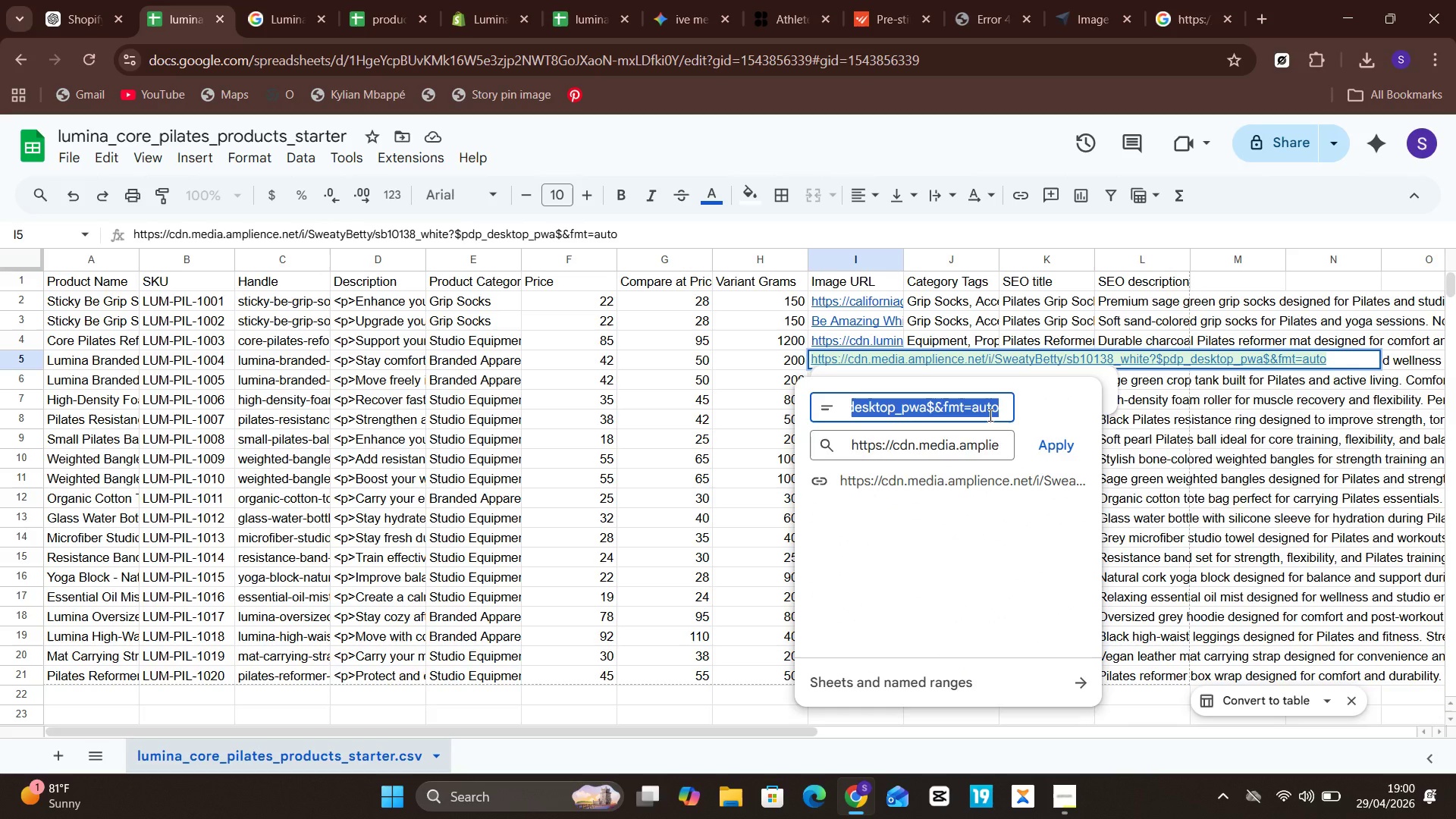 
hold_key(key=ControlLeft, duration=1.67)
 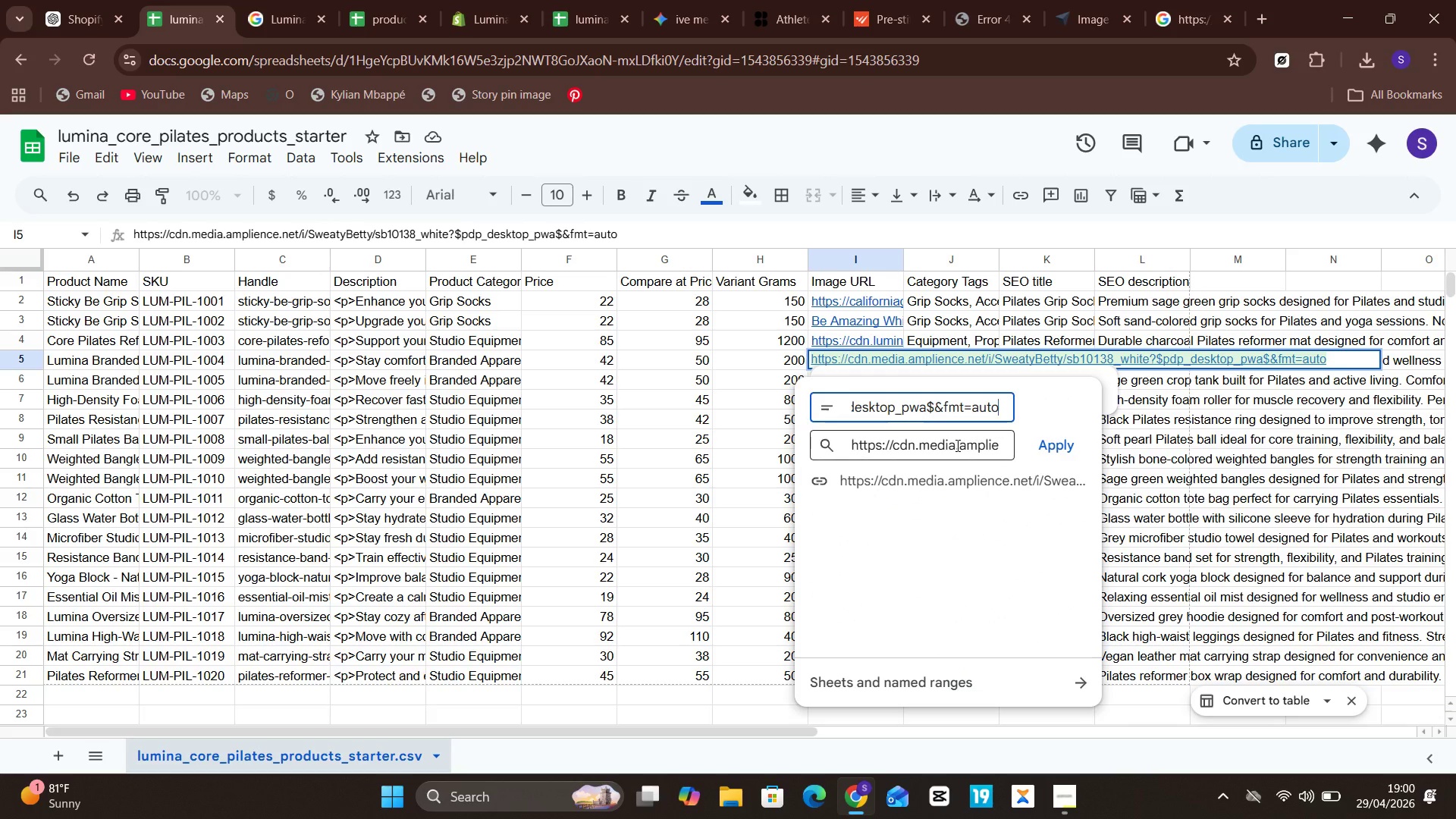 
hold_key(key=V, duration=0.47)
 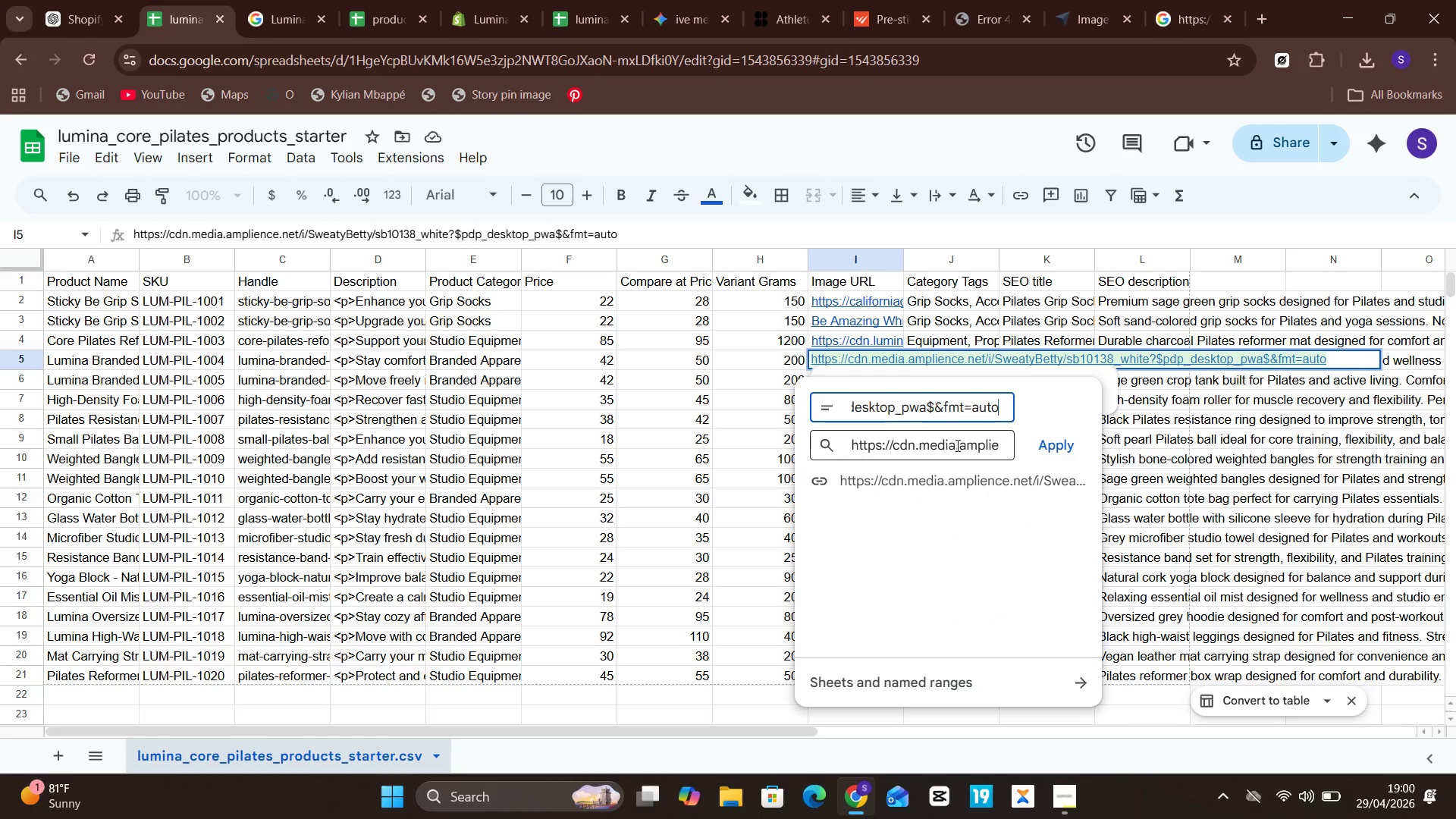 
left_click([956, 445])
 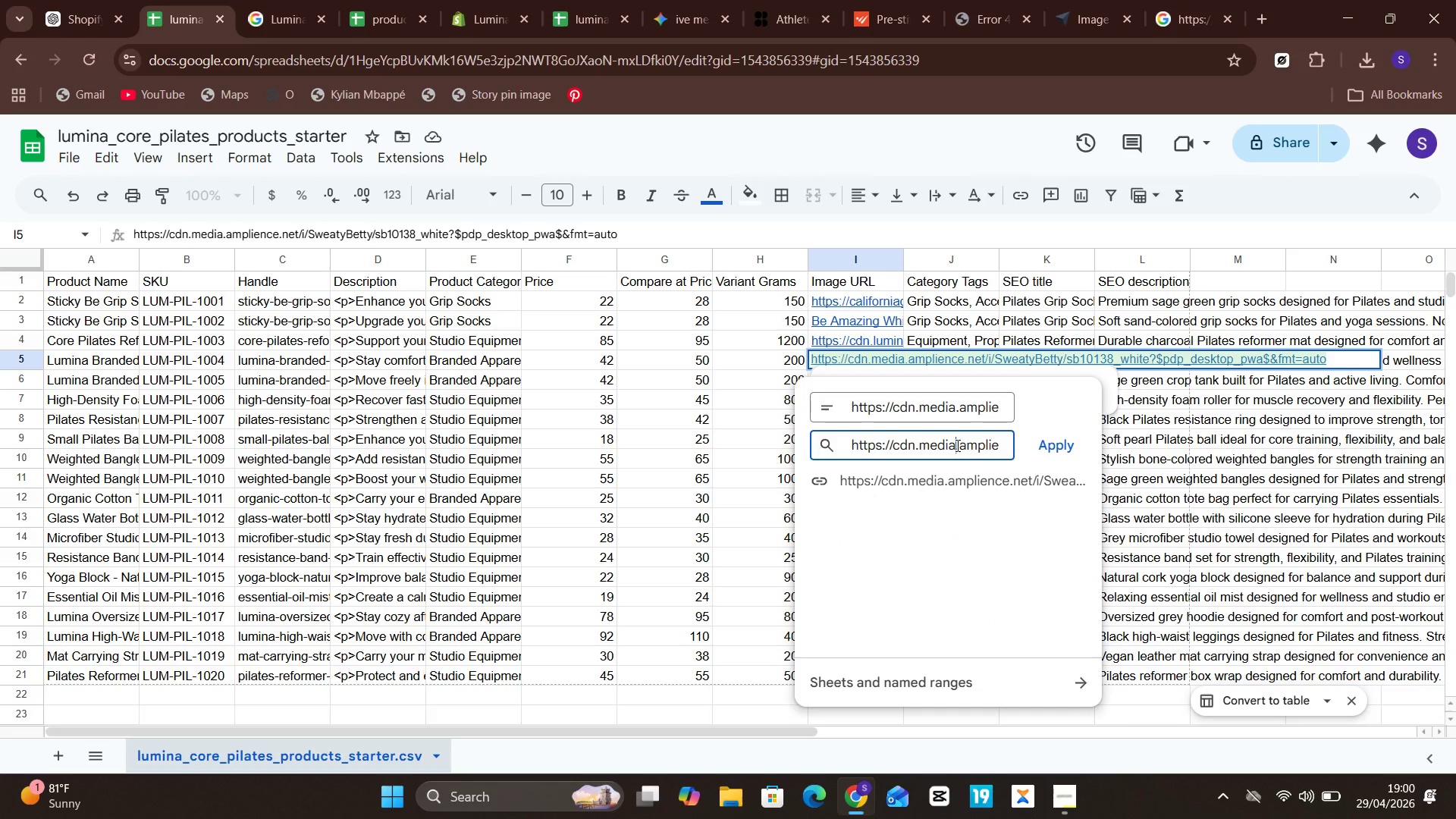 
key(Control+A)
 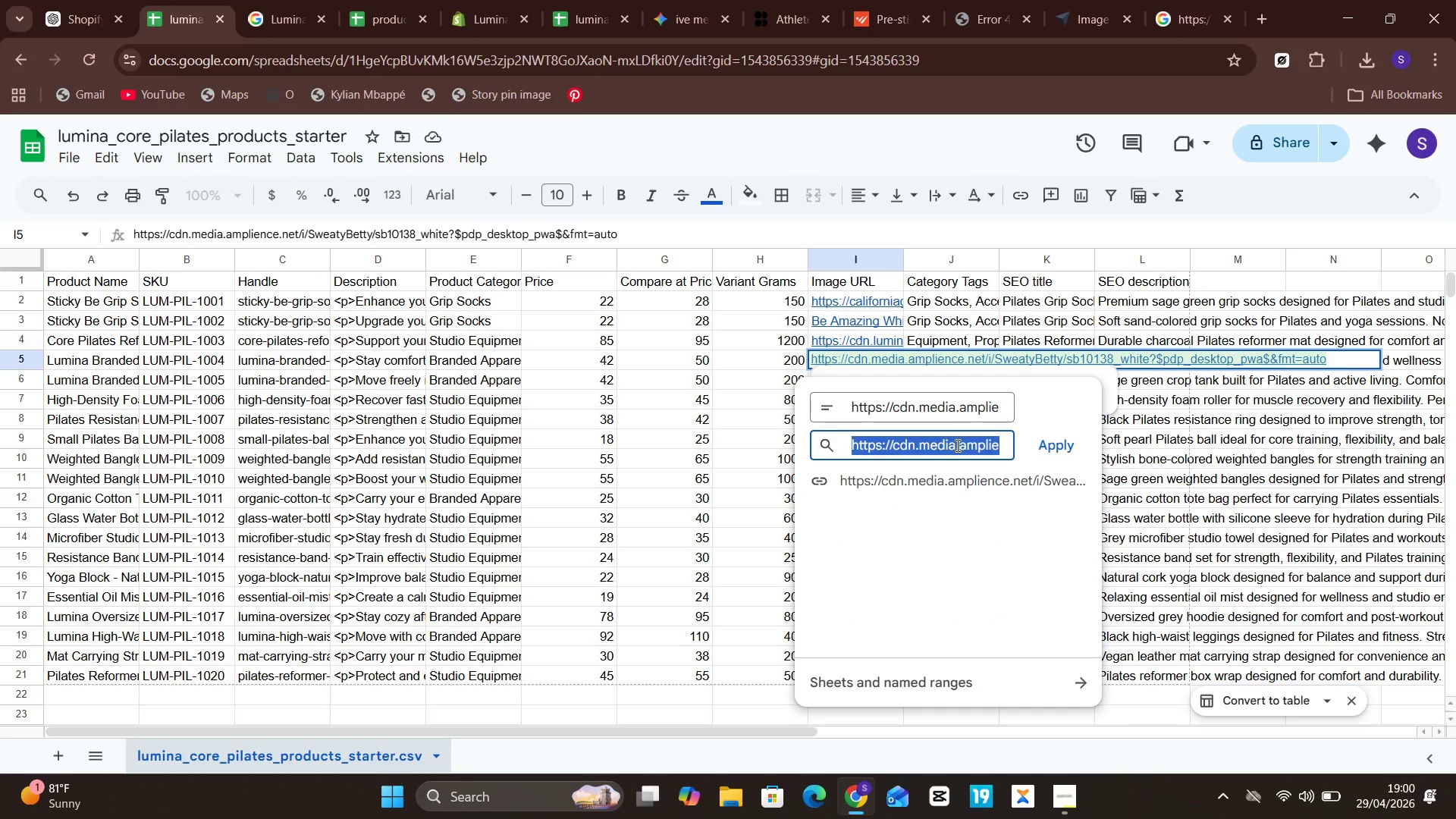 
hold_key(key=V, duration=0.53)
 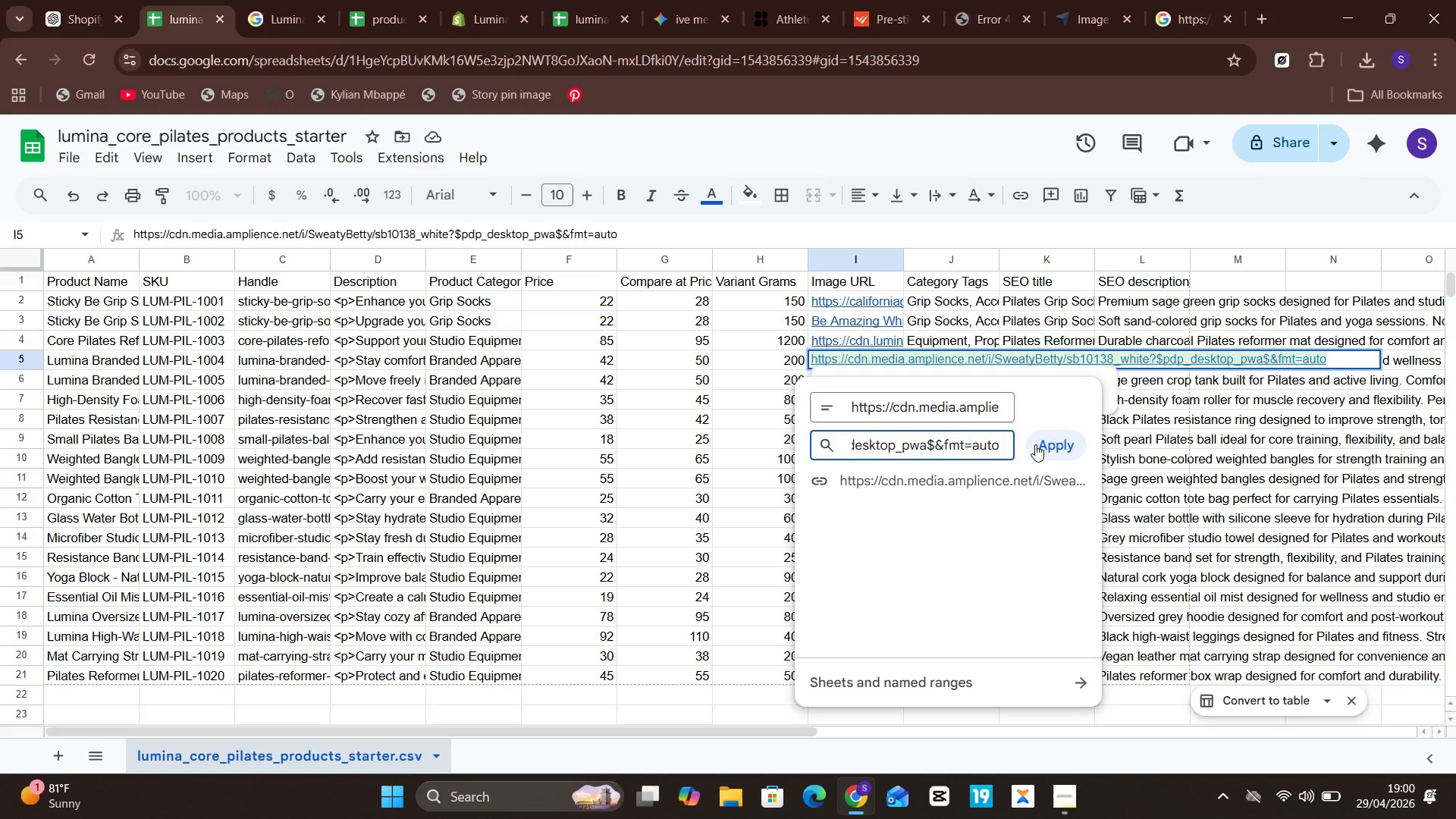 
left_click([1035, 444])
 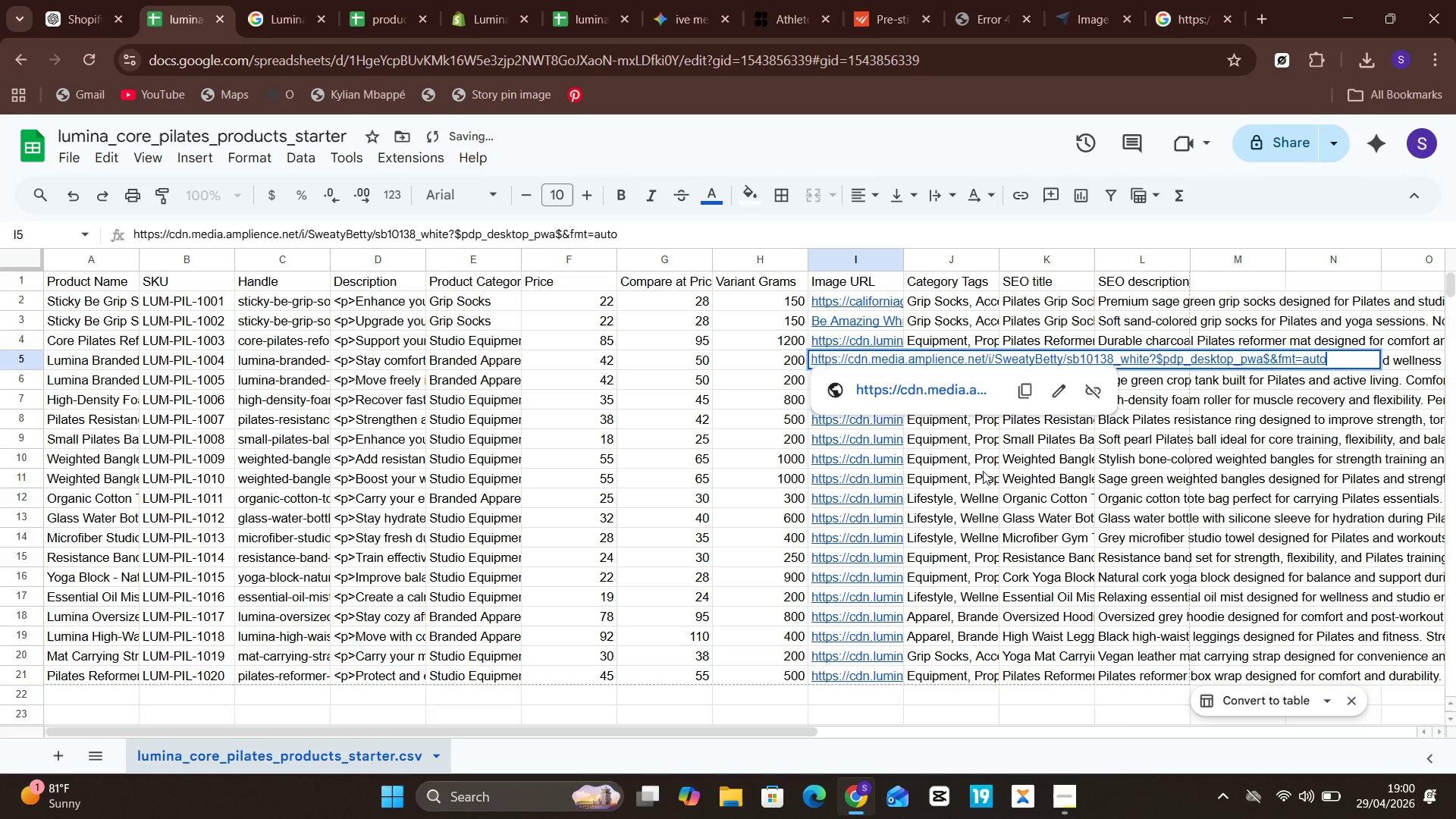 
left_click([982, 471])
 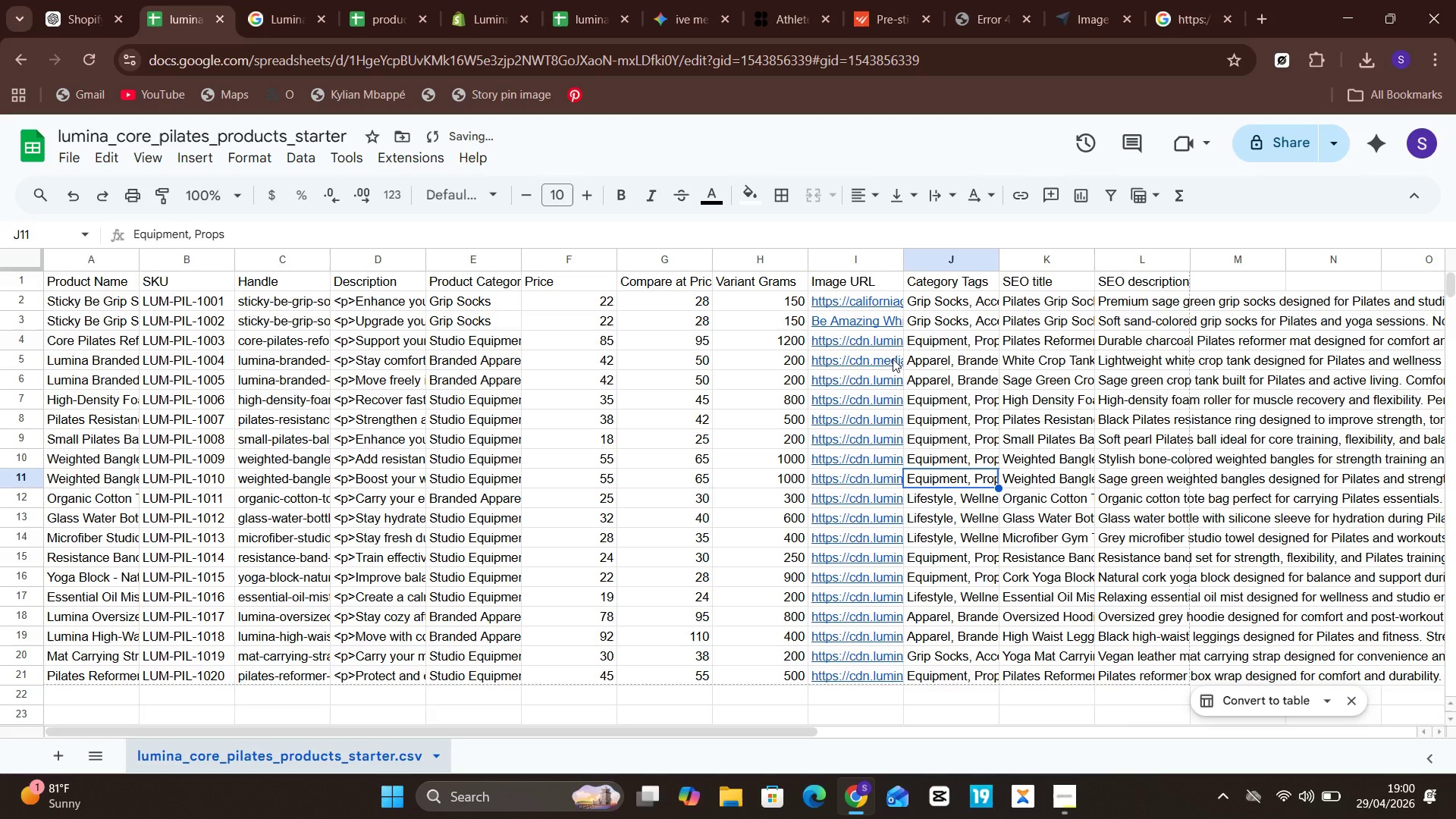 
left_click([893, 359])
 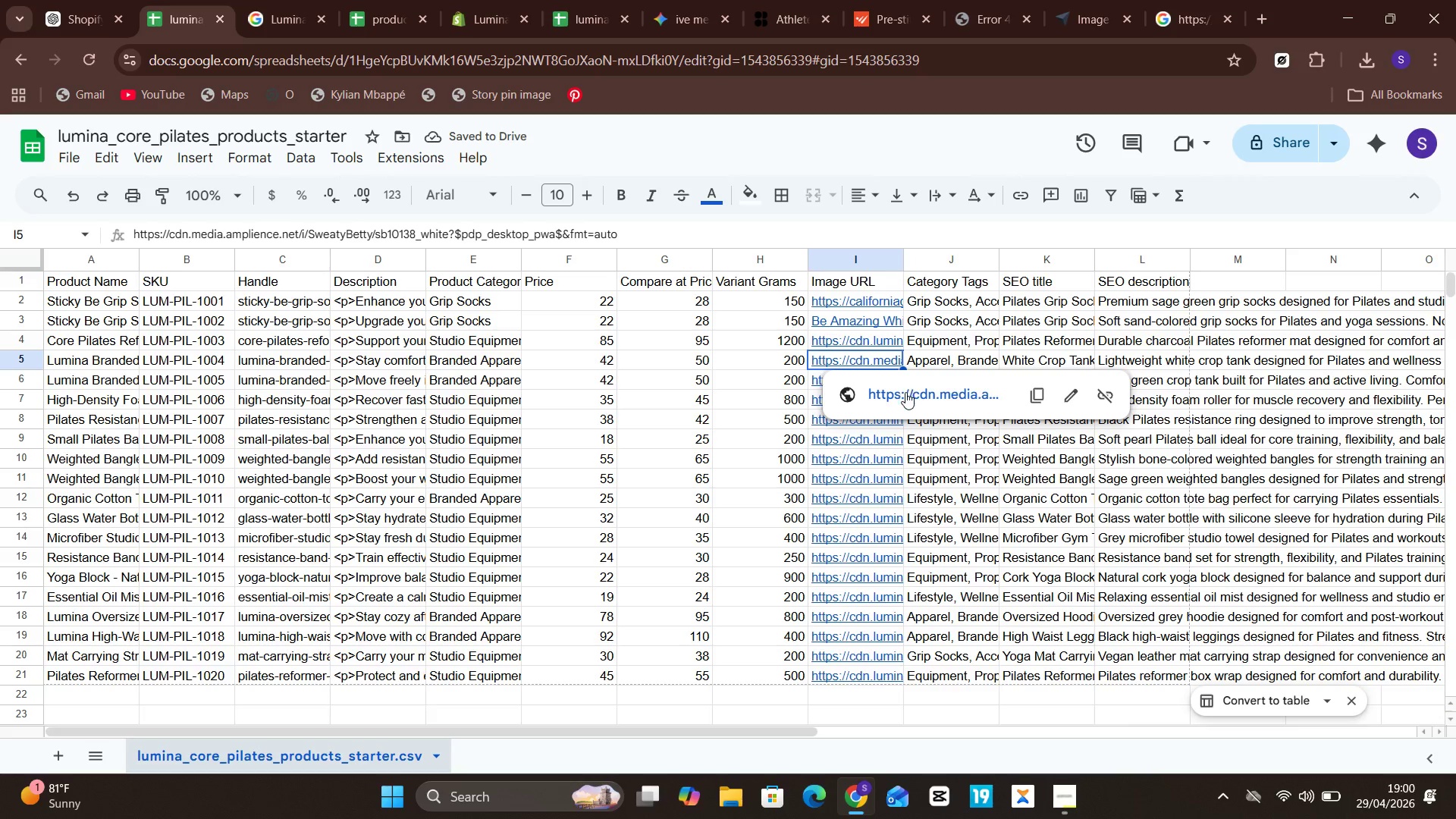 
left_click([906, 394])
 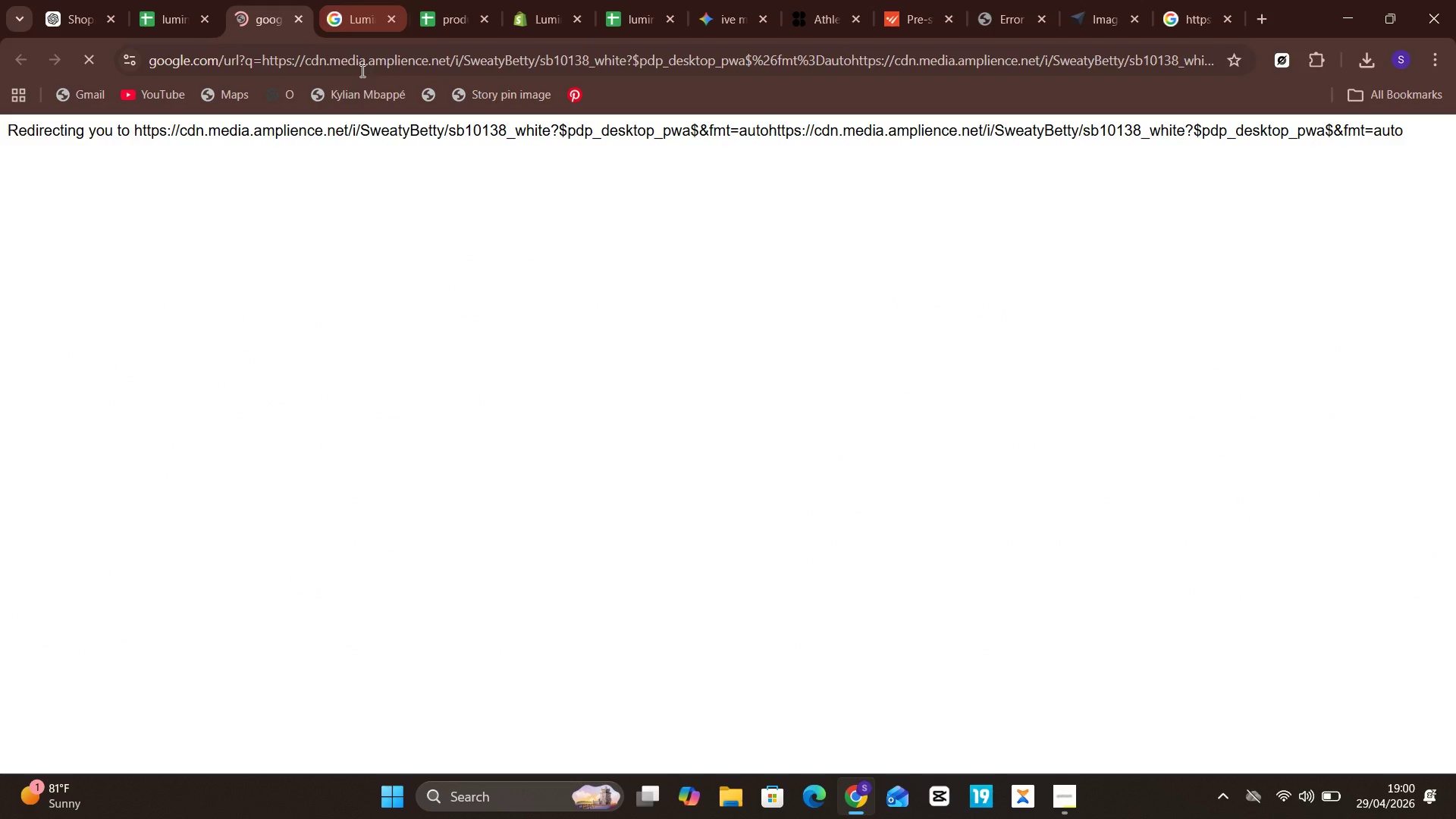 
mouse_move([239, 27])
 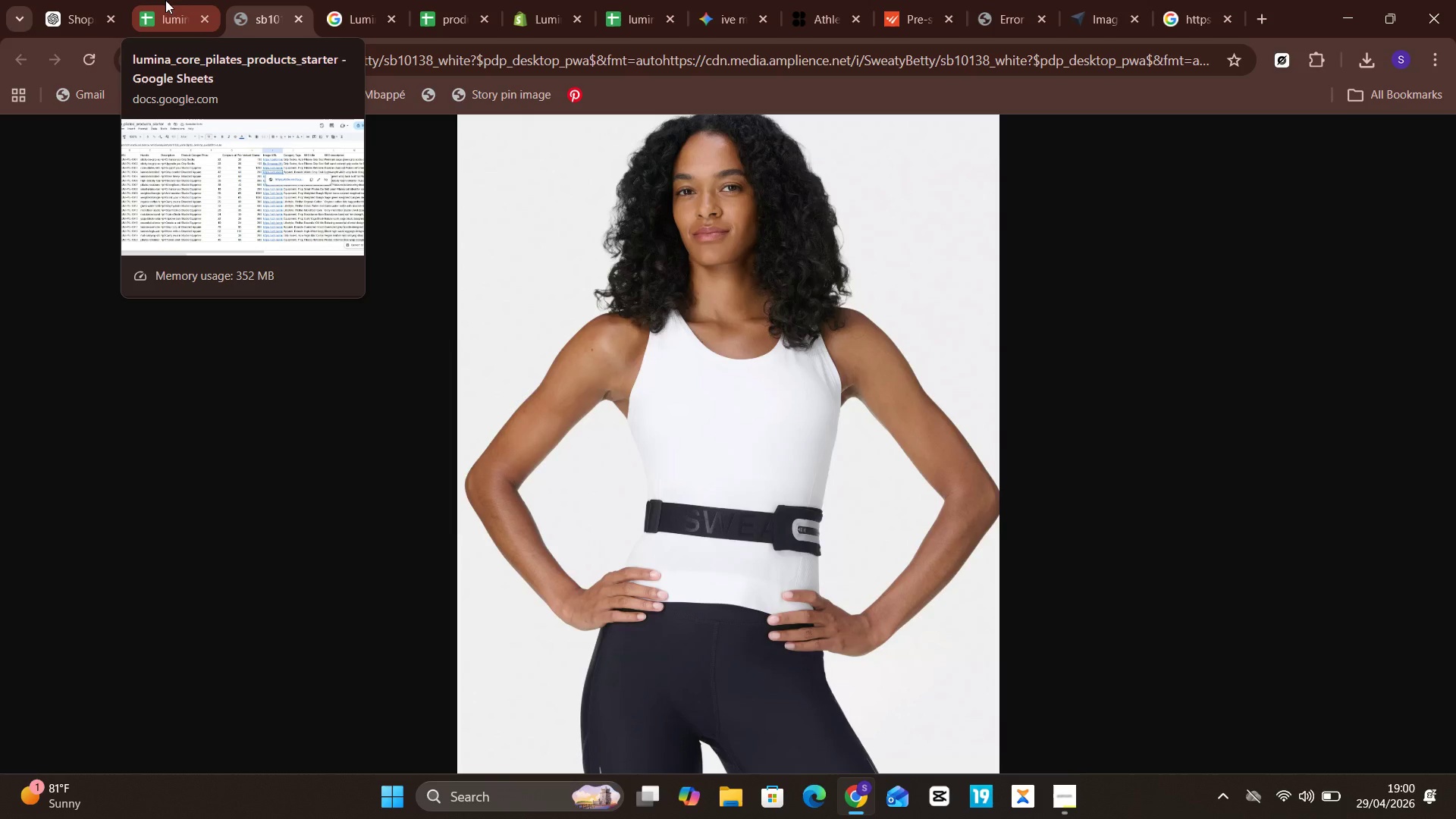 
left_click([165, 0])
 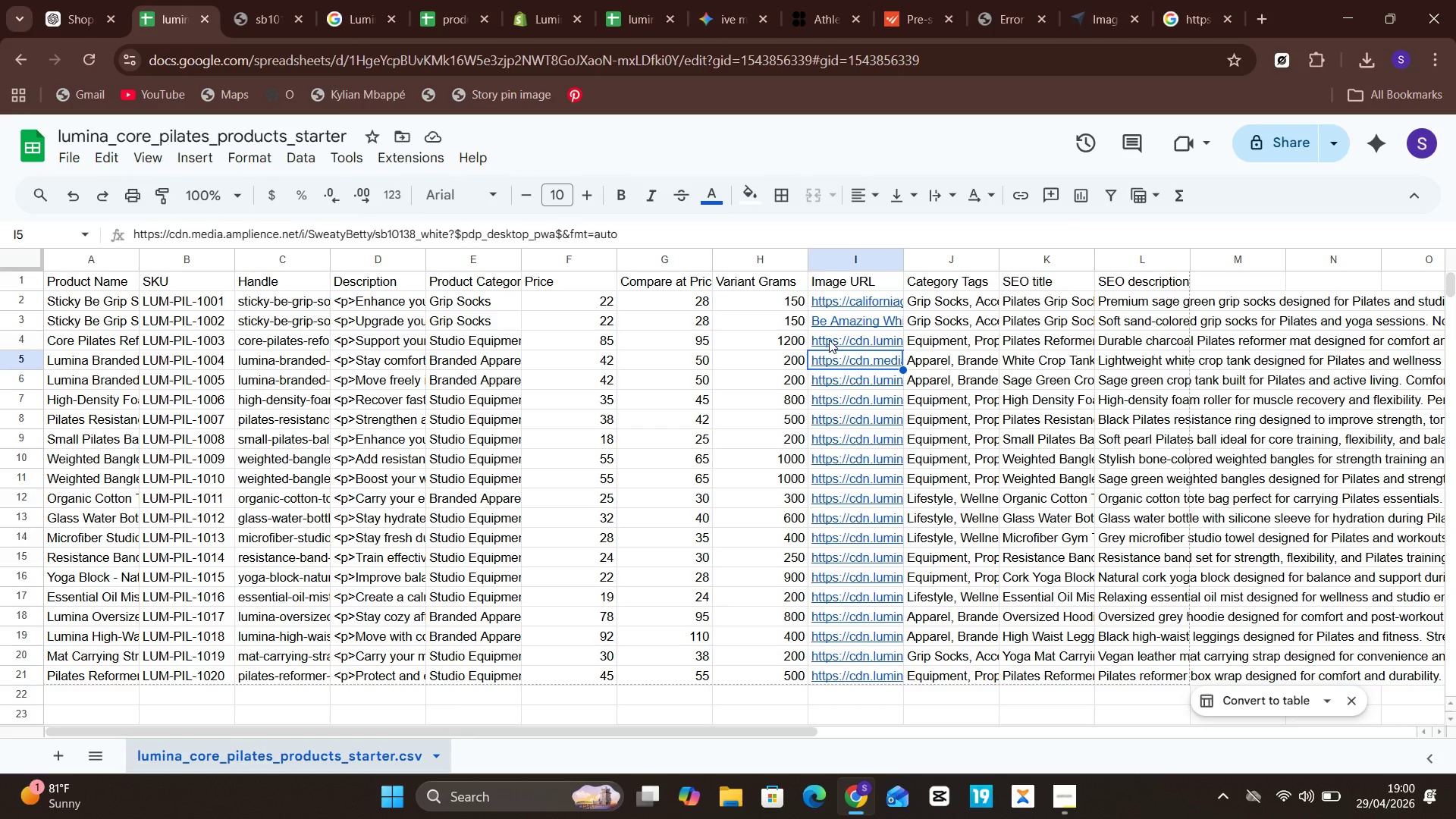 
left_click([829, 340])
 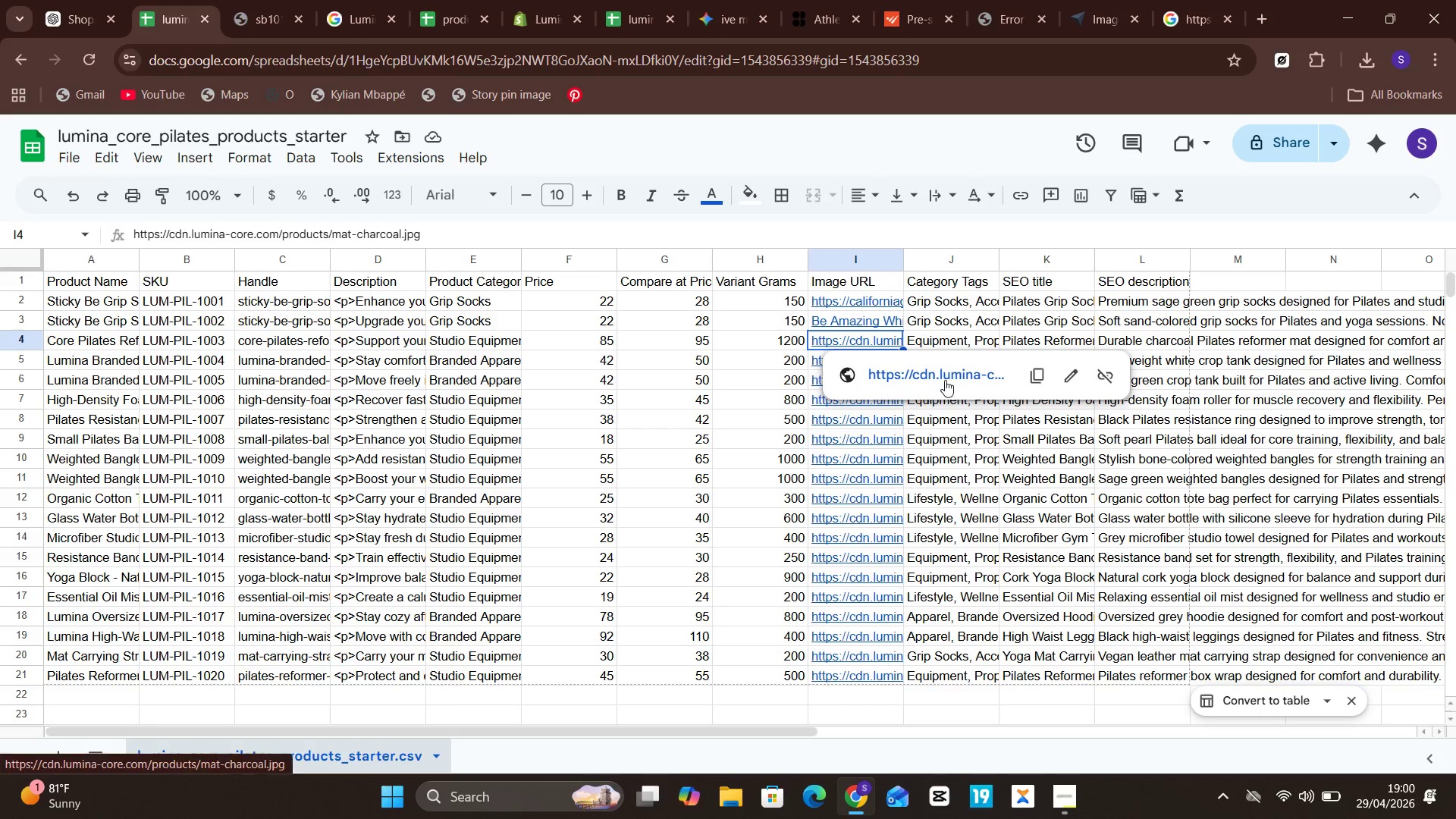 
left_click([945, 379])
 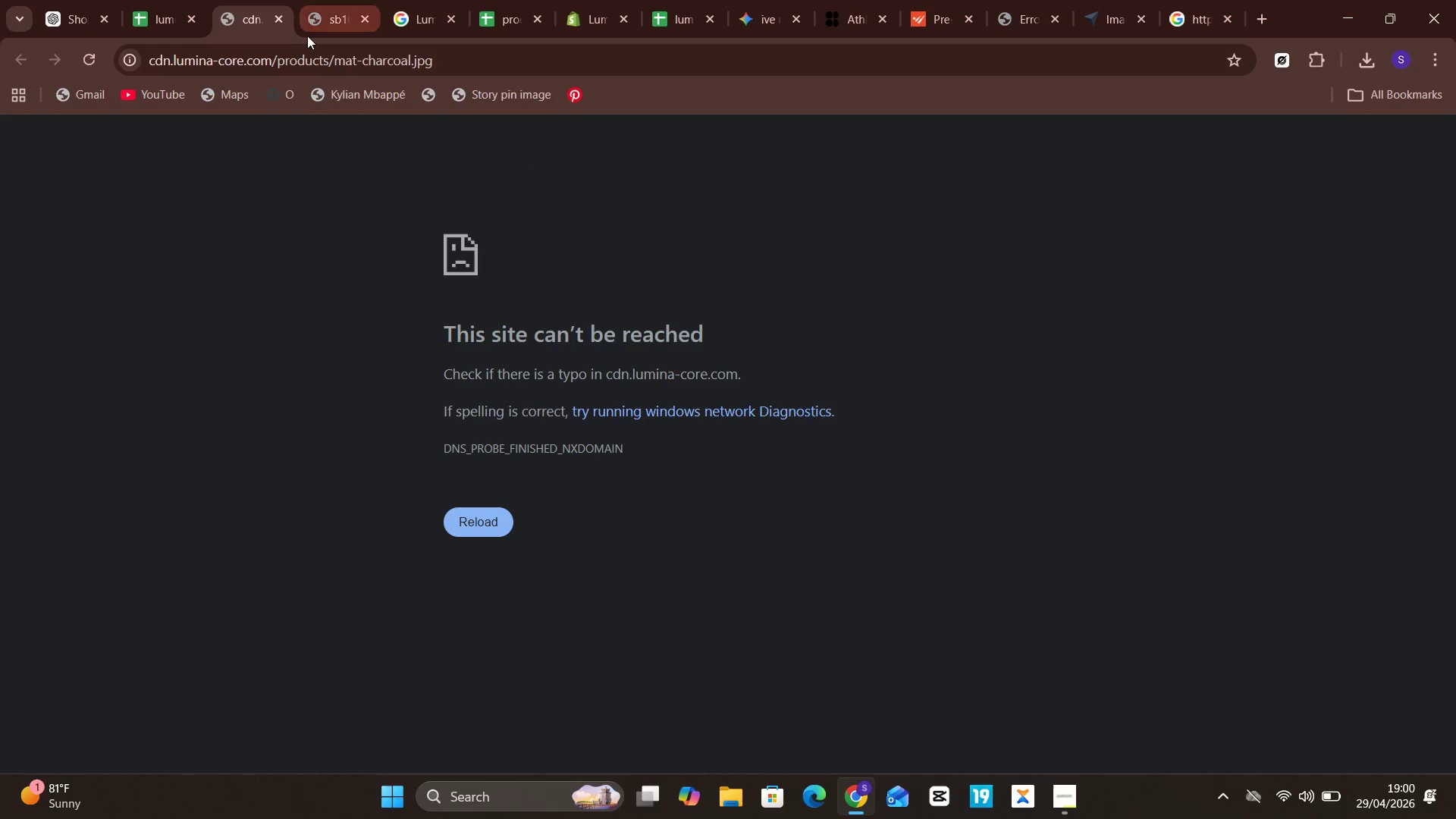 
left_click([278, 27])
 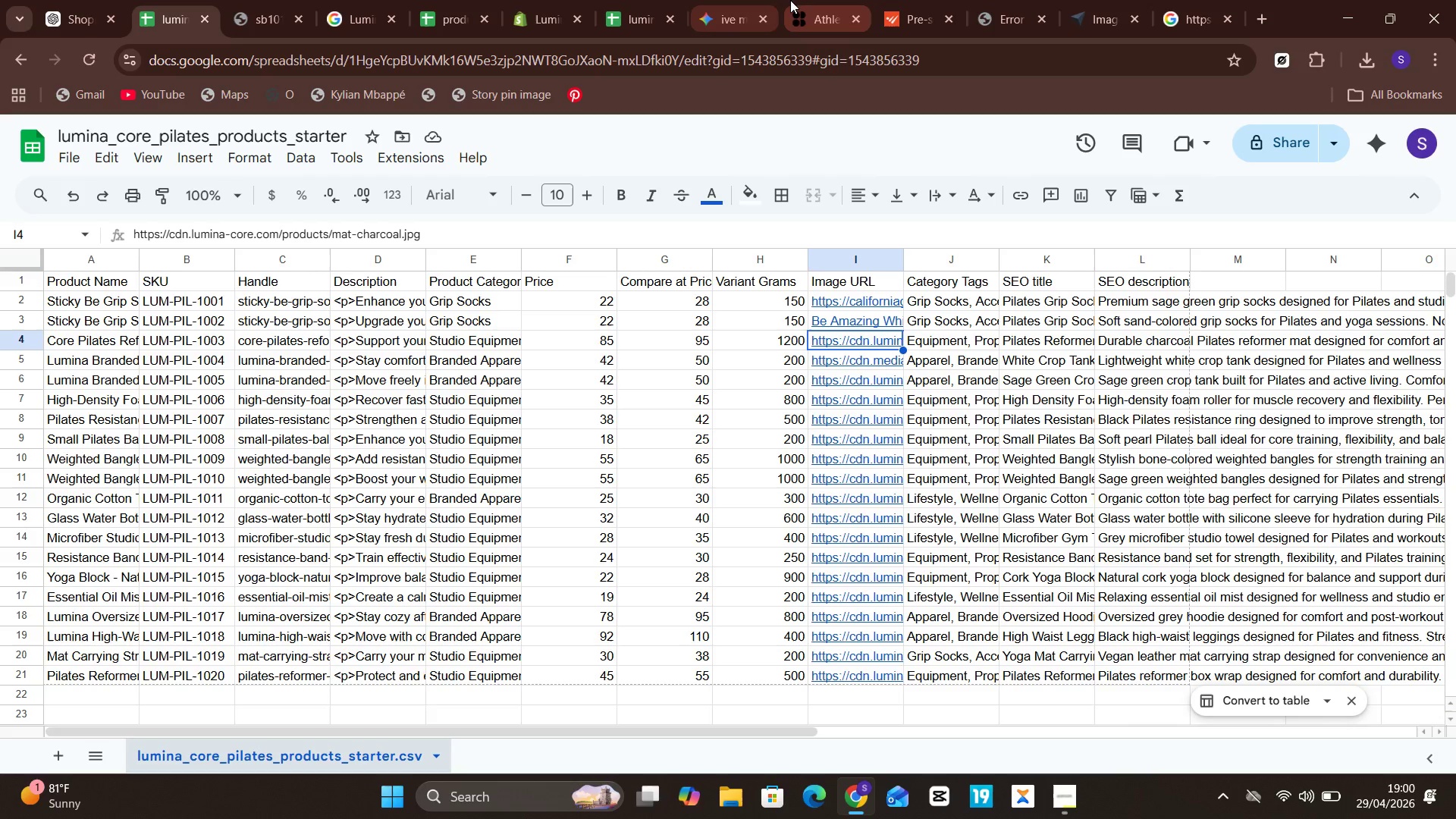 
left_click([877, 8])
 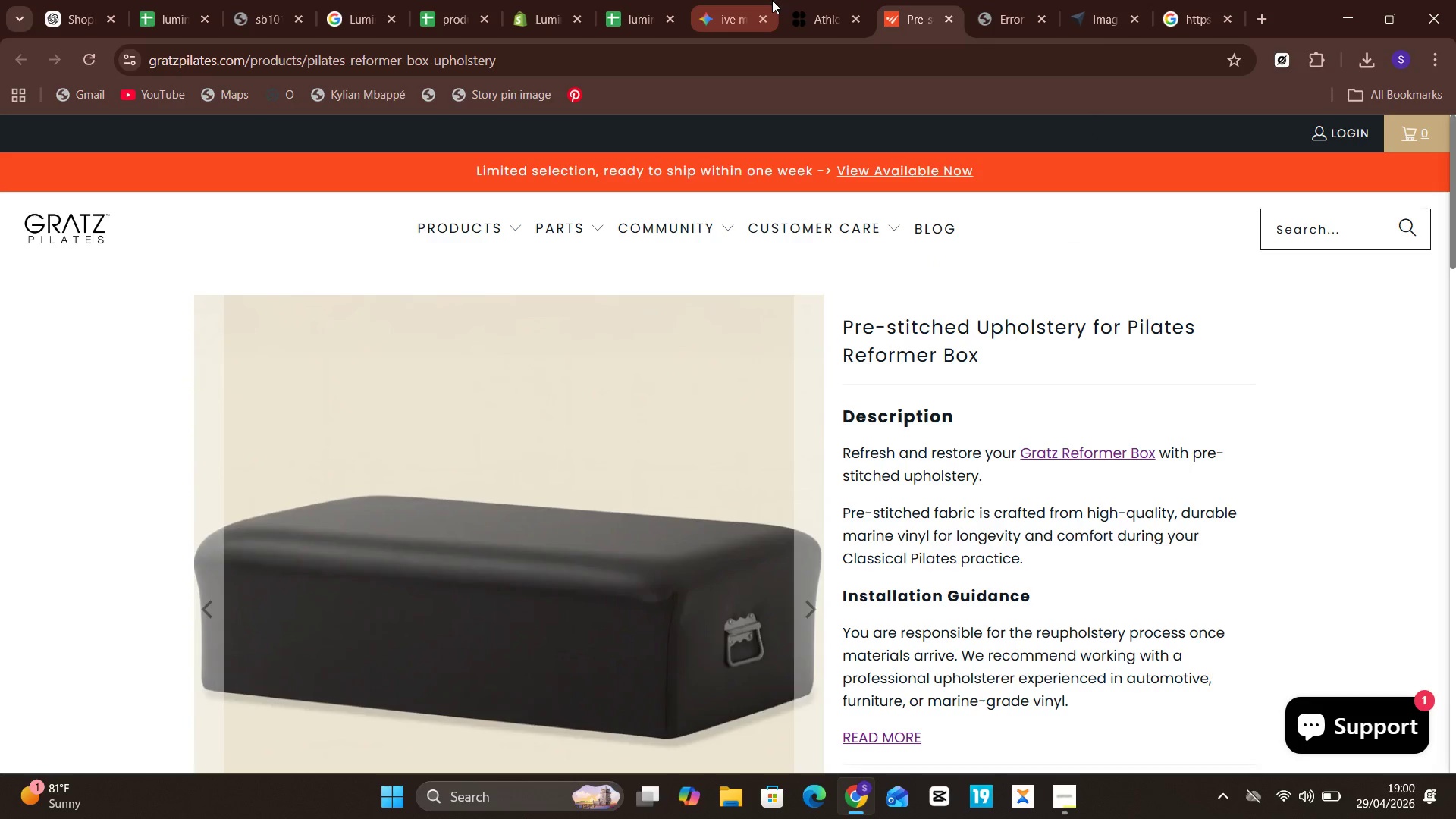 
left_click([708, 0])
 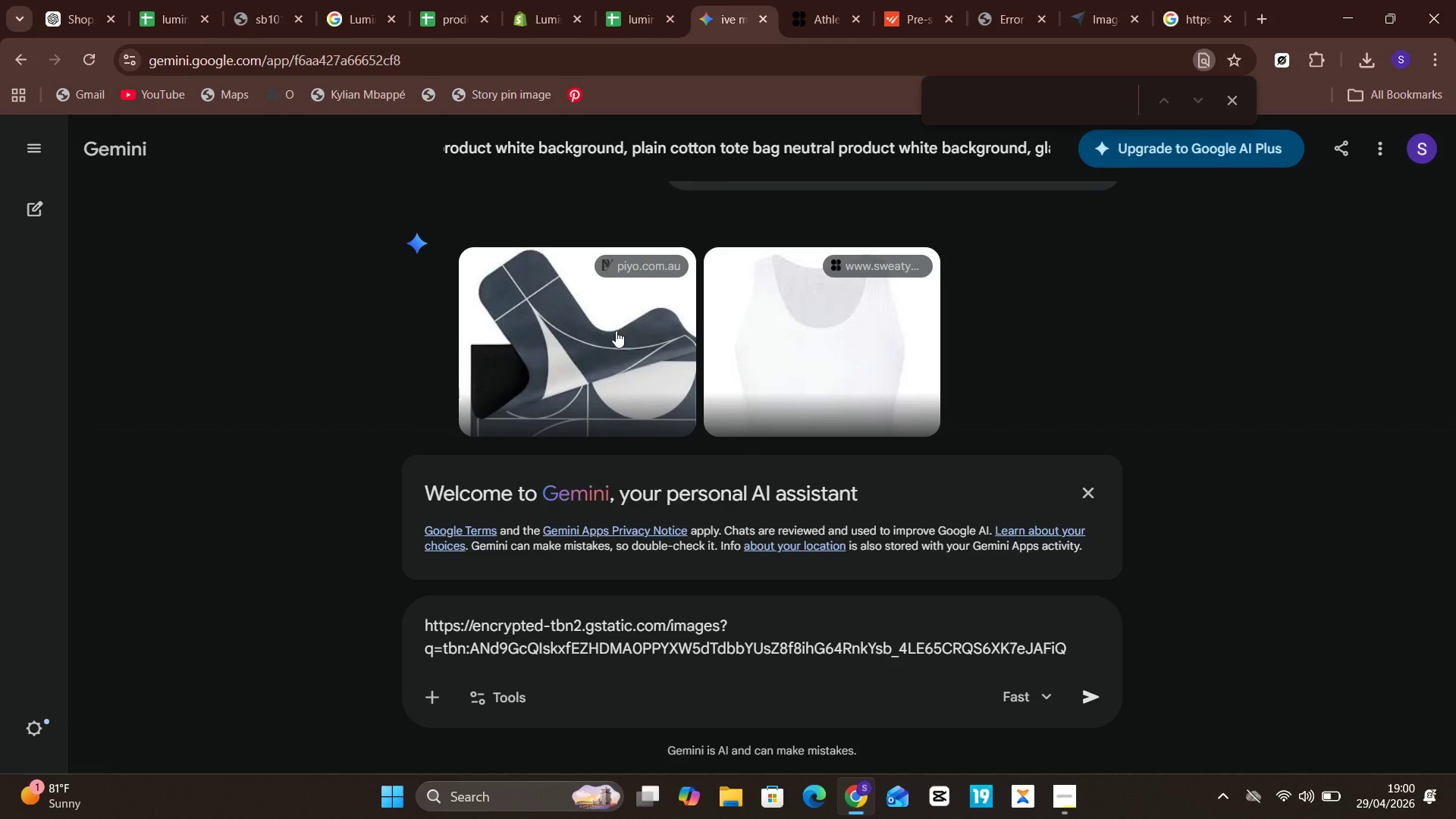 
left_click([616, 331])
 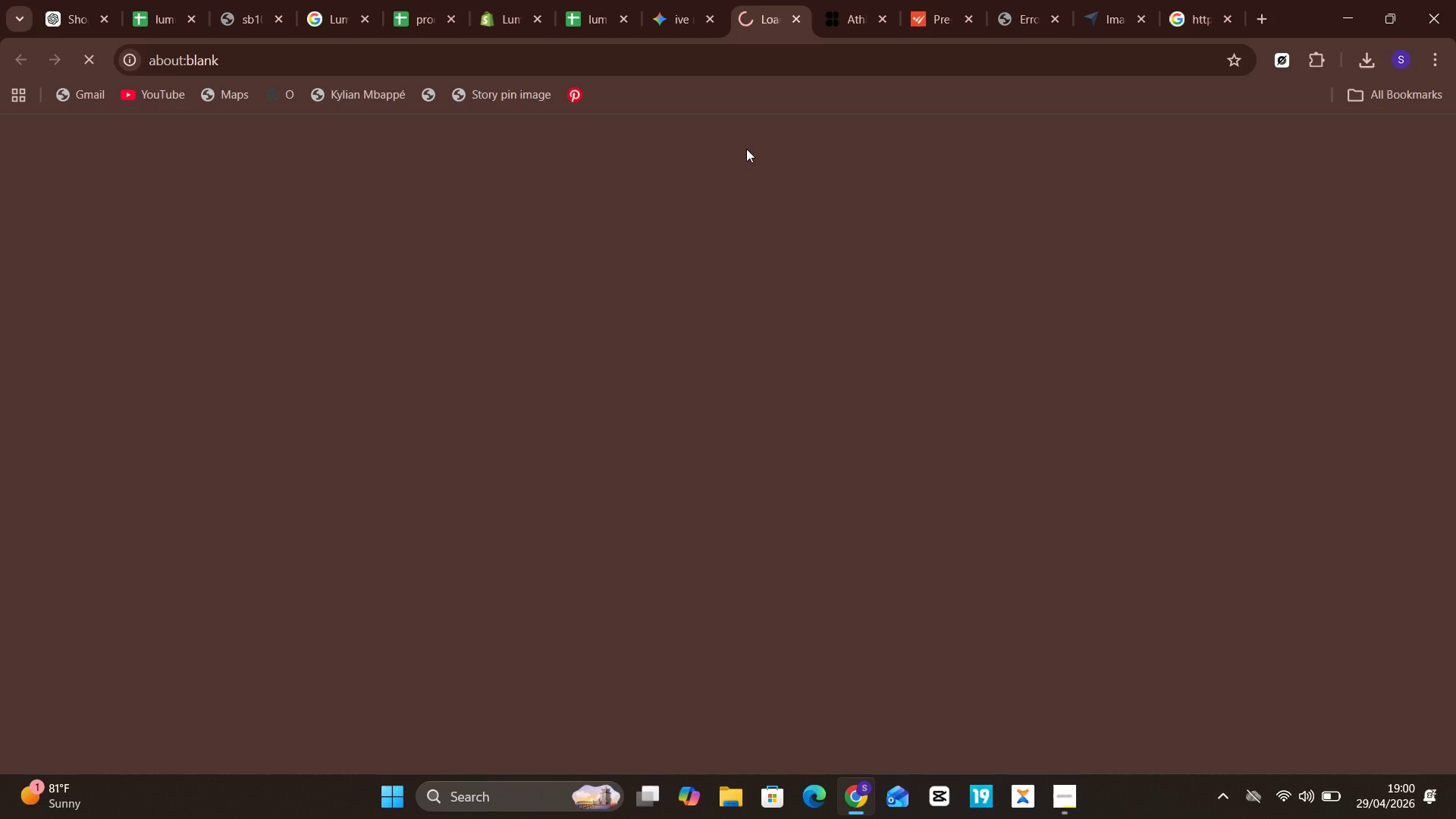 
mouse_move([849, 15])
 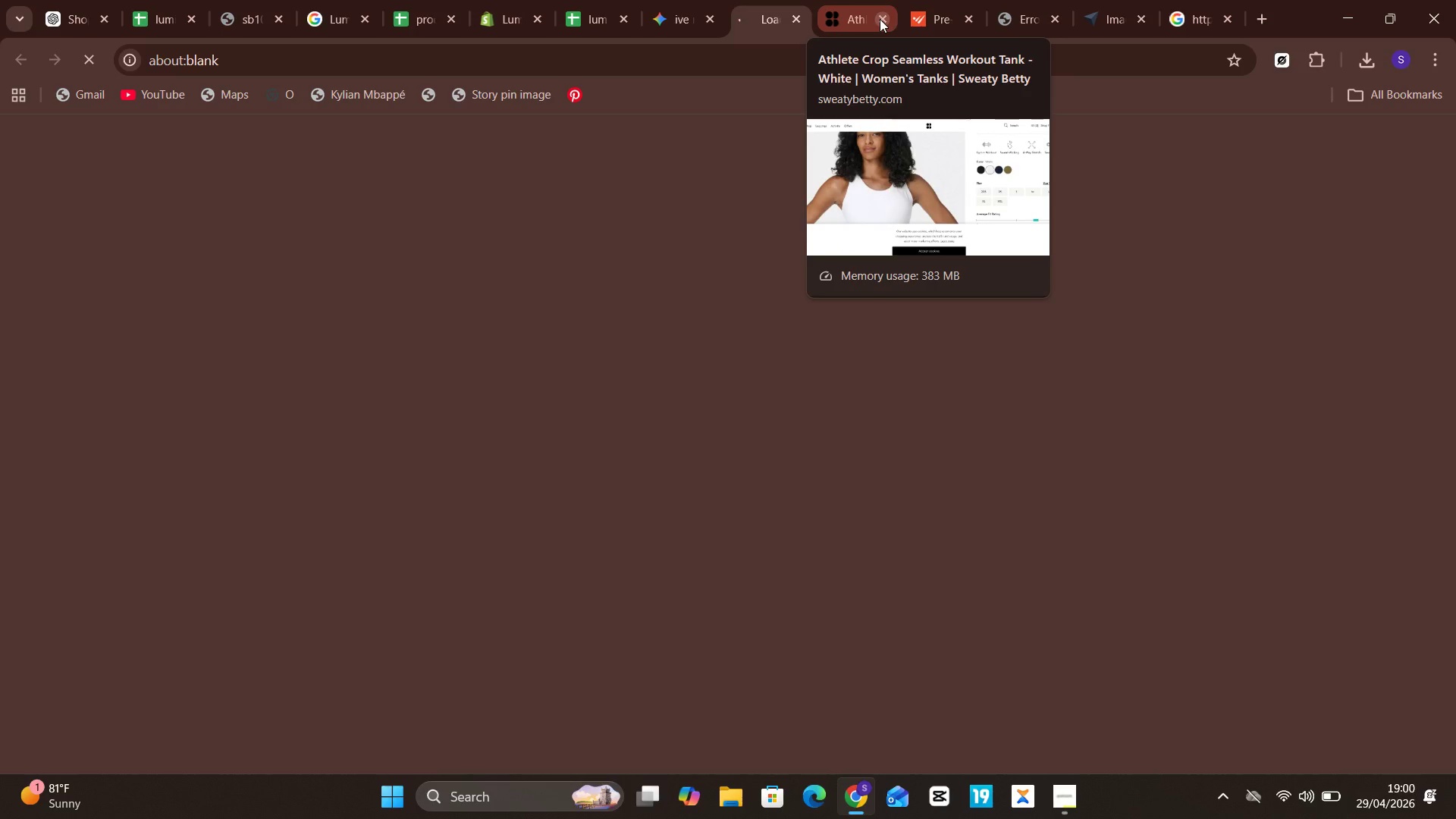 
left_click([880, 19])
 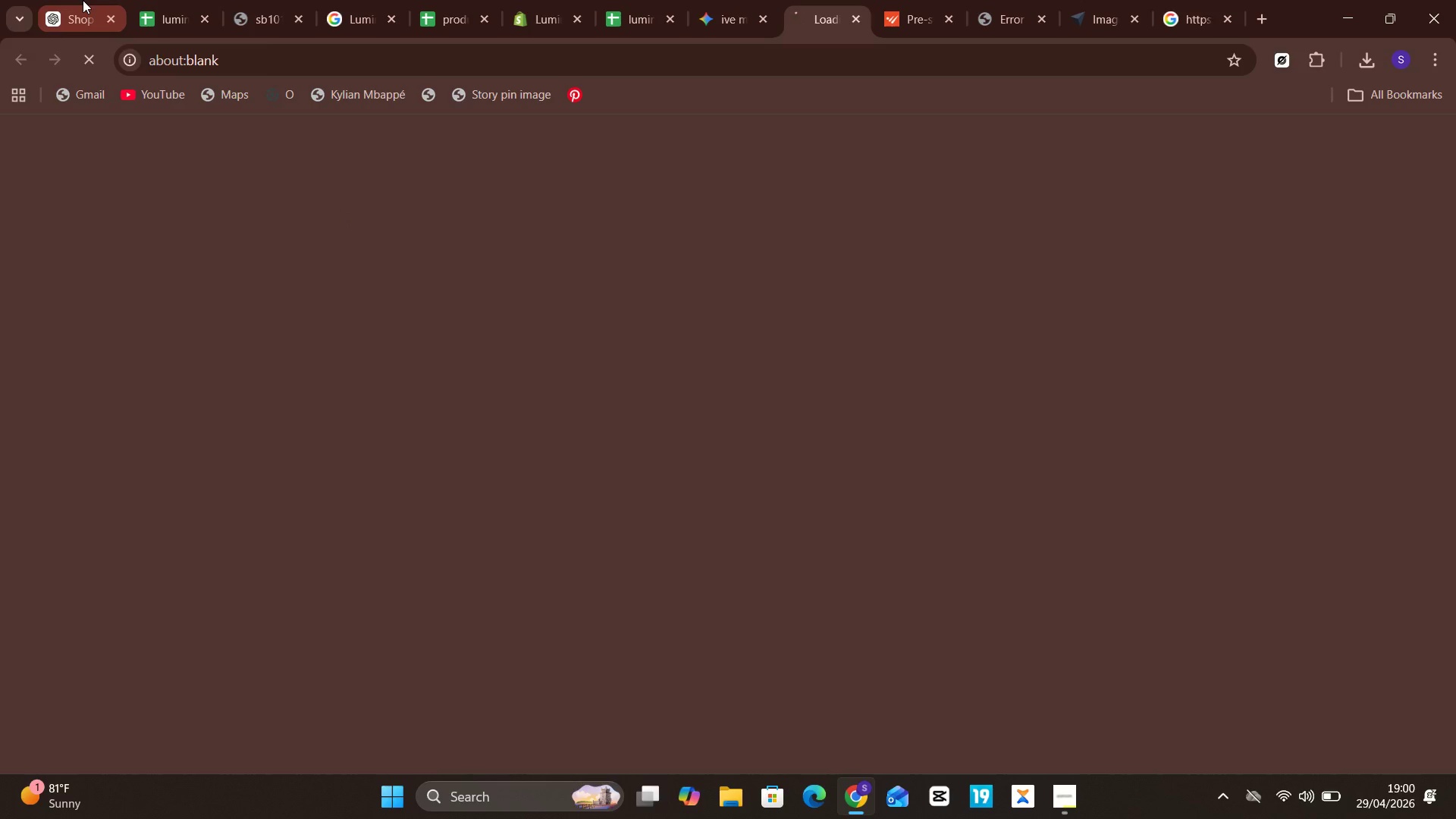 
left_click([83, 0])
 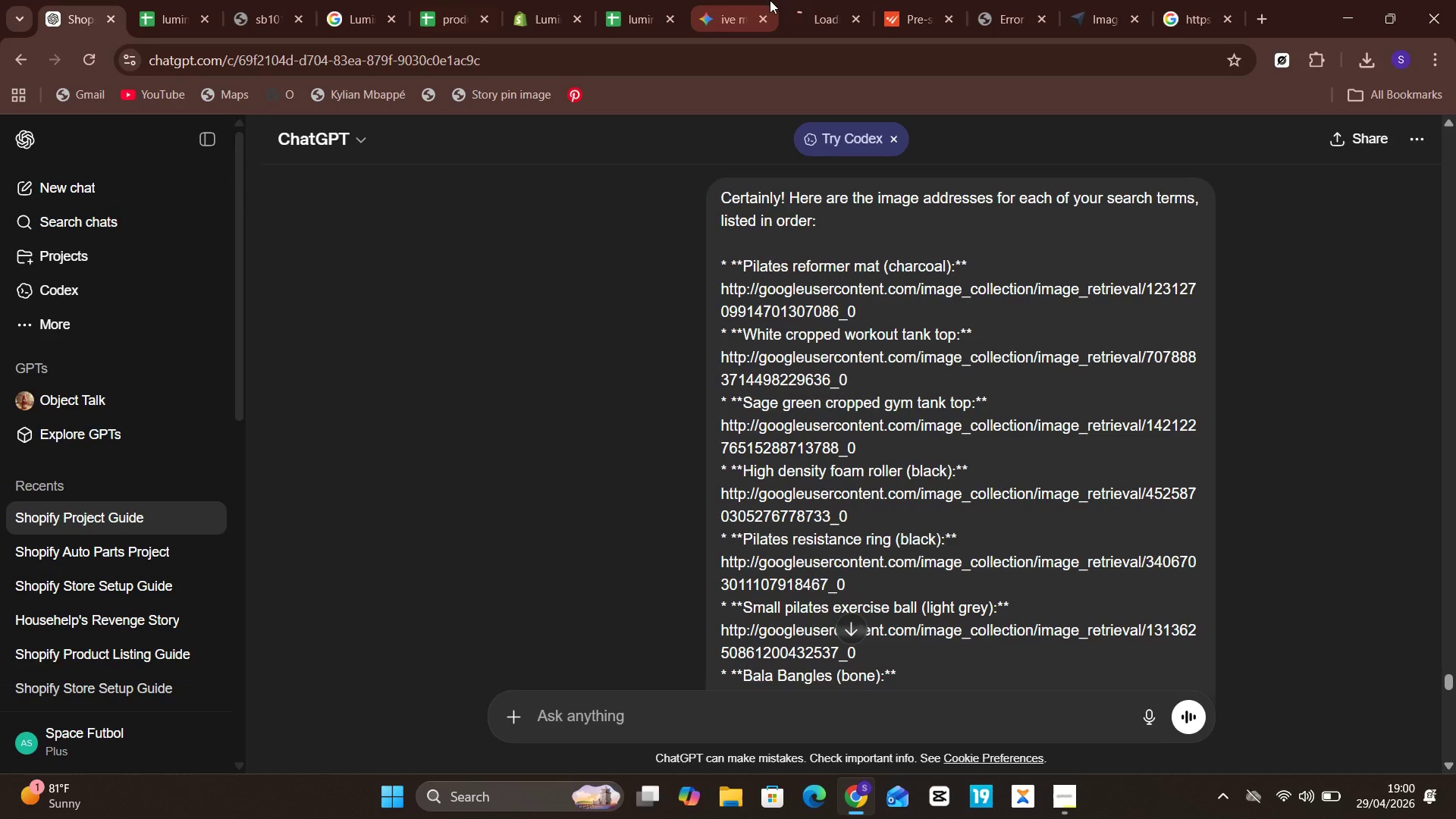 
left_click([704, 0])
 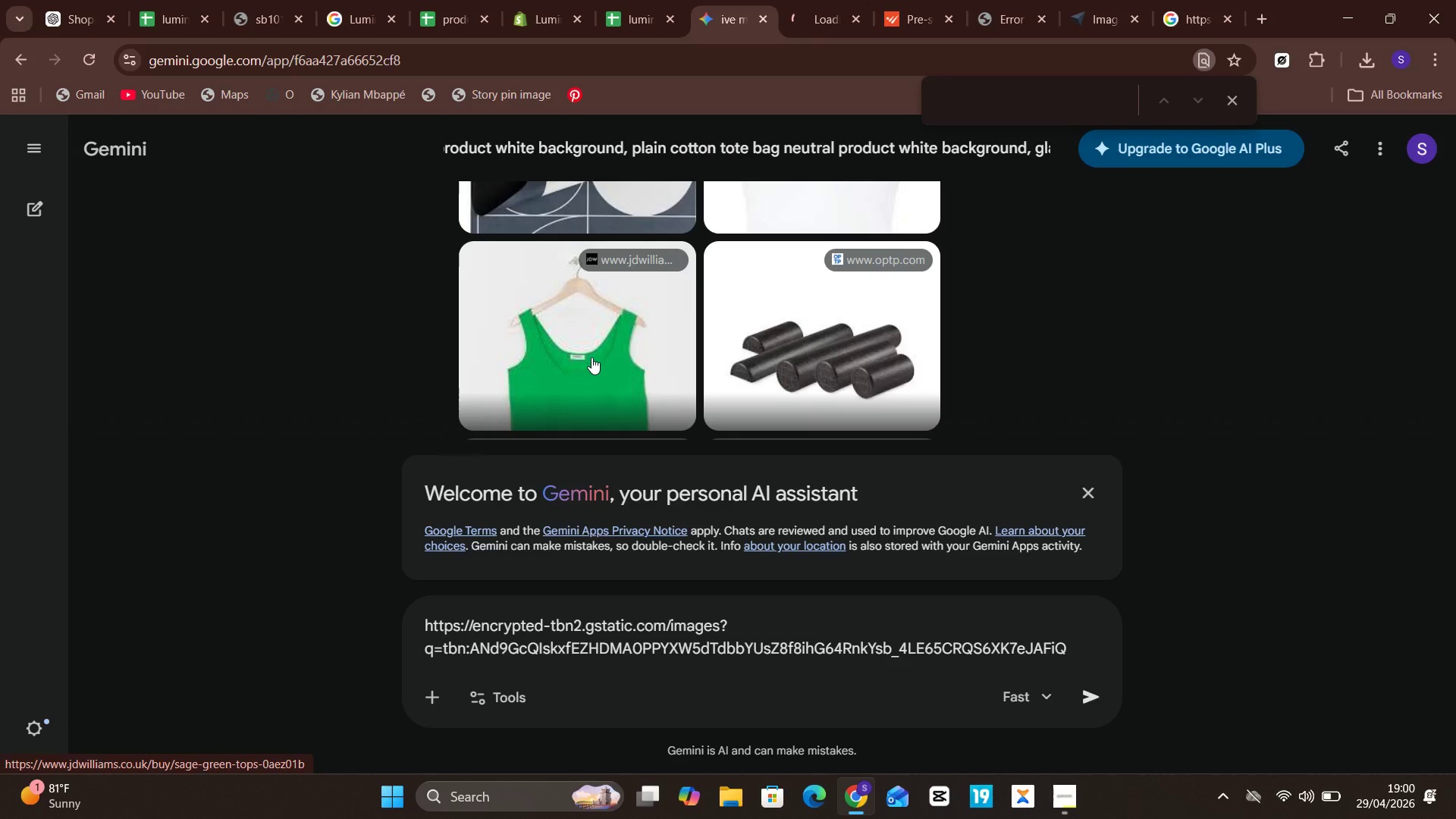 
wait(6.78)
 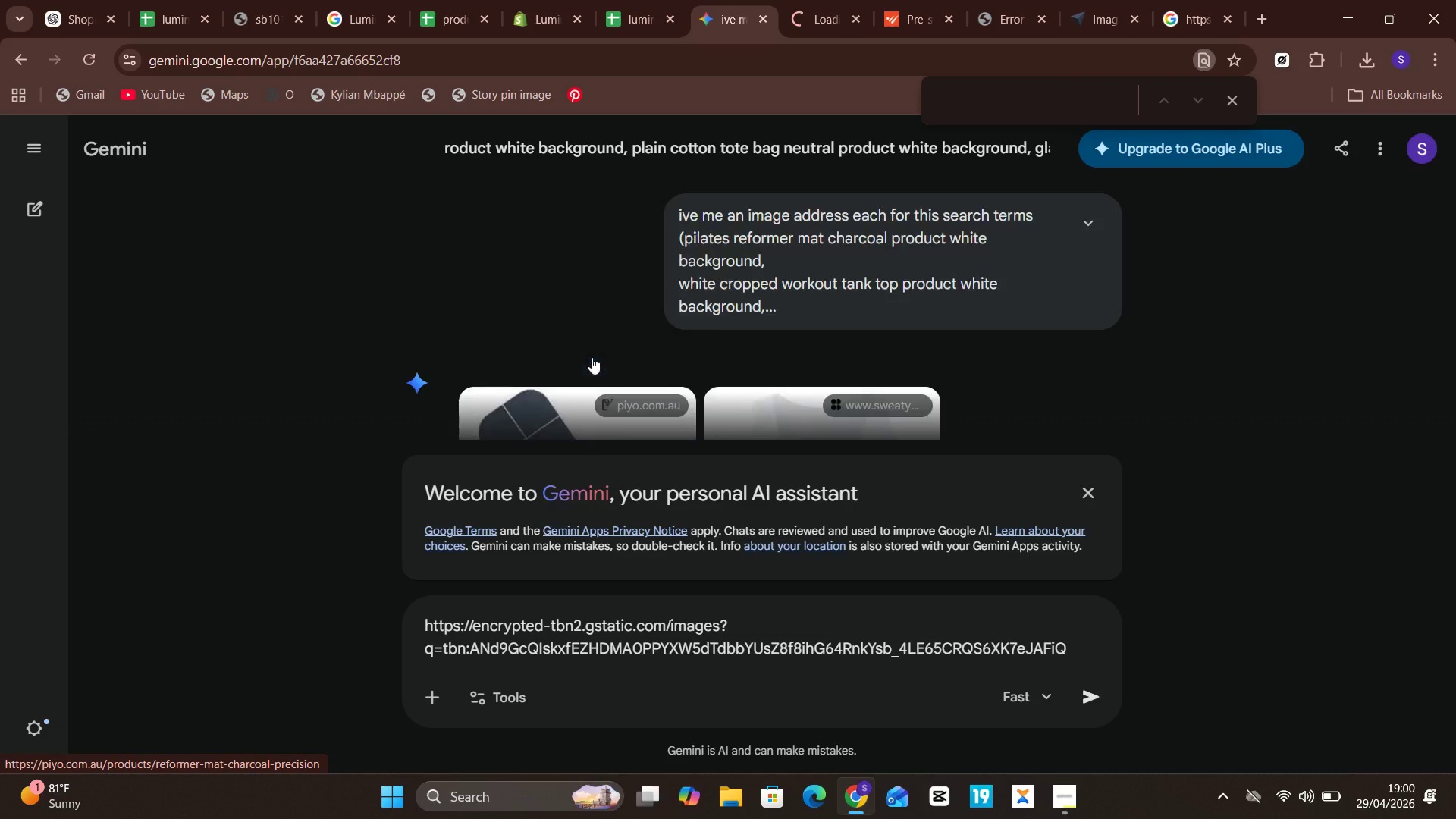 
left_click([627, 296])
 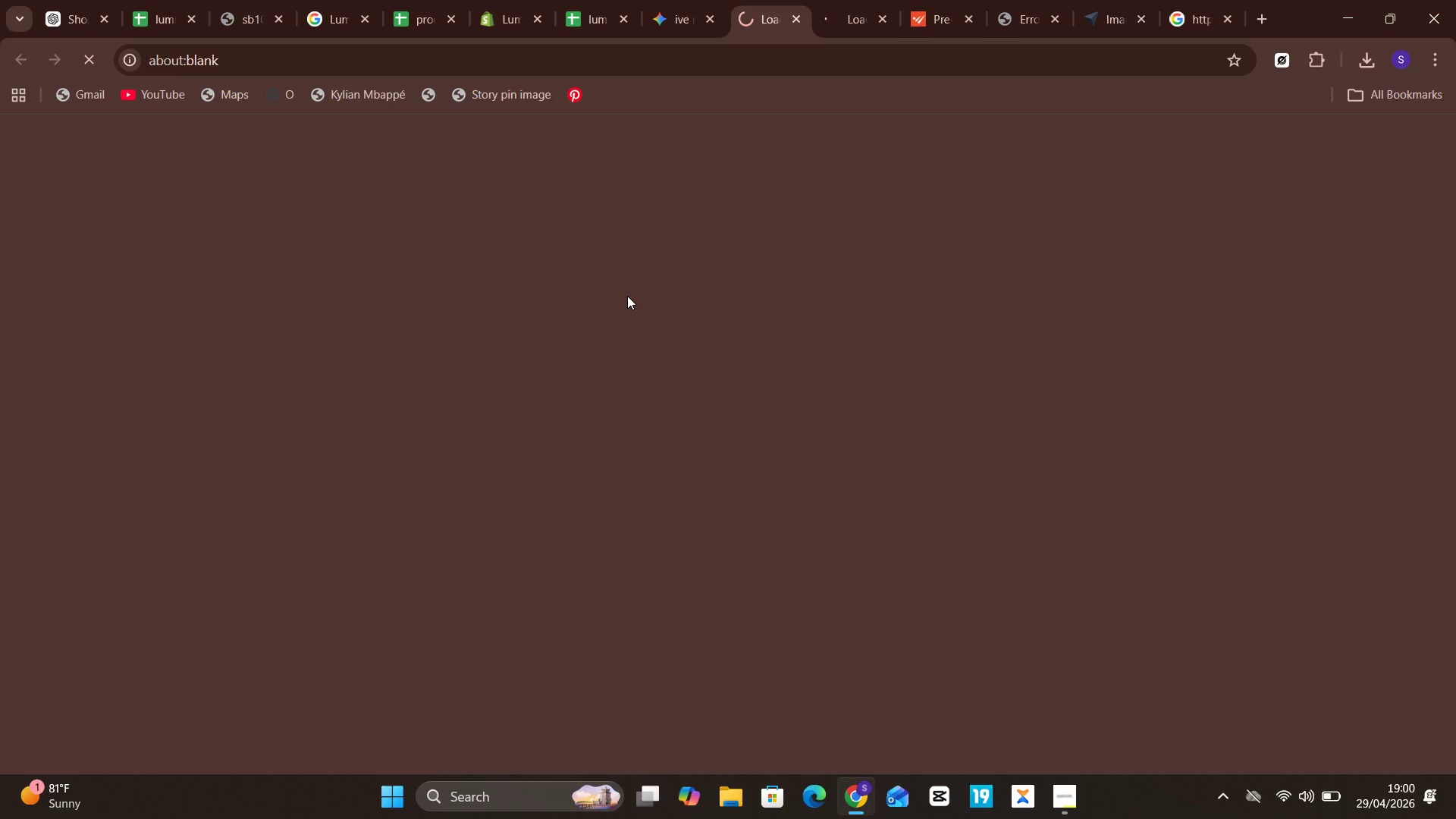 
mouse_move([726, 18])
 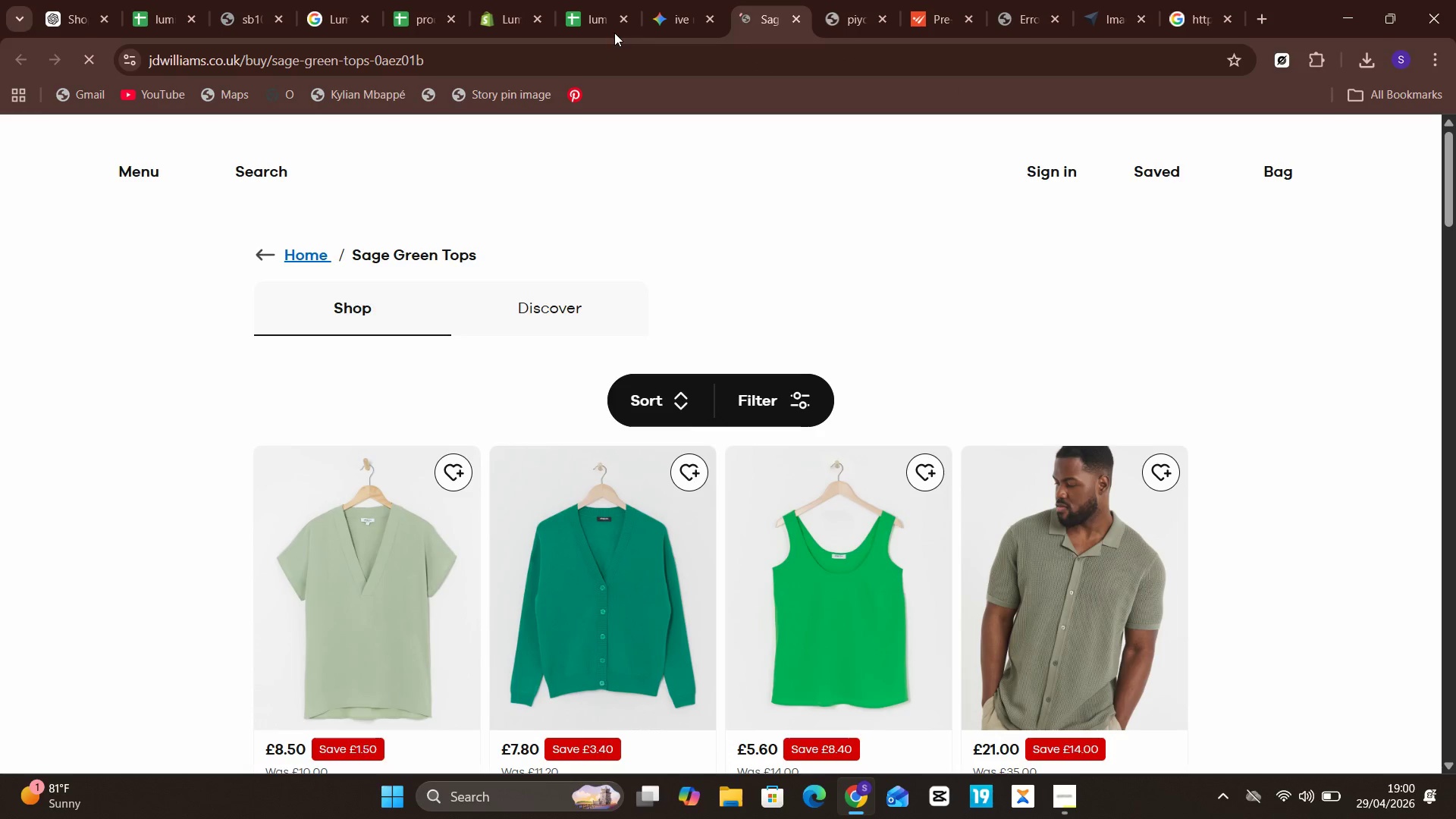 
left_click([665, 0])
 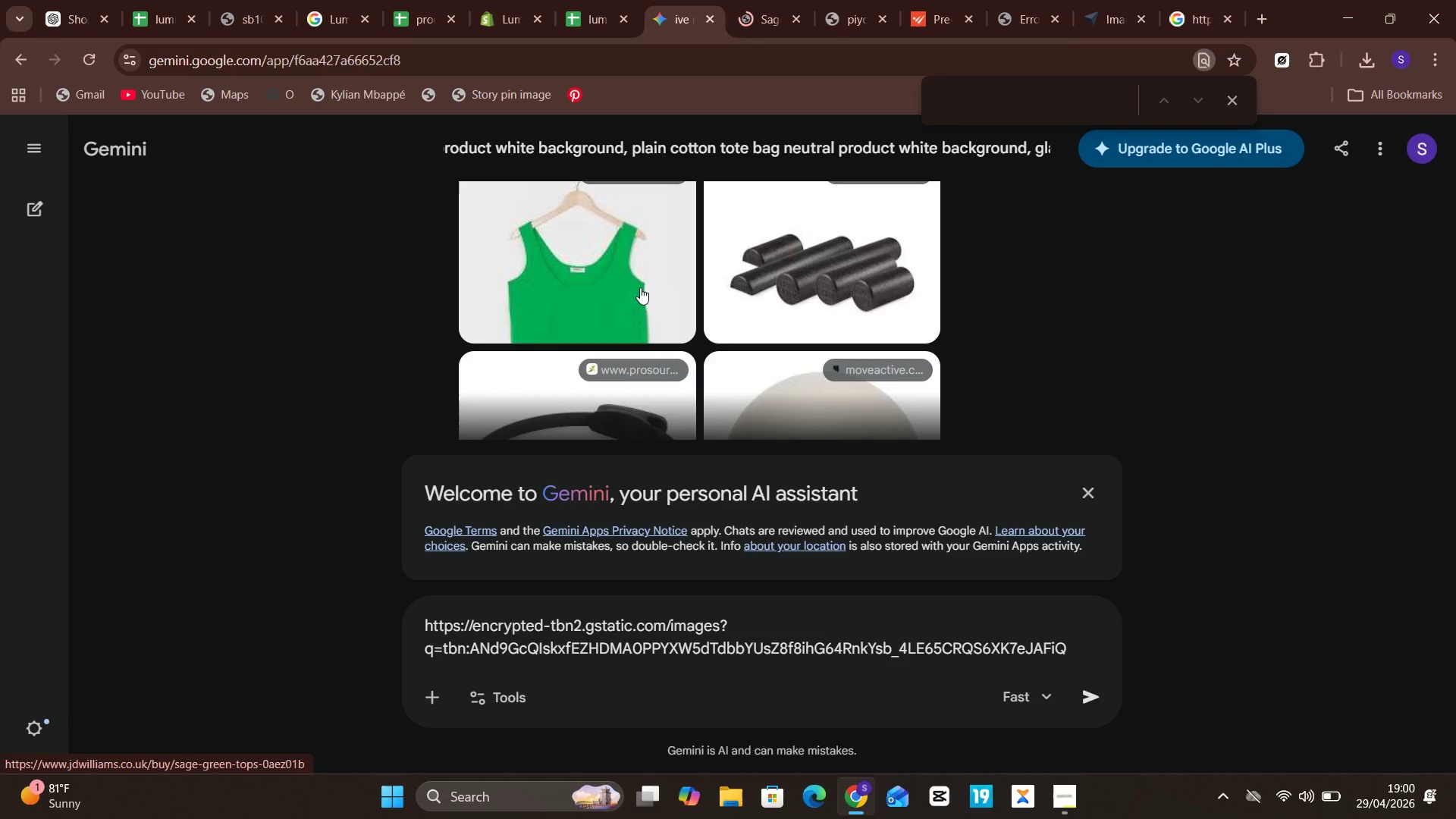 
right_click([640, 287])
 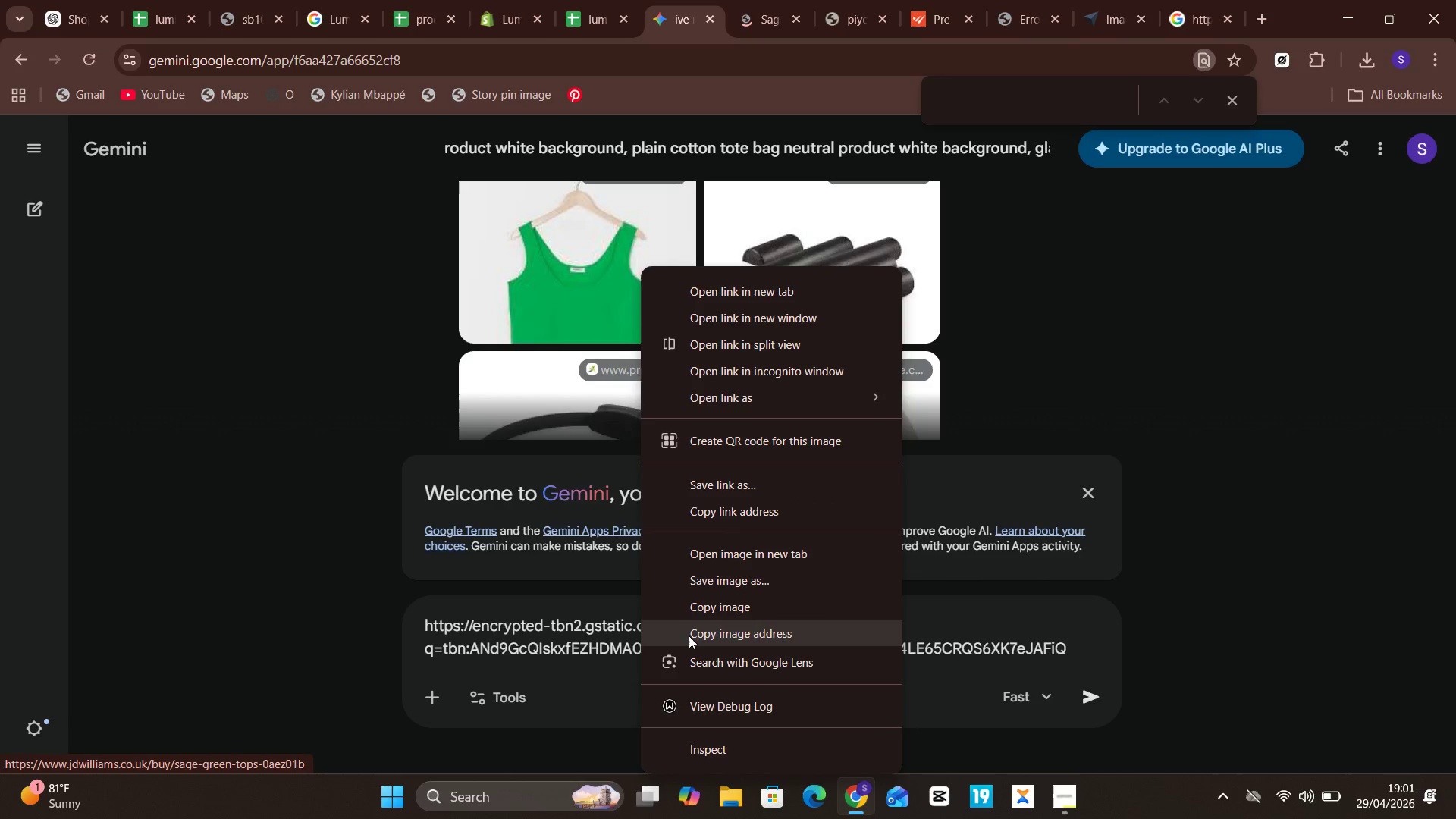 
left_click([690, 637])
 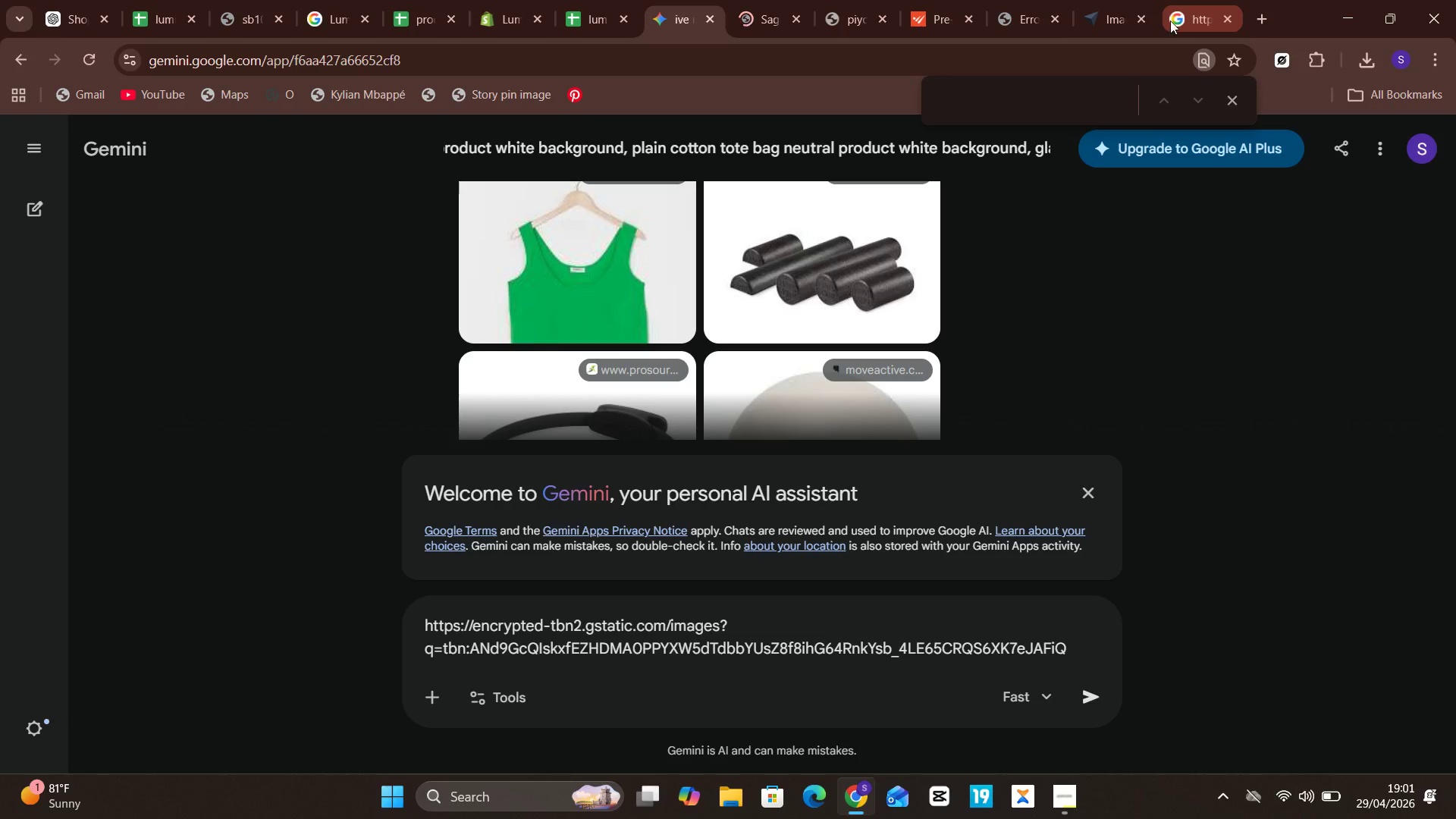 
left_click([1185, 17])
 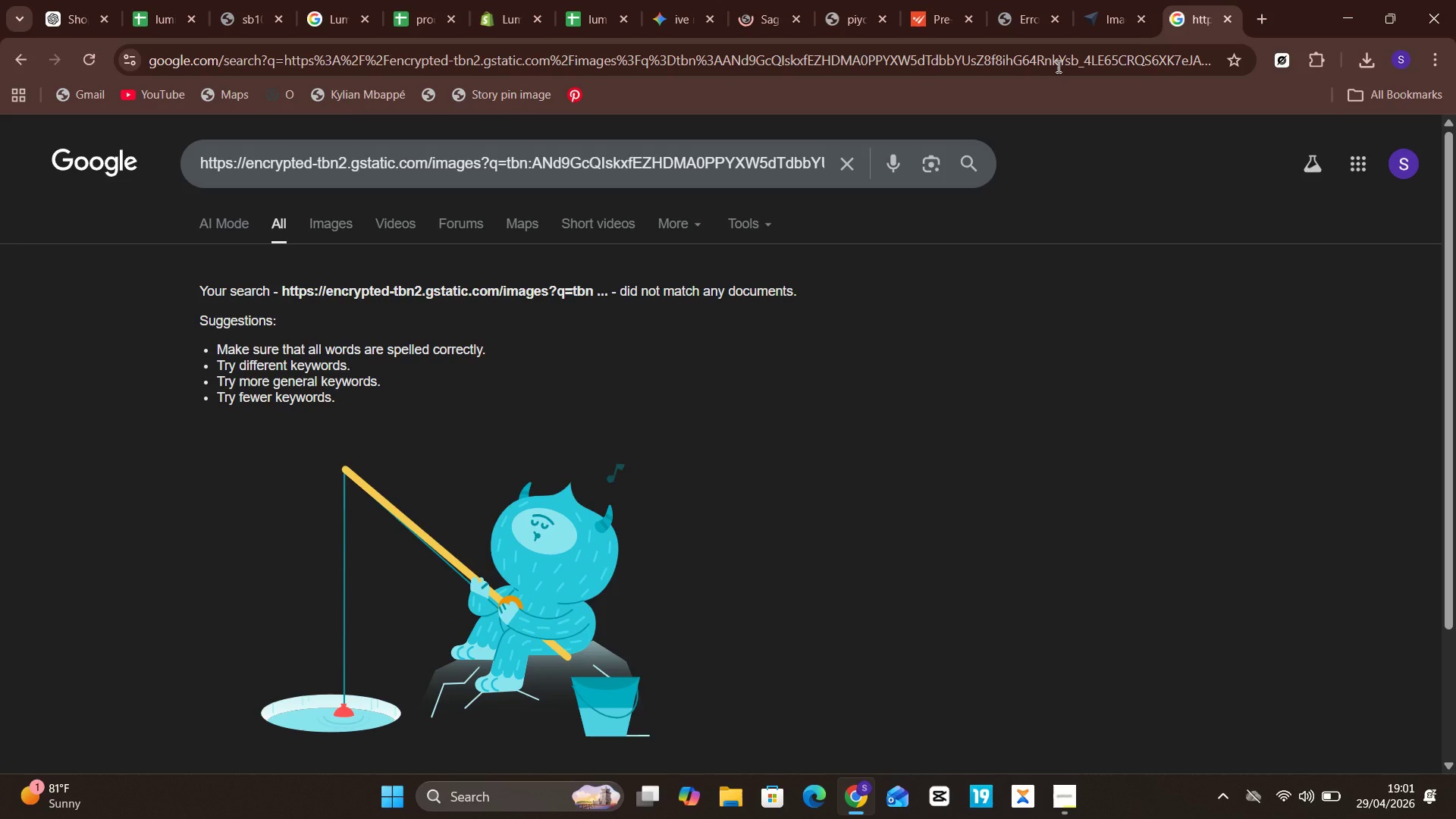 
hold_key(key=ControlLeft, duration=2.53)
left_click([742, 164])
 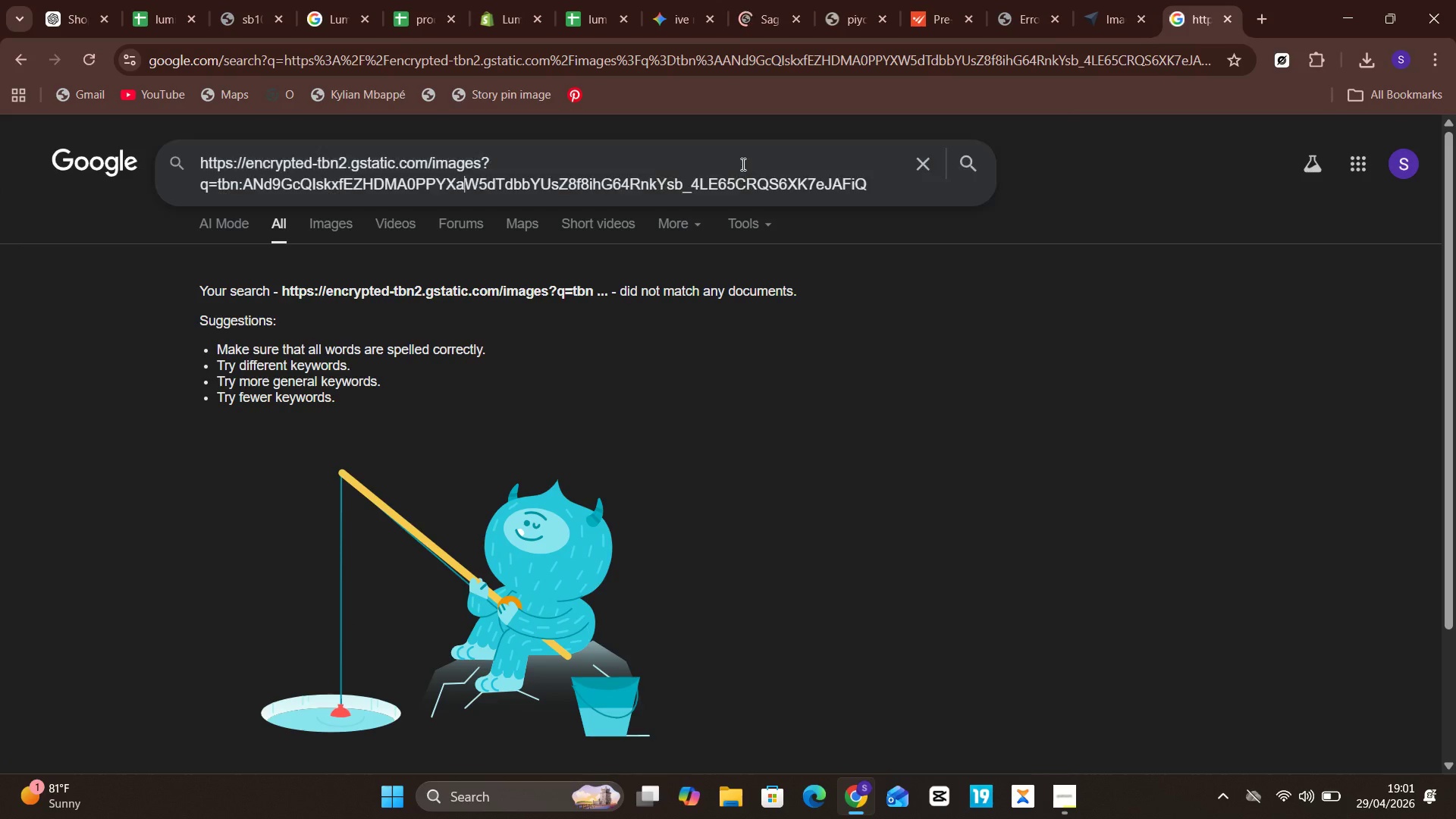 
key(A)
 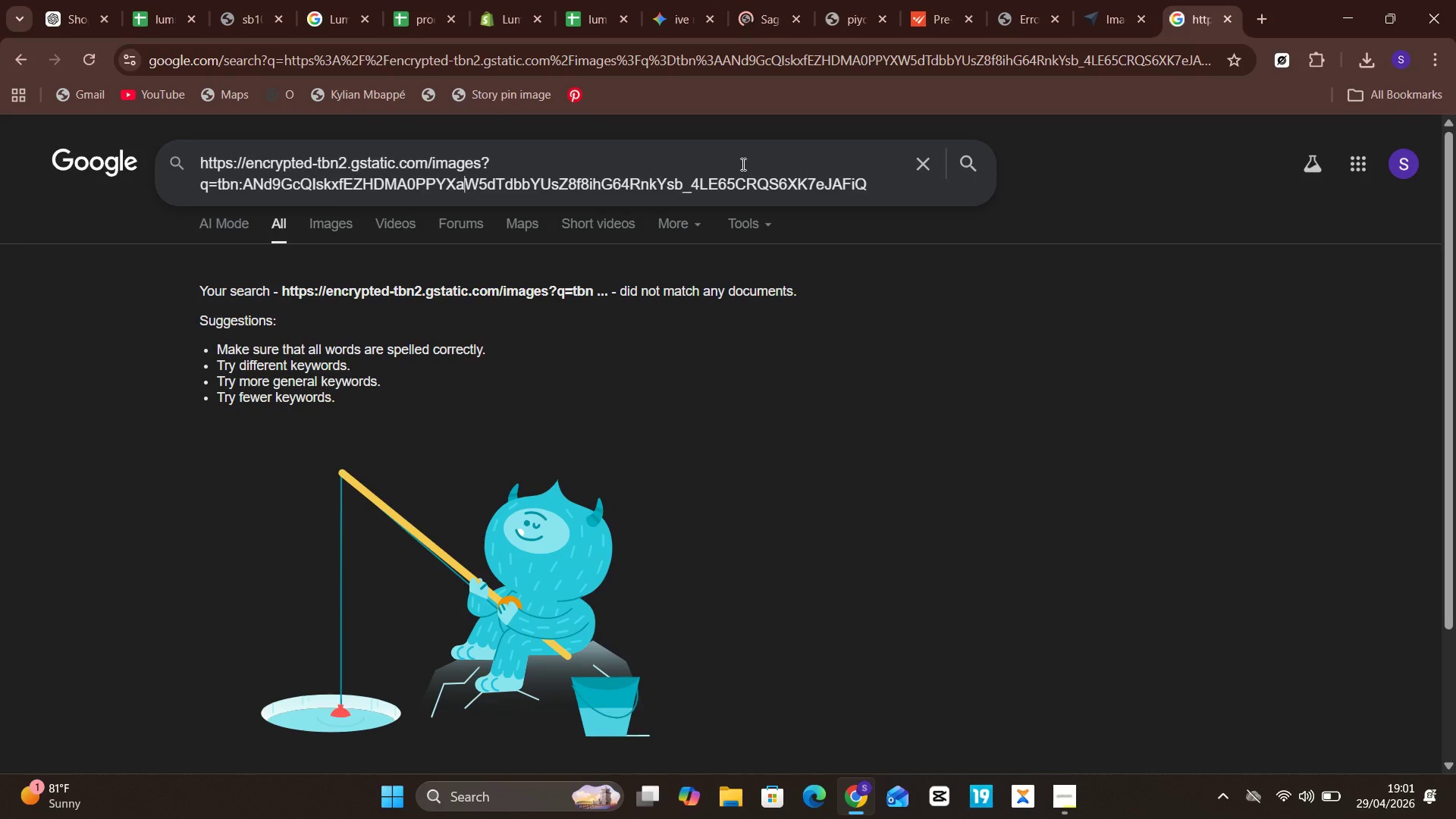 
key(Control+ControlLeft)
 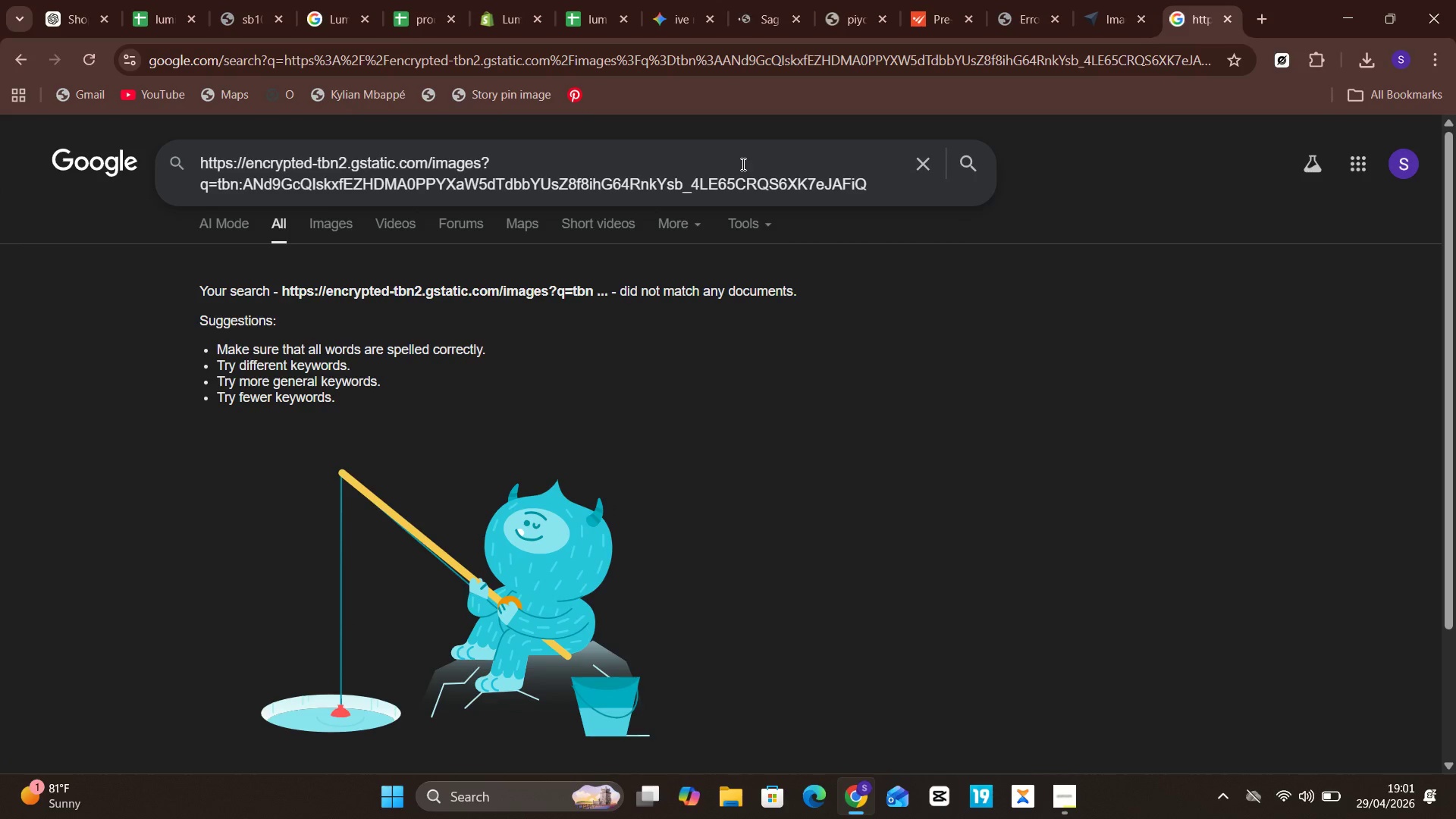 
key(Control+A)
 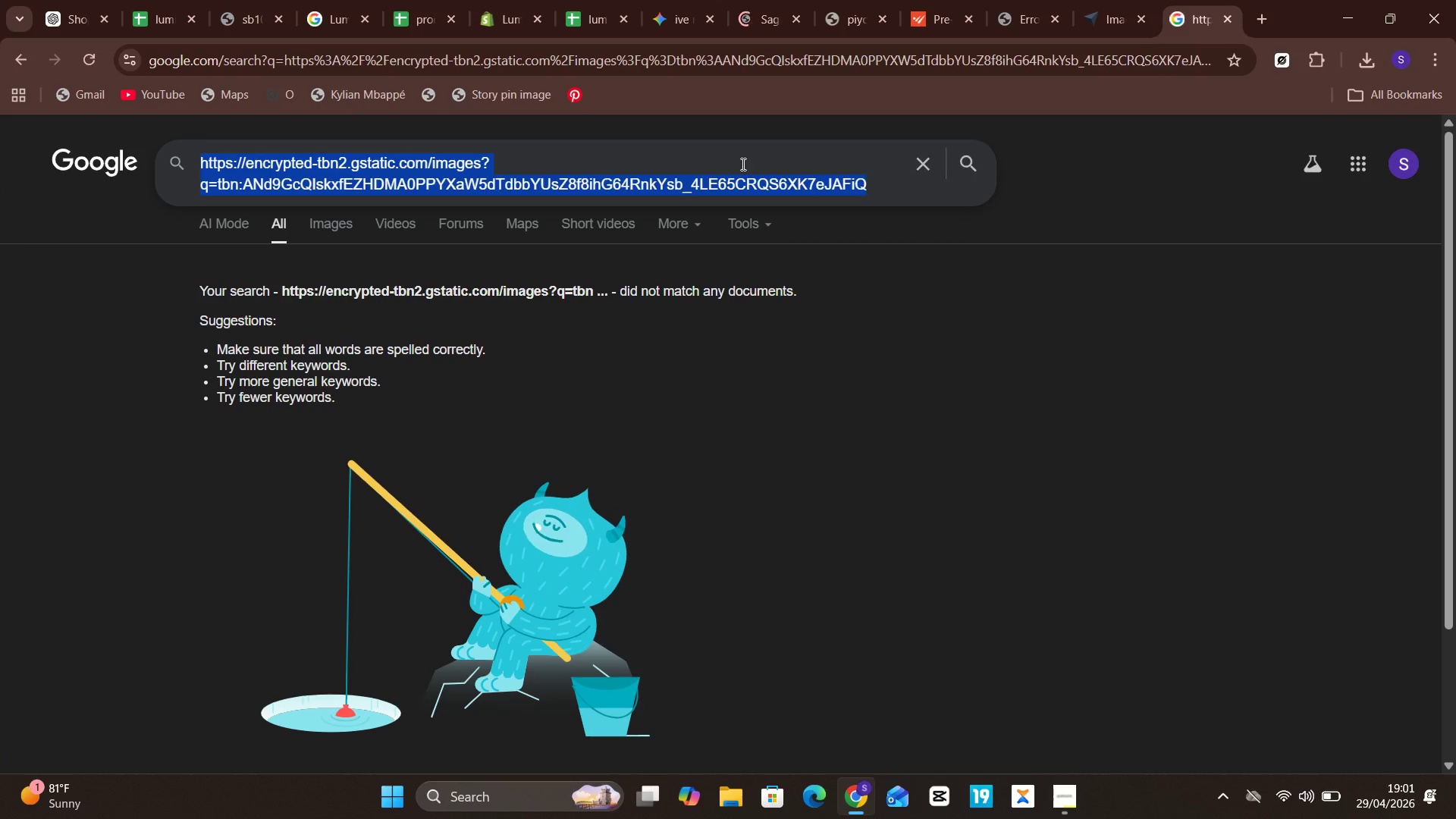 
key(Control+V)
 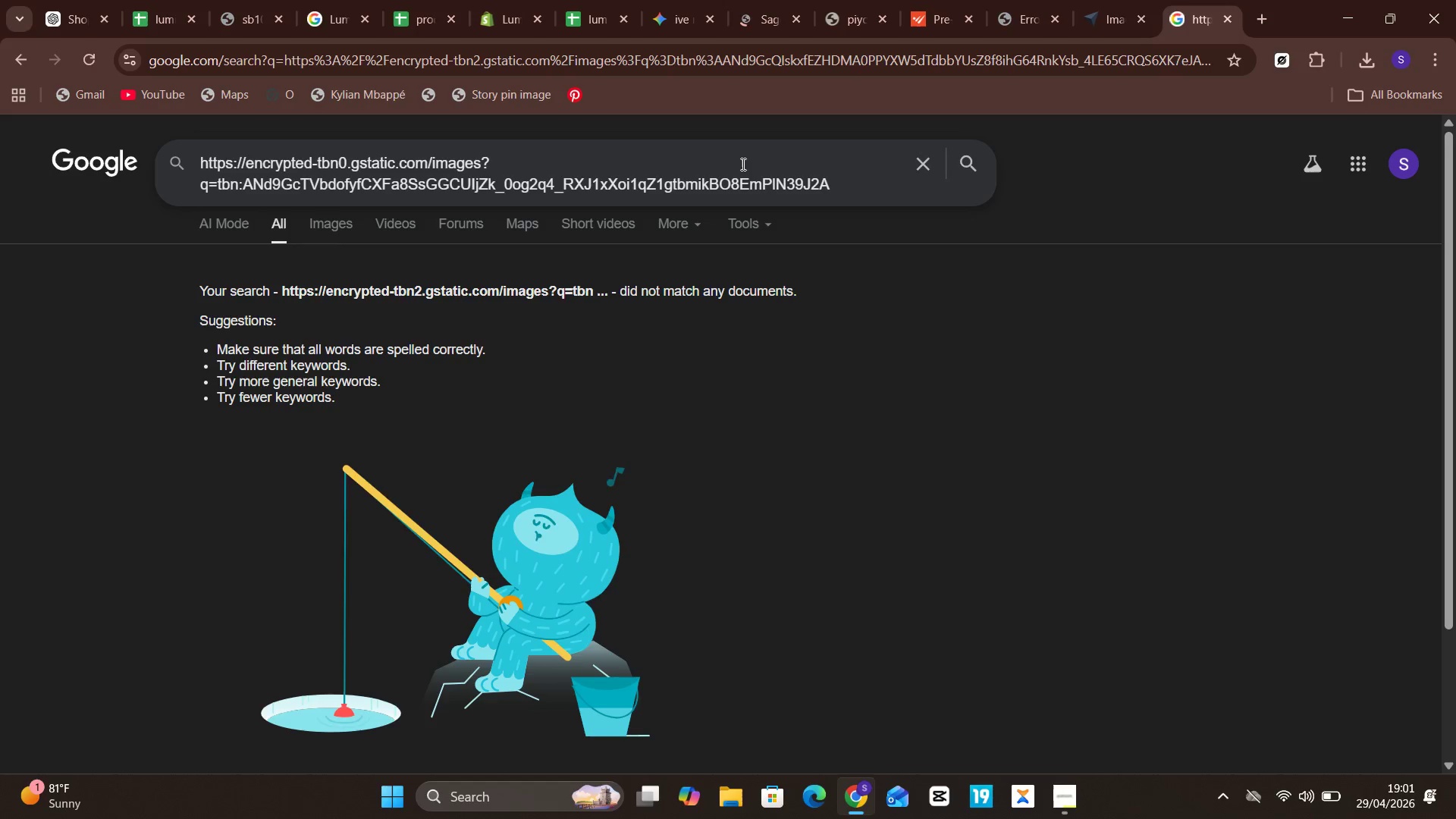 
key(Enter)
 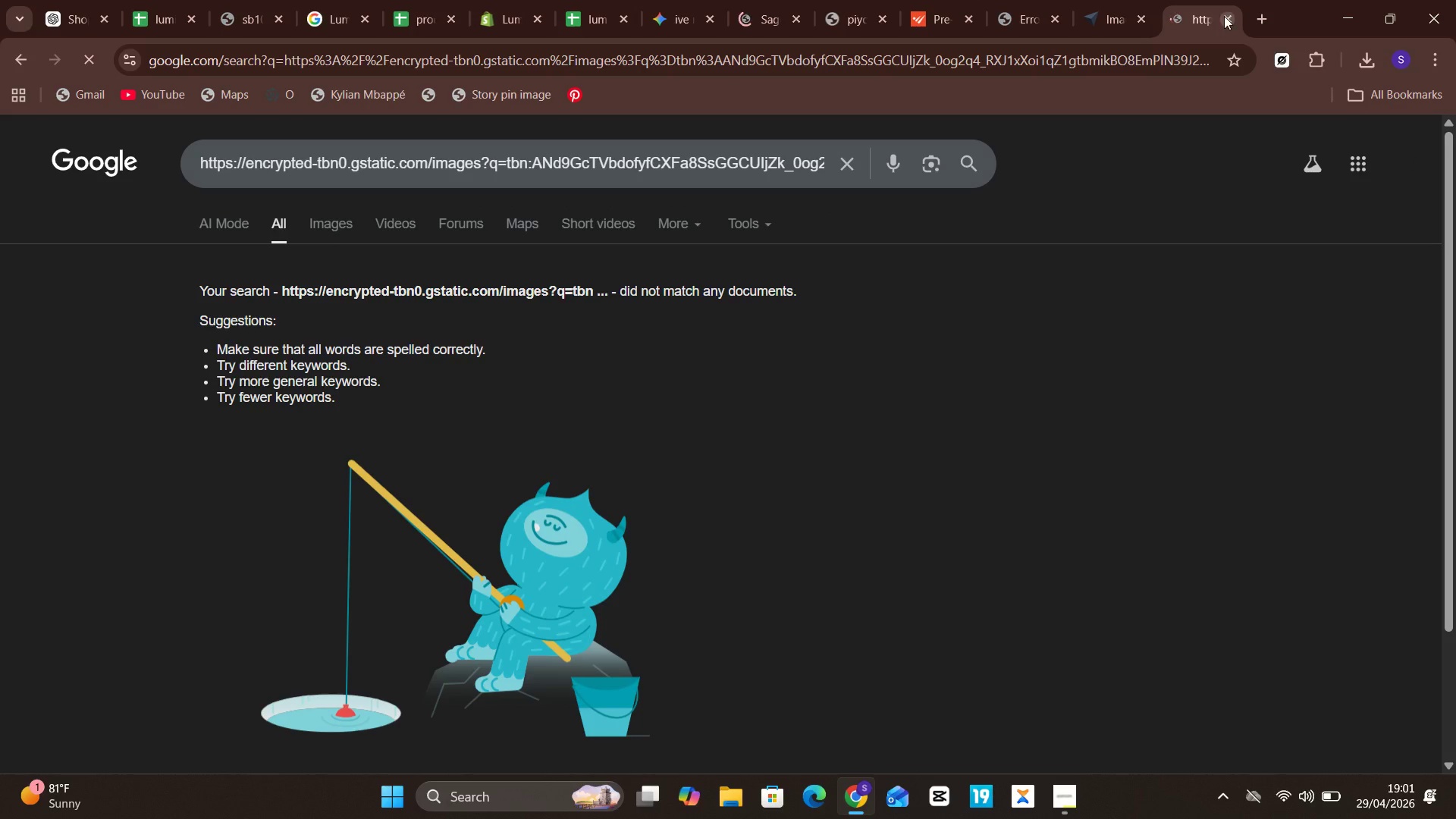 
wait(5.22)
 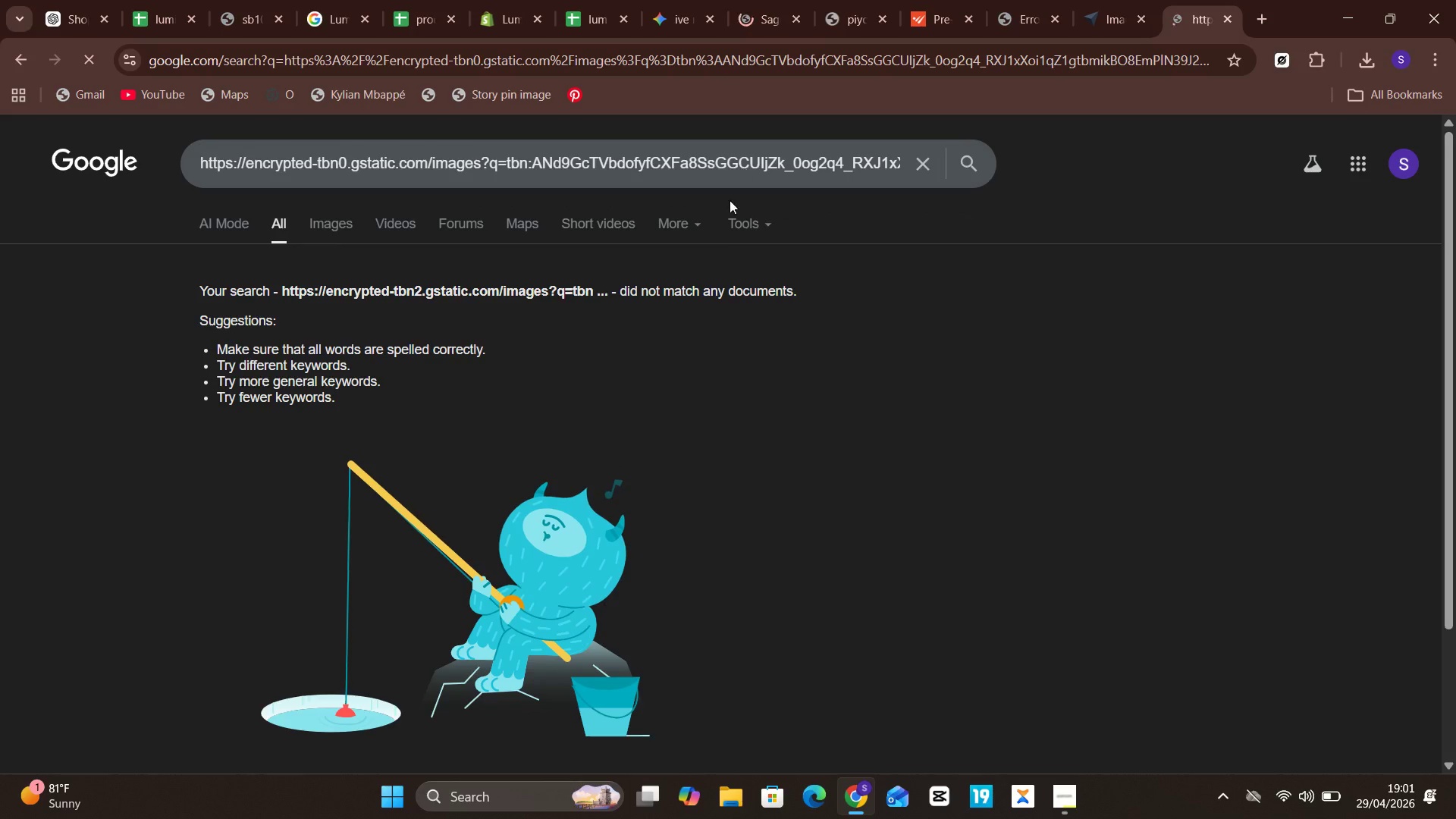 
left_click([1228, 19])
 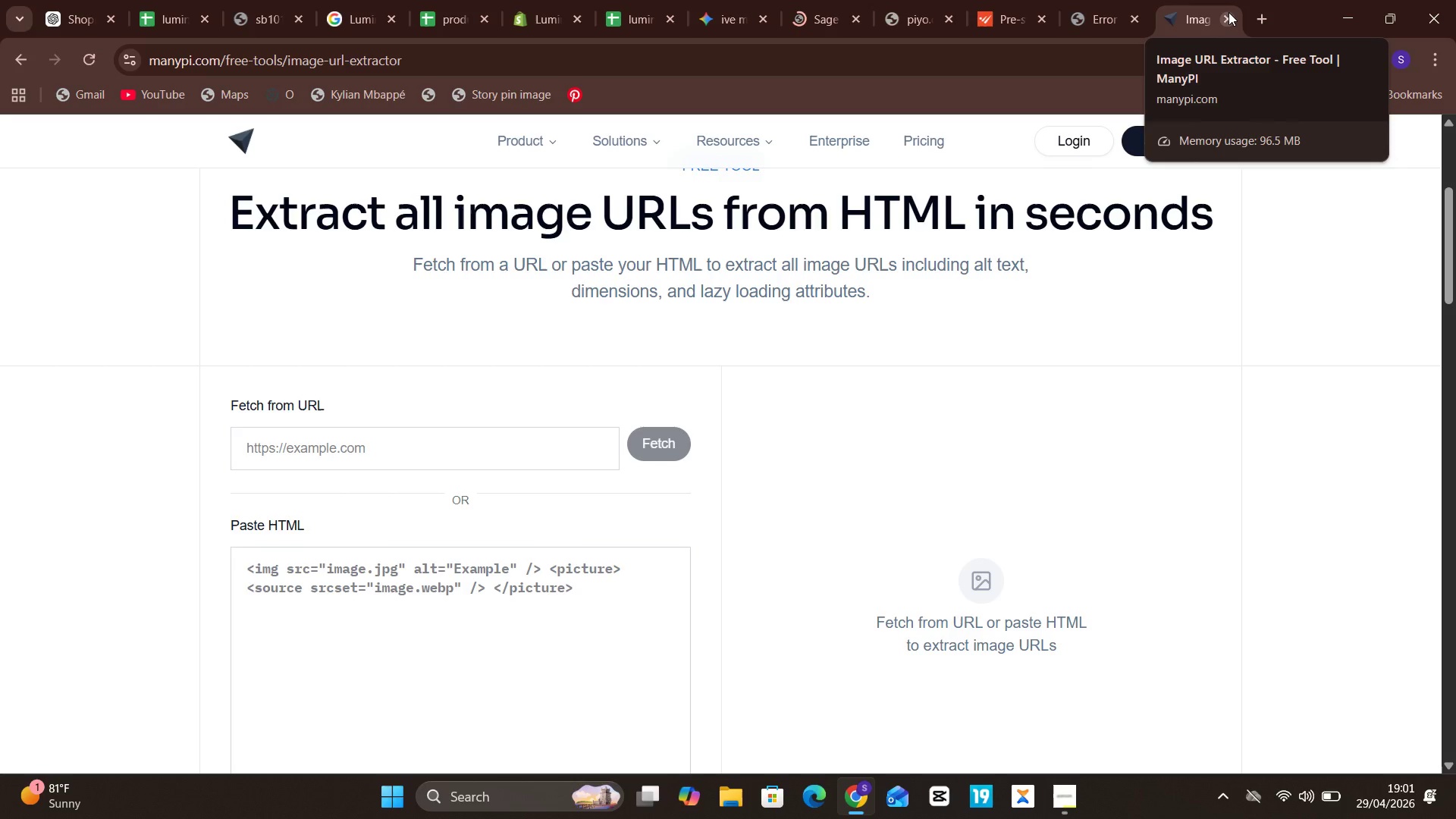 
left_click([1228, 13])
 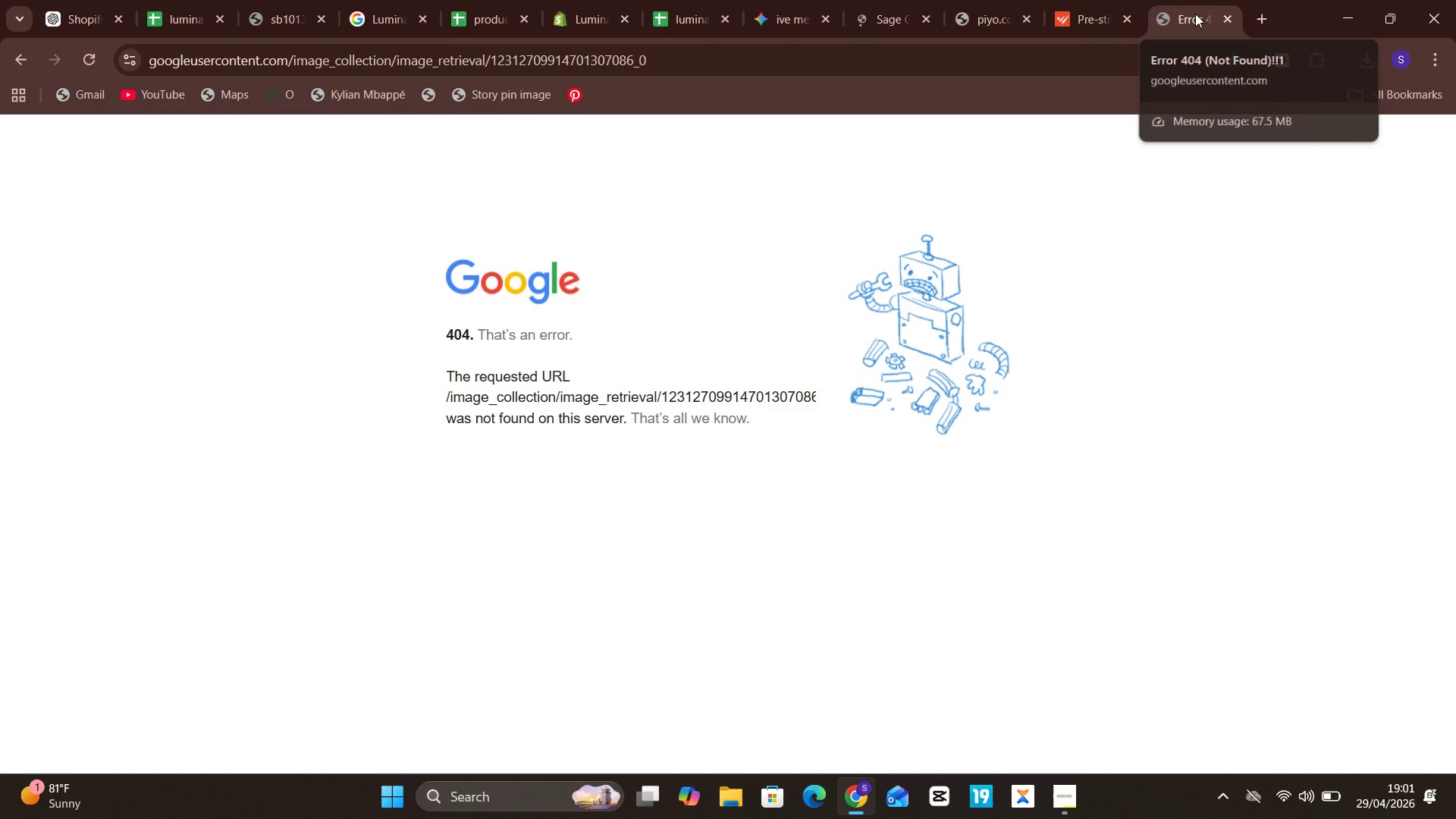 
left_click([1195, 14])
 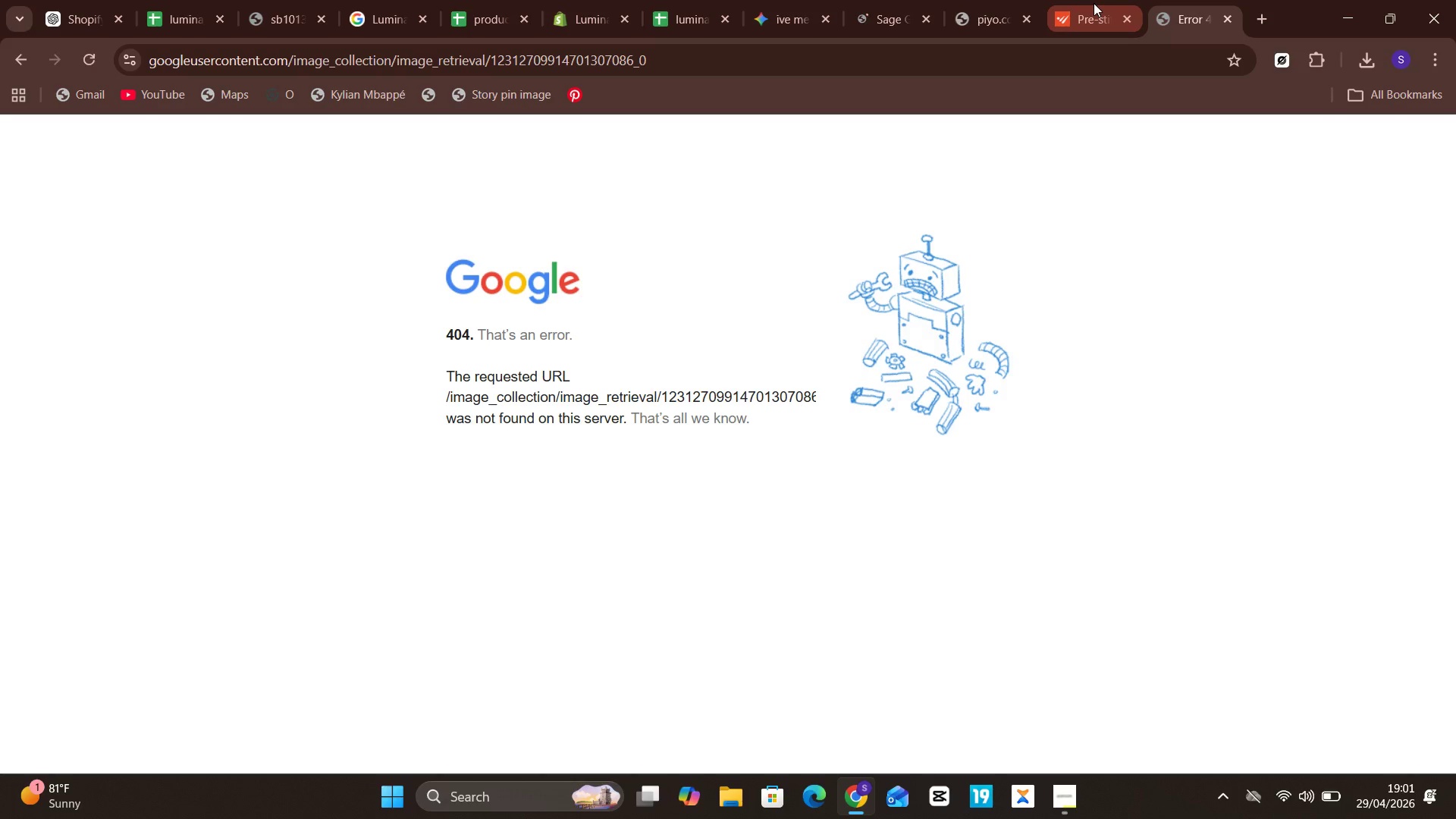 
left_click([1095, 4])
 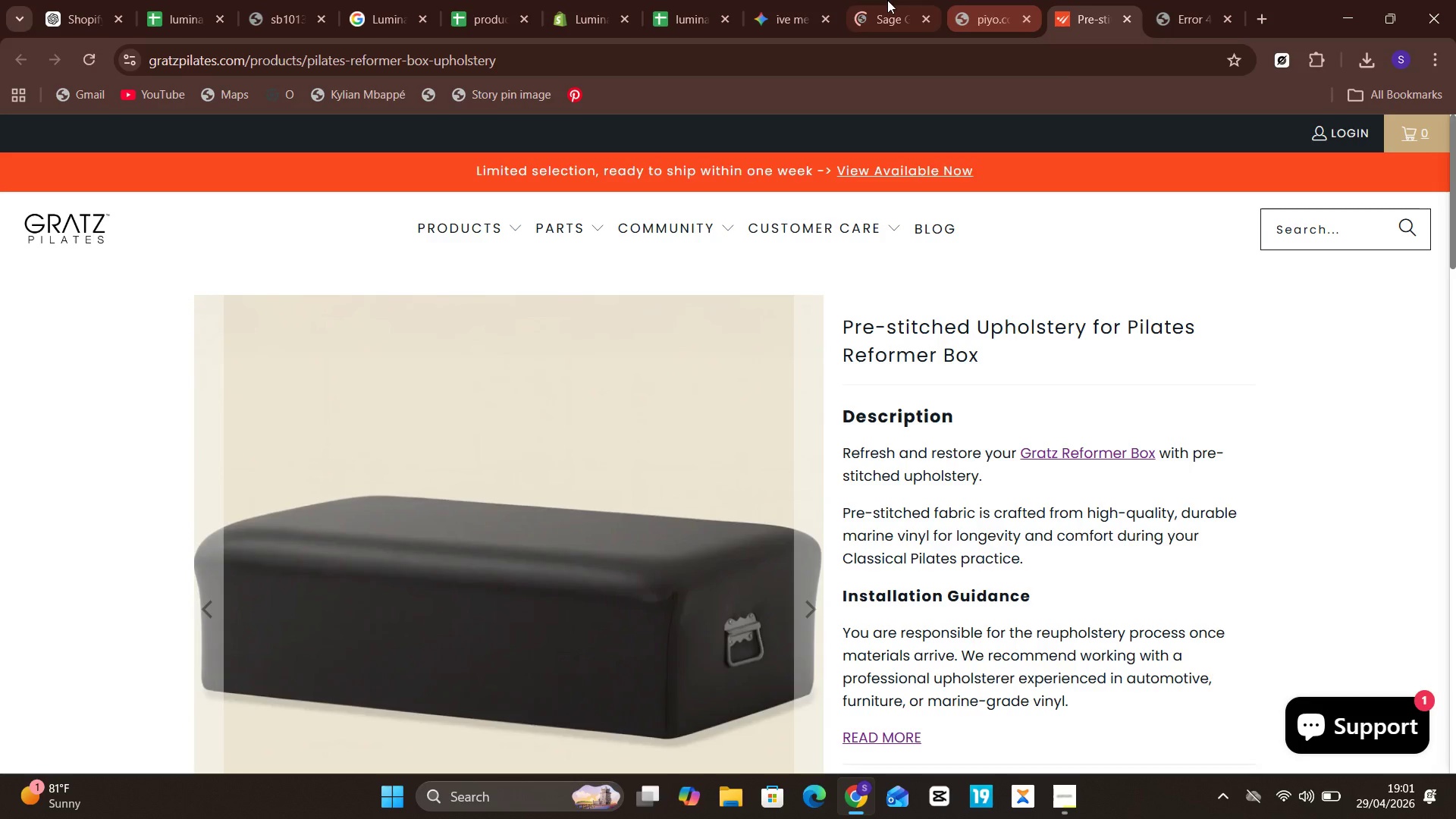 
left_click([897, 2])
 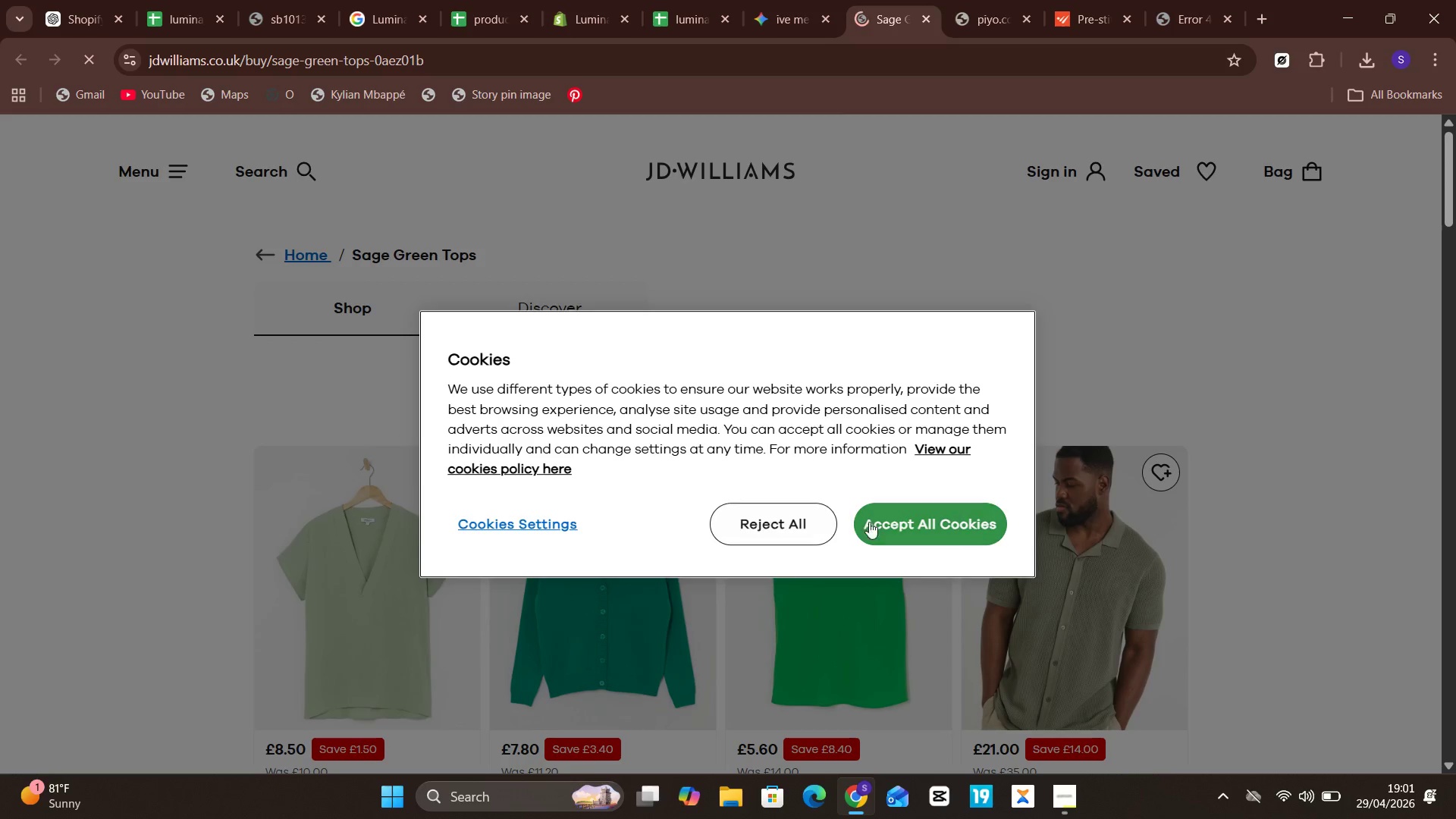 
left_click([895, 526])
 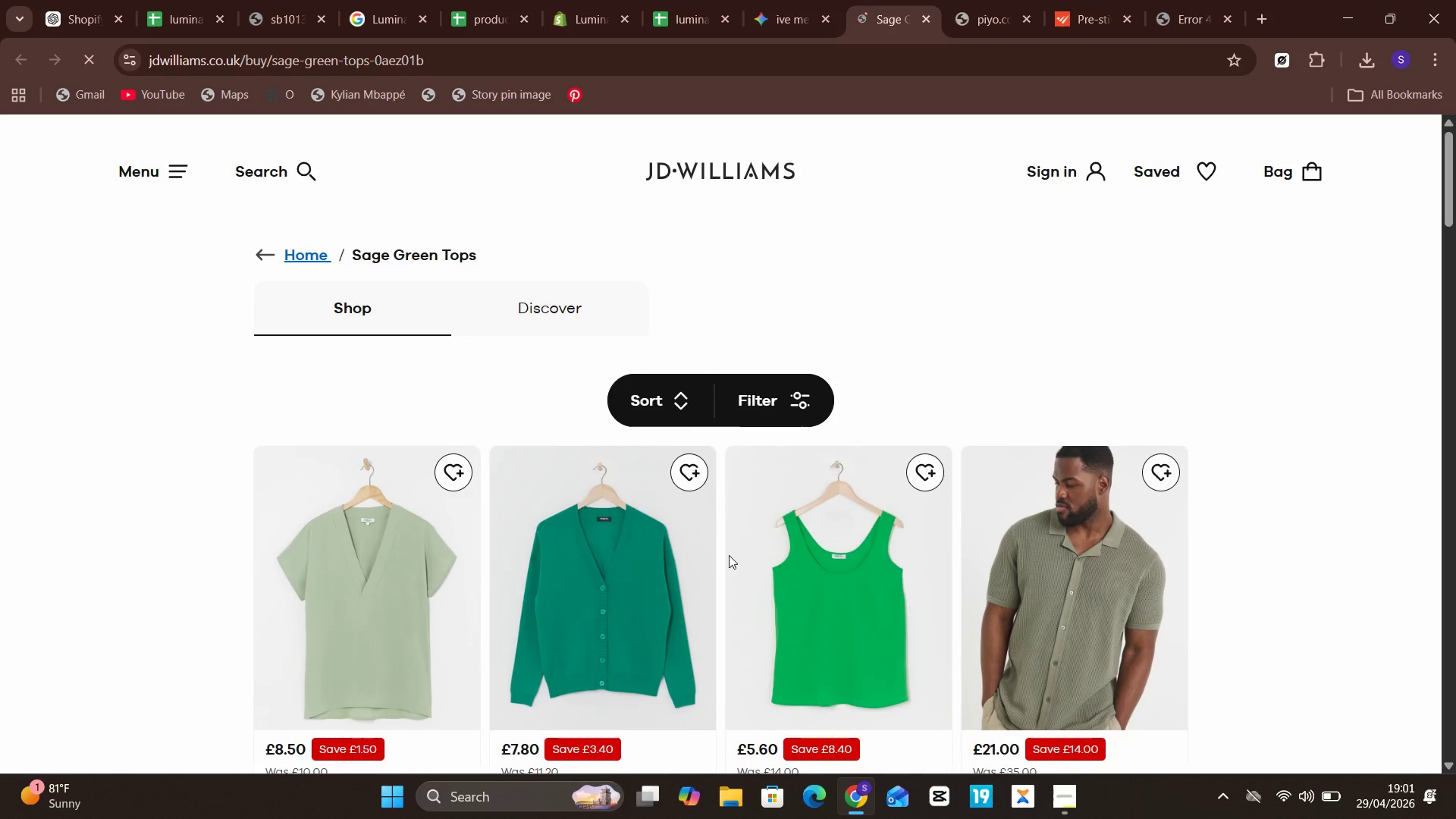 
right_click([799, 552])
 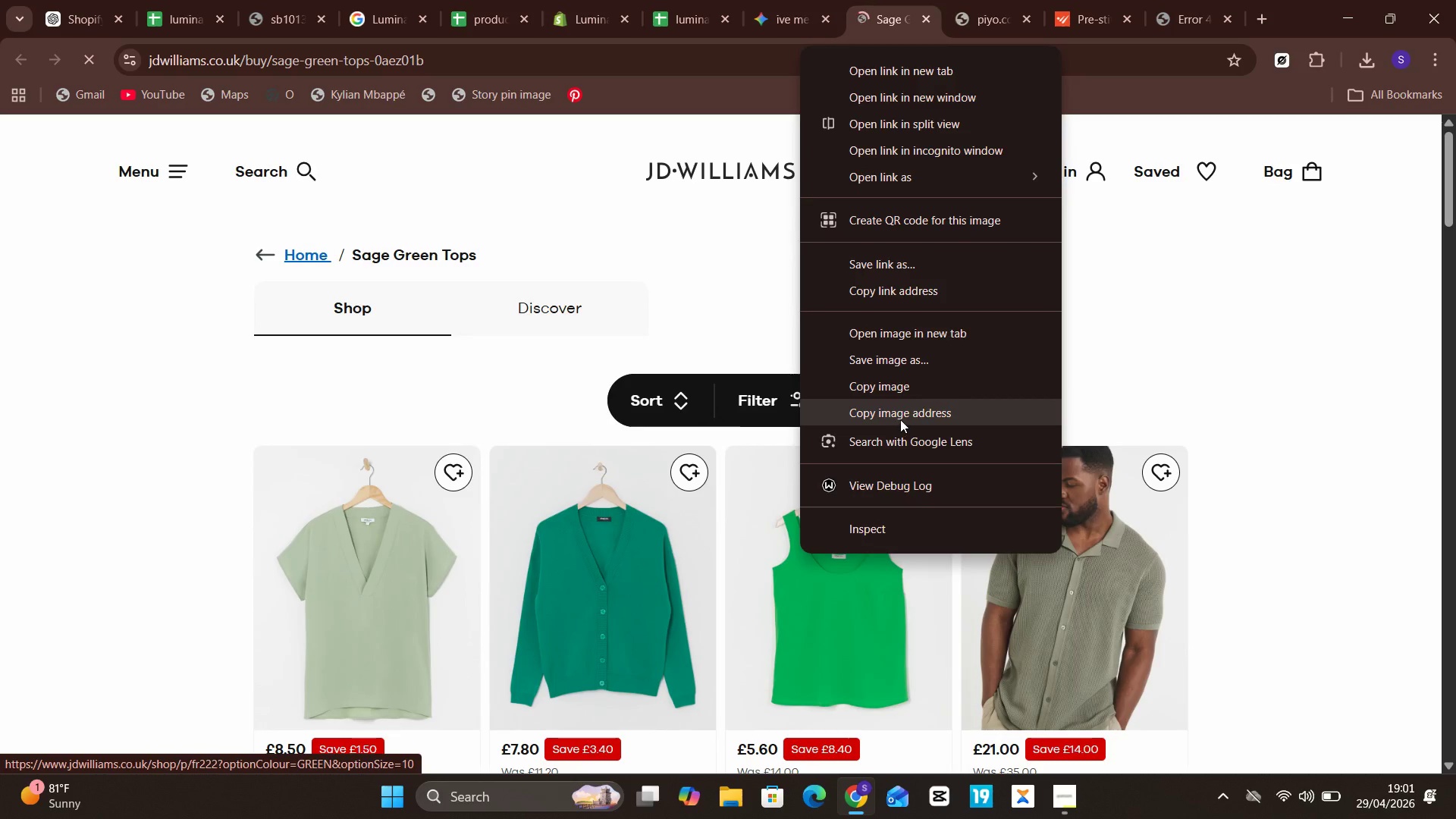 
left_click([900, 419])
 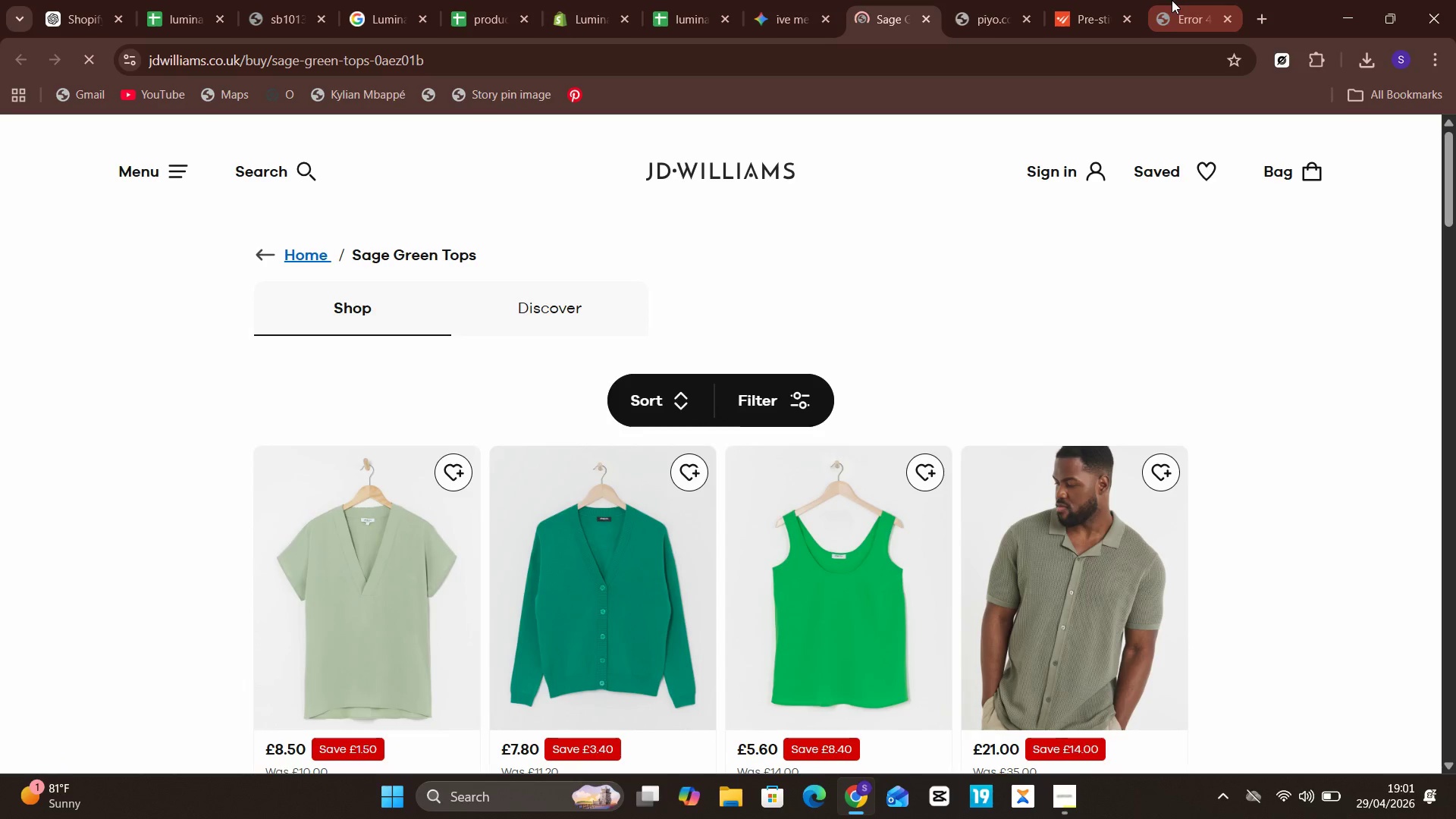 
left_click([1172, 0])
 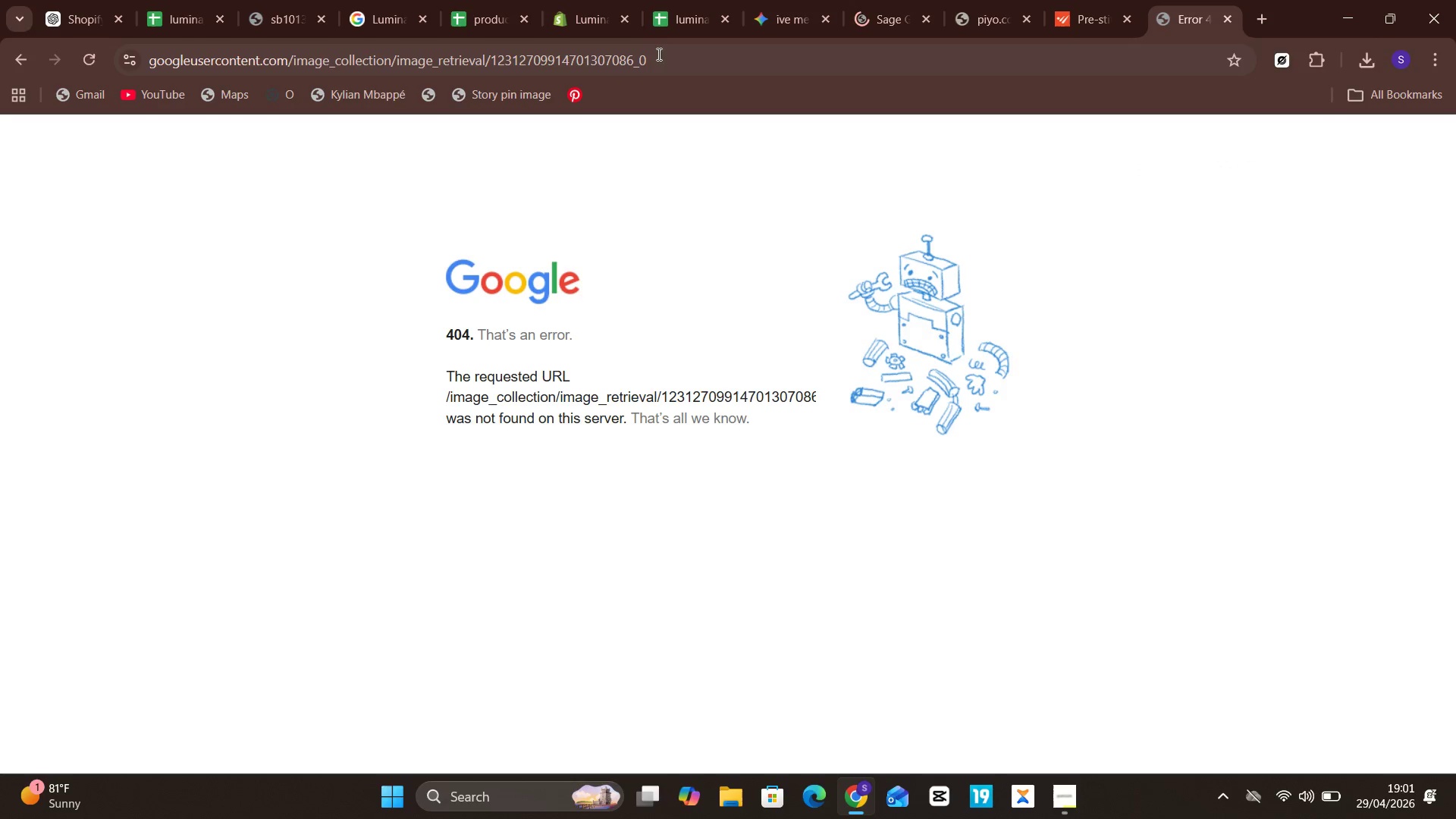 
left_click([661, 53])
 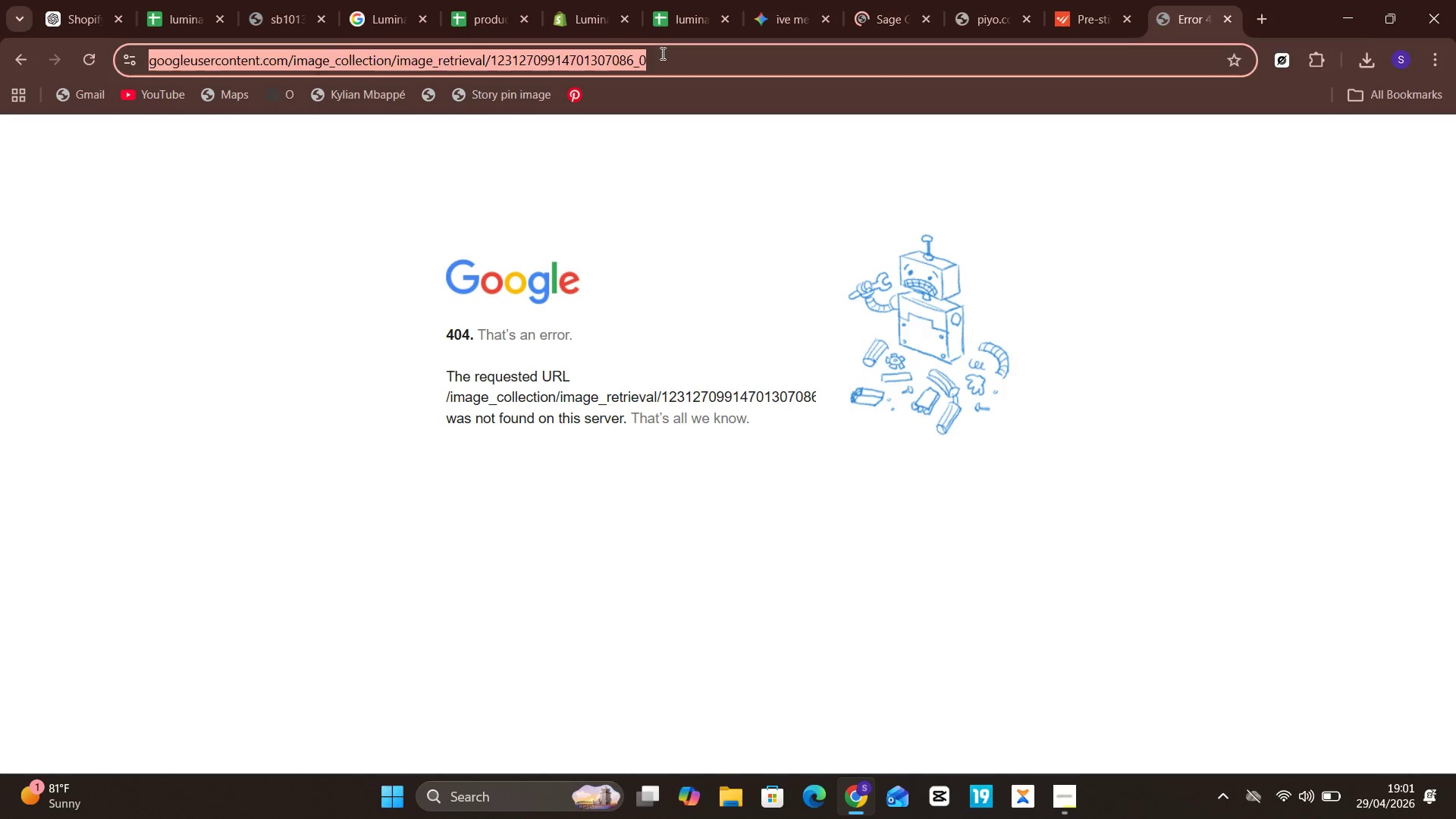 
key(Control+A)
 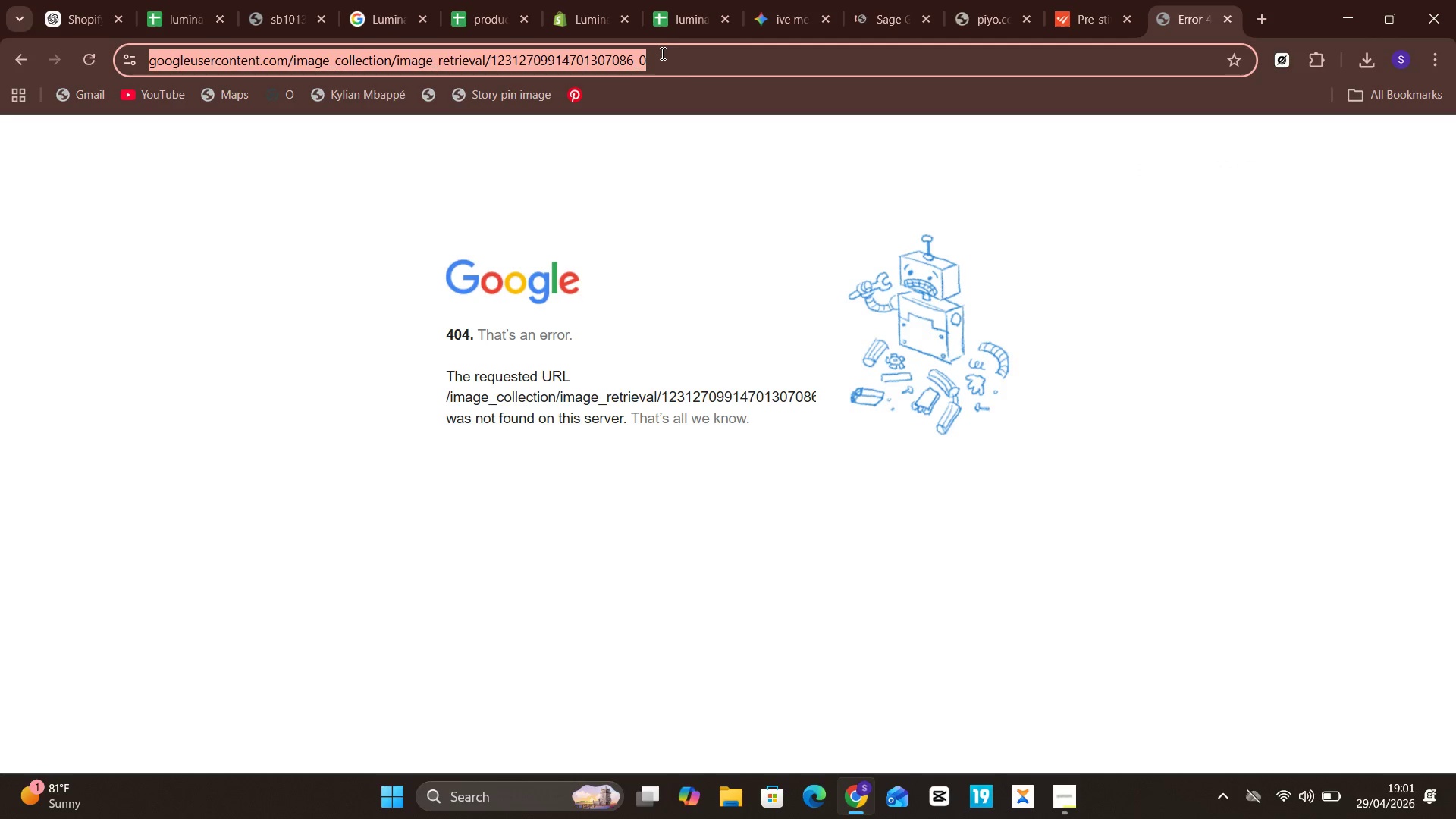 
hold_key(key=V, duration=0.34)
 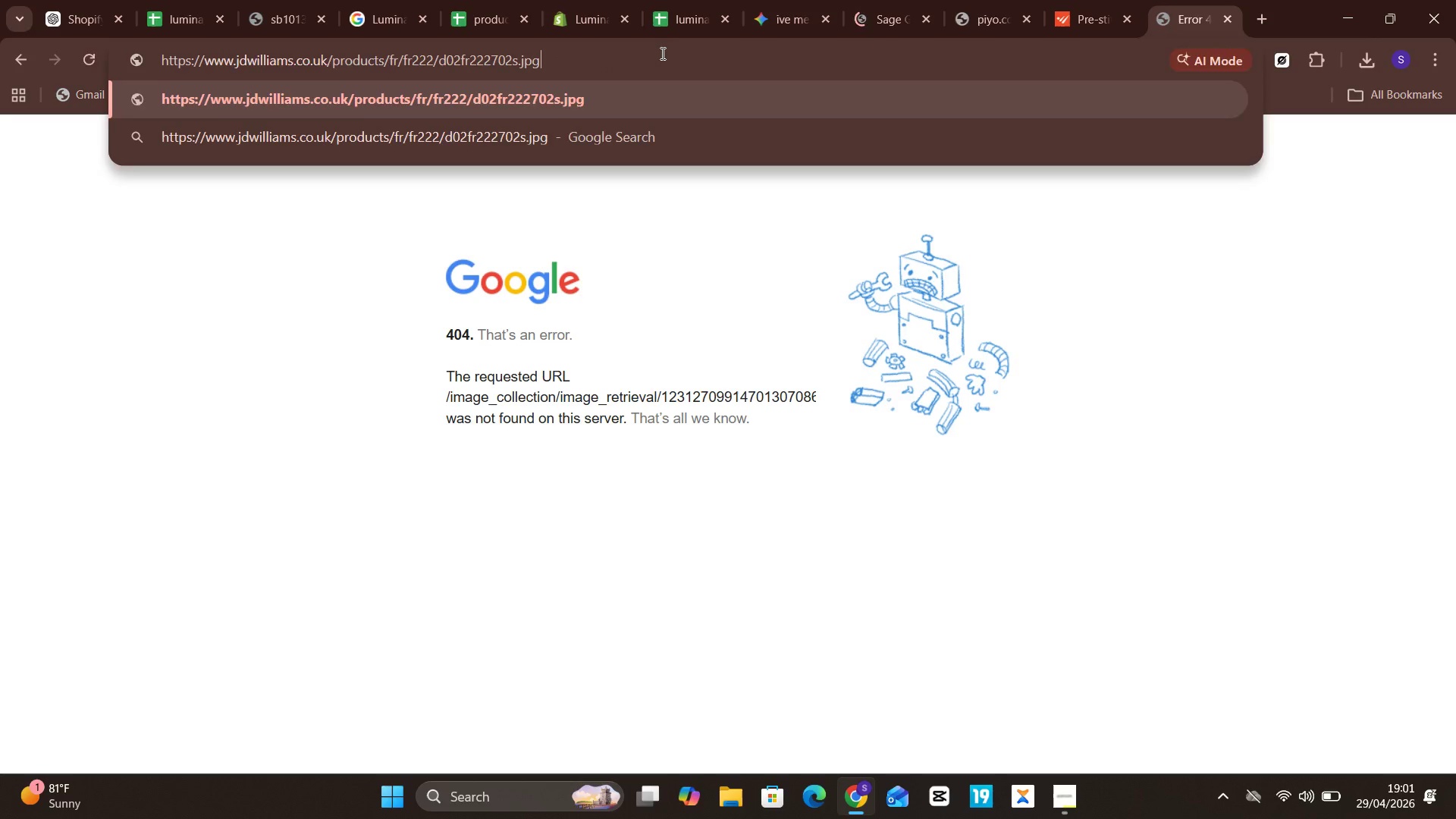 
key(Enter)
 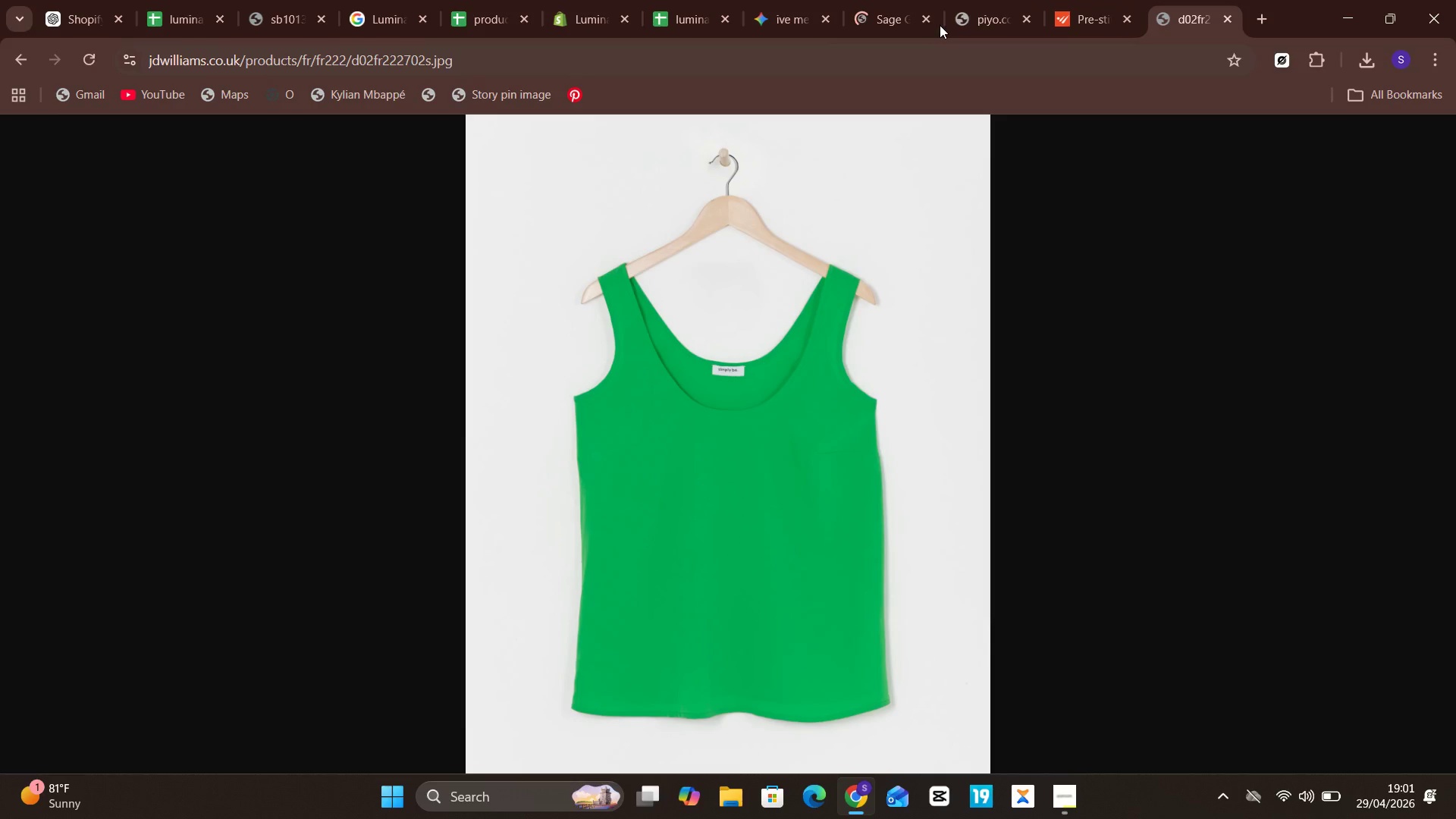 
left_click([1222, 14])
 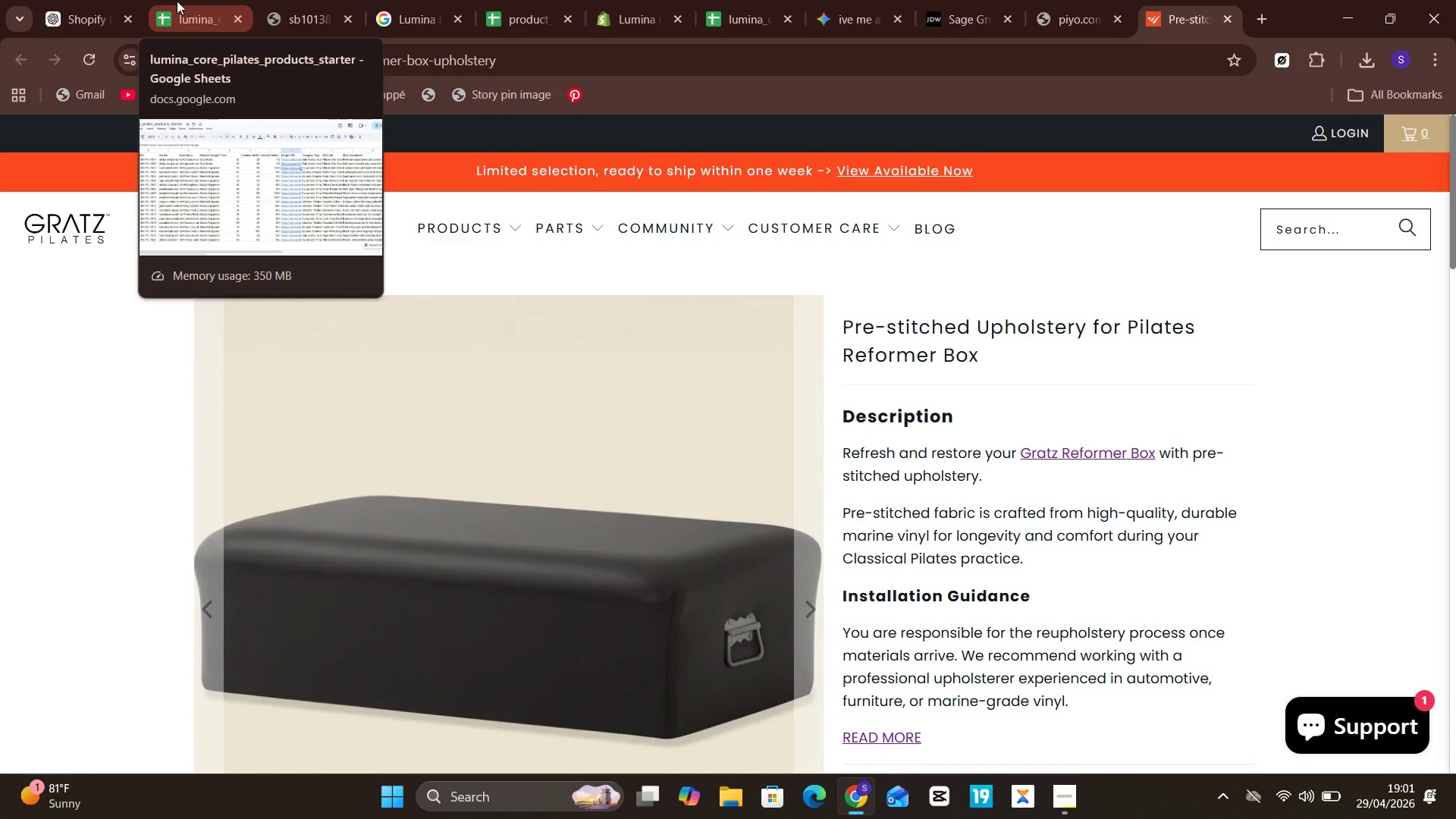 
left_click([177, 1])
 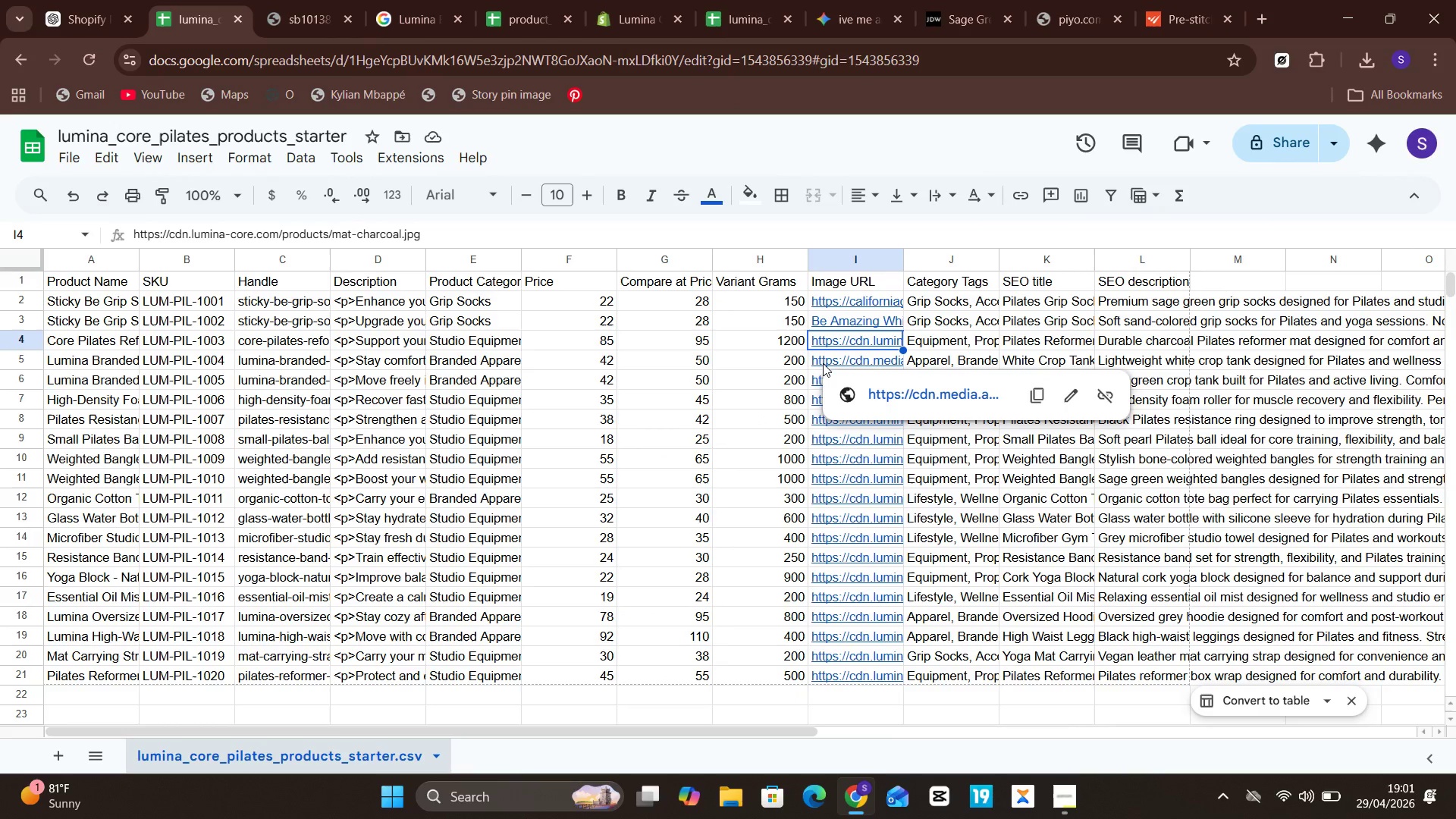 
left_click([823, 363])
 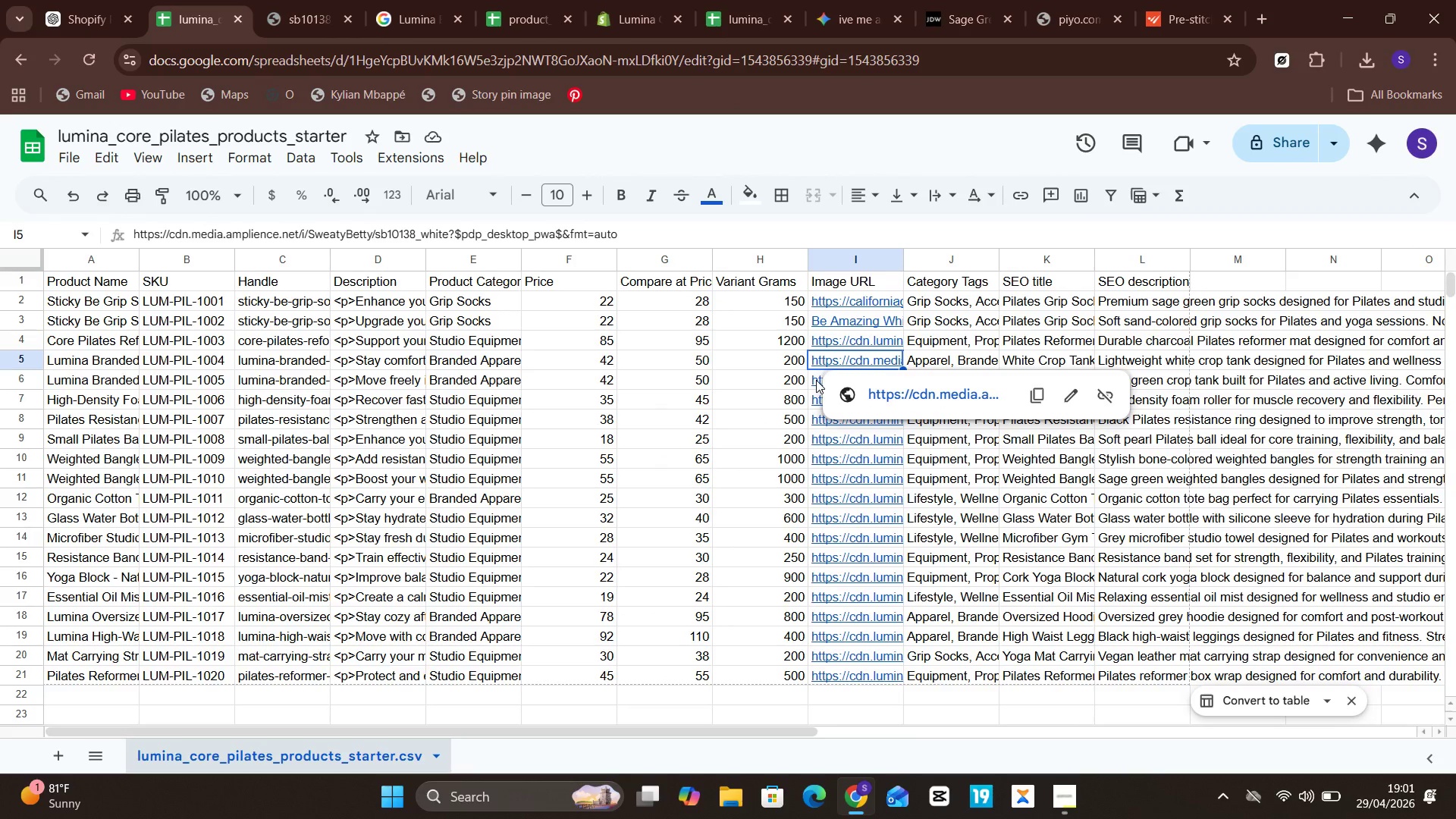 
wait(6.2)
 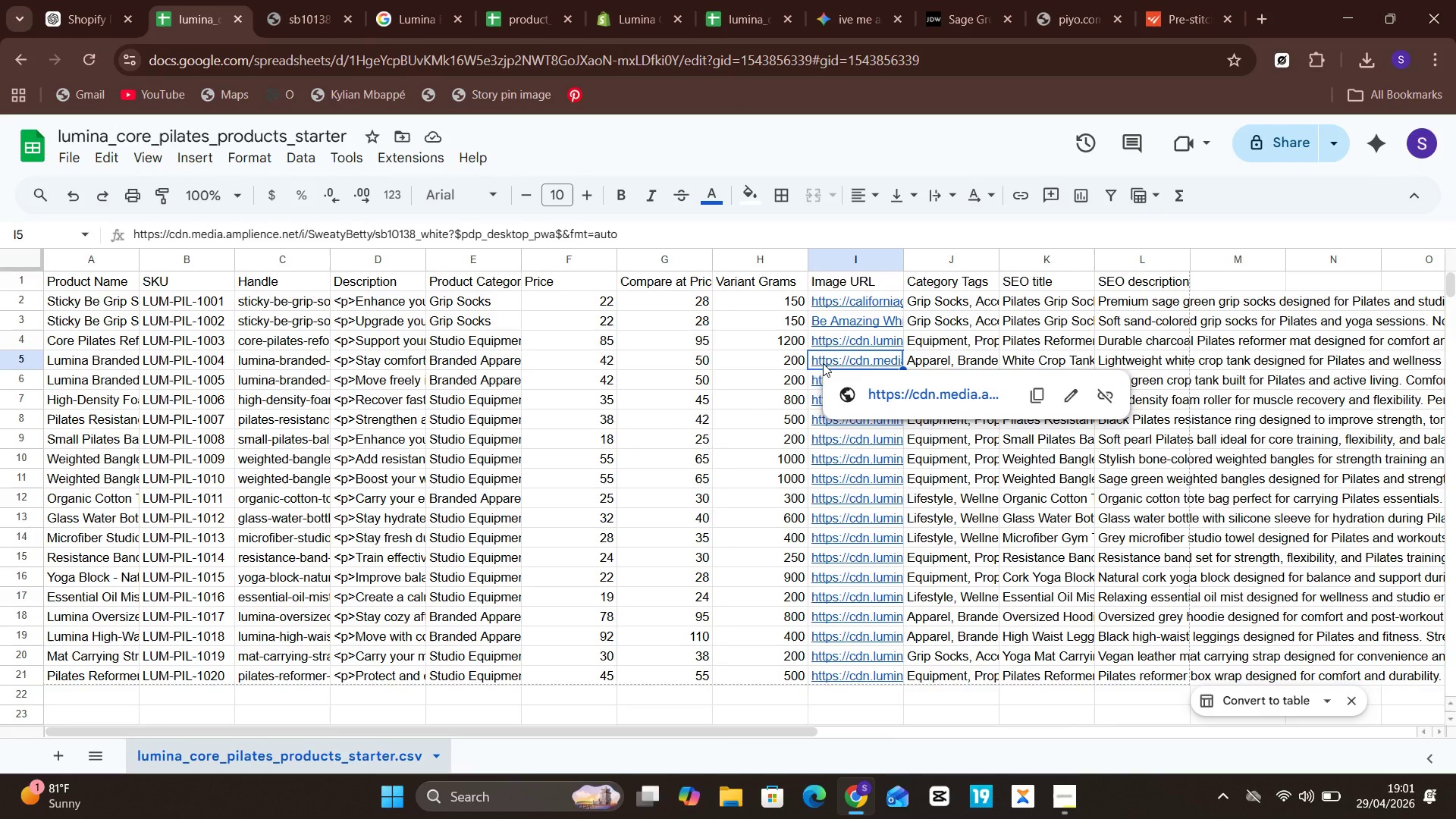 
double_click([816, 380])
 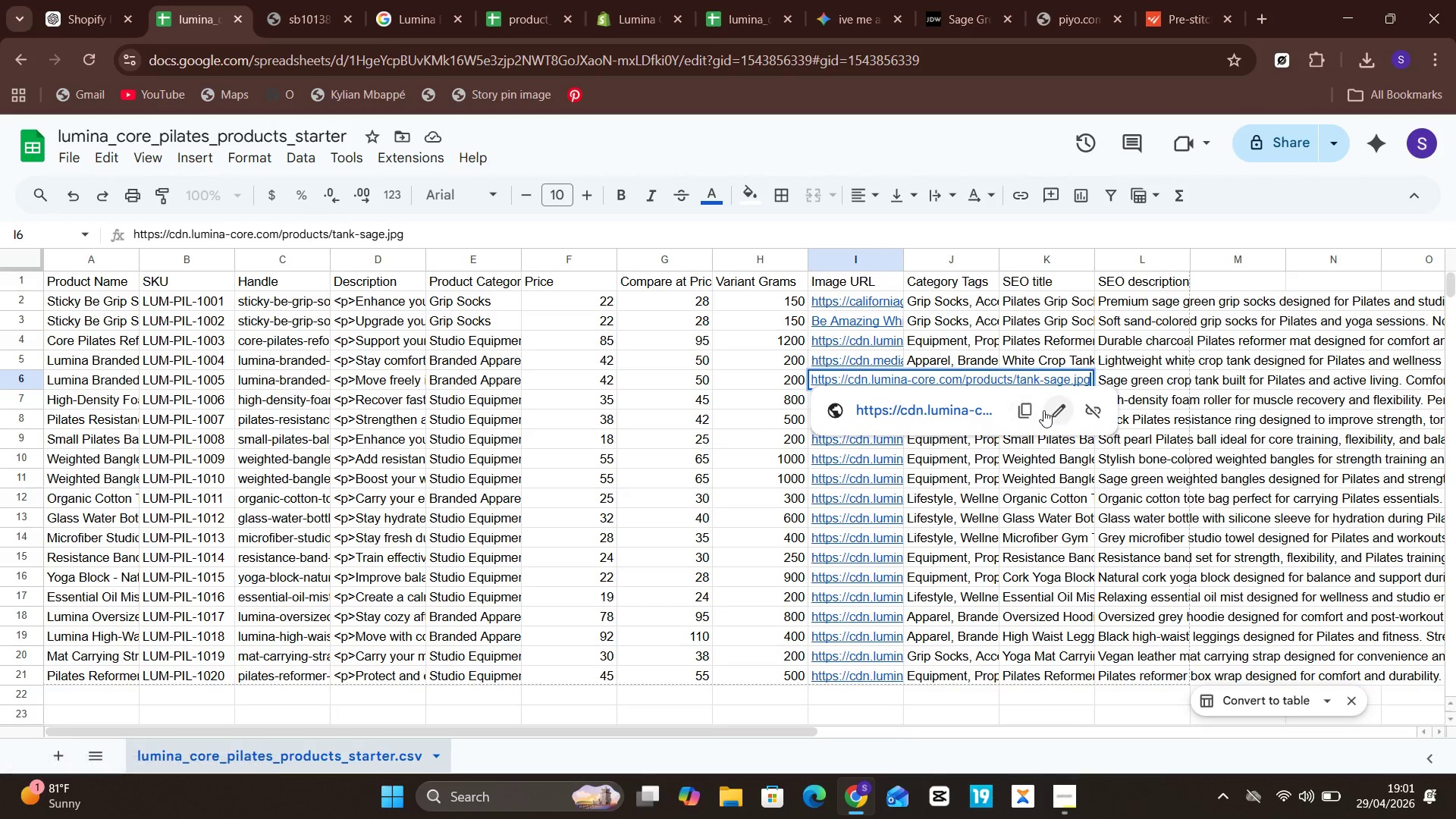 
left_click([1043, 410])
 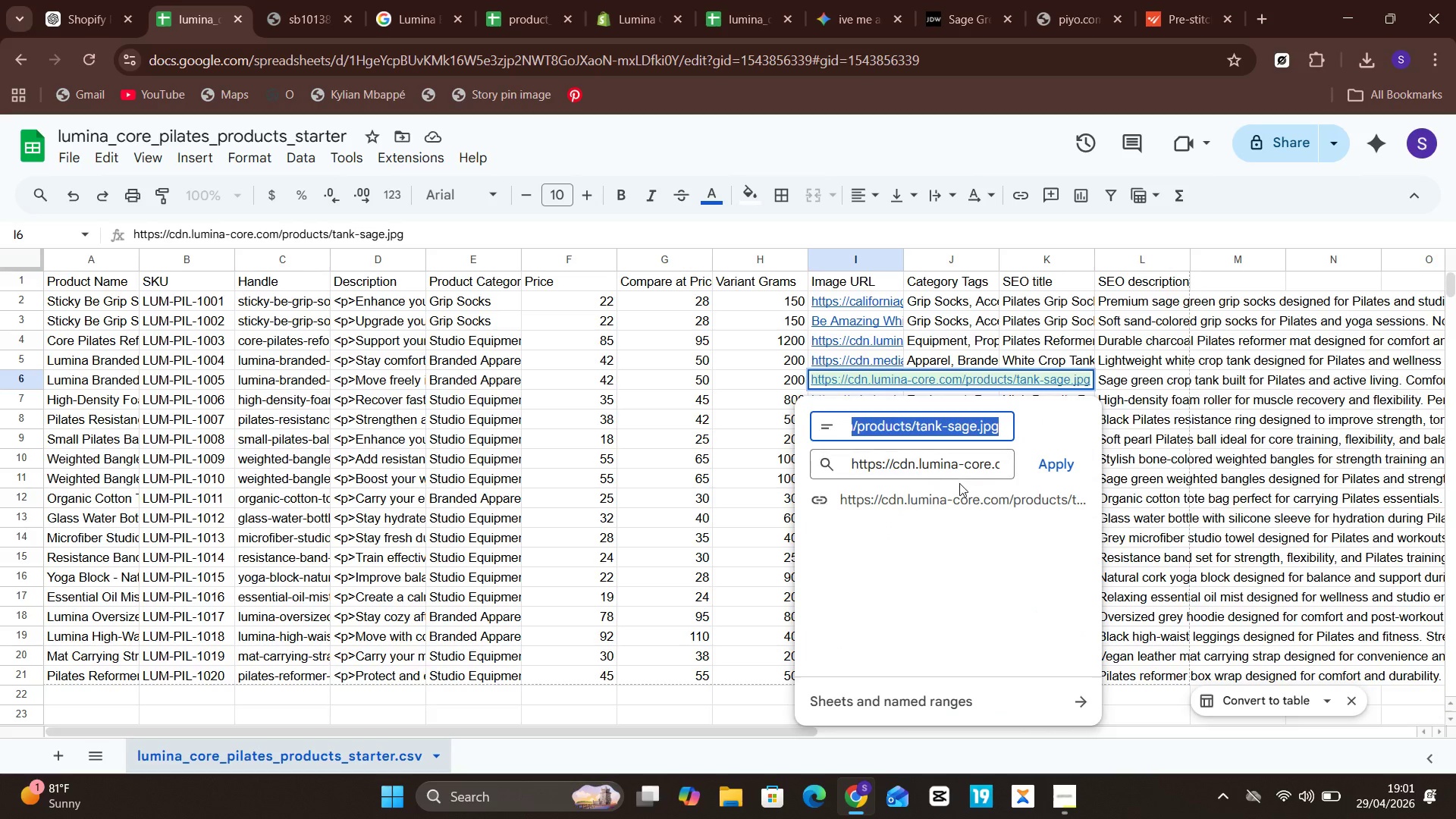 
hold_key(key=ControlLeft, duration=0.94)
 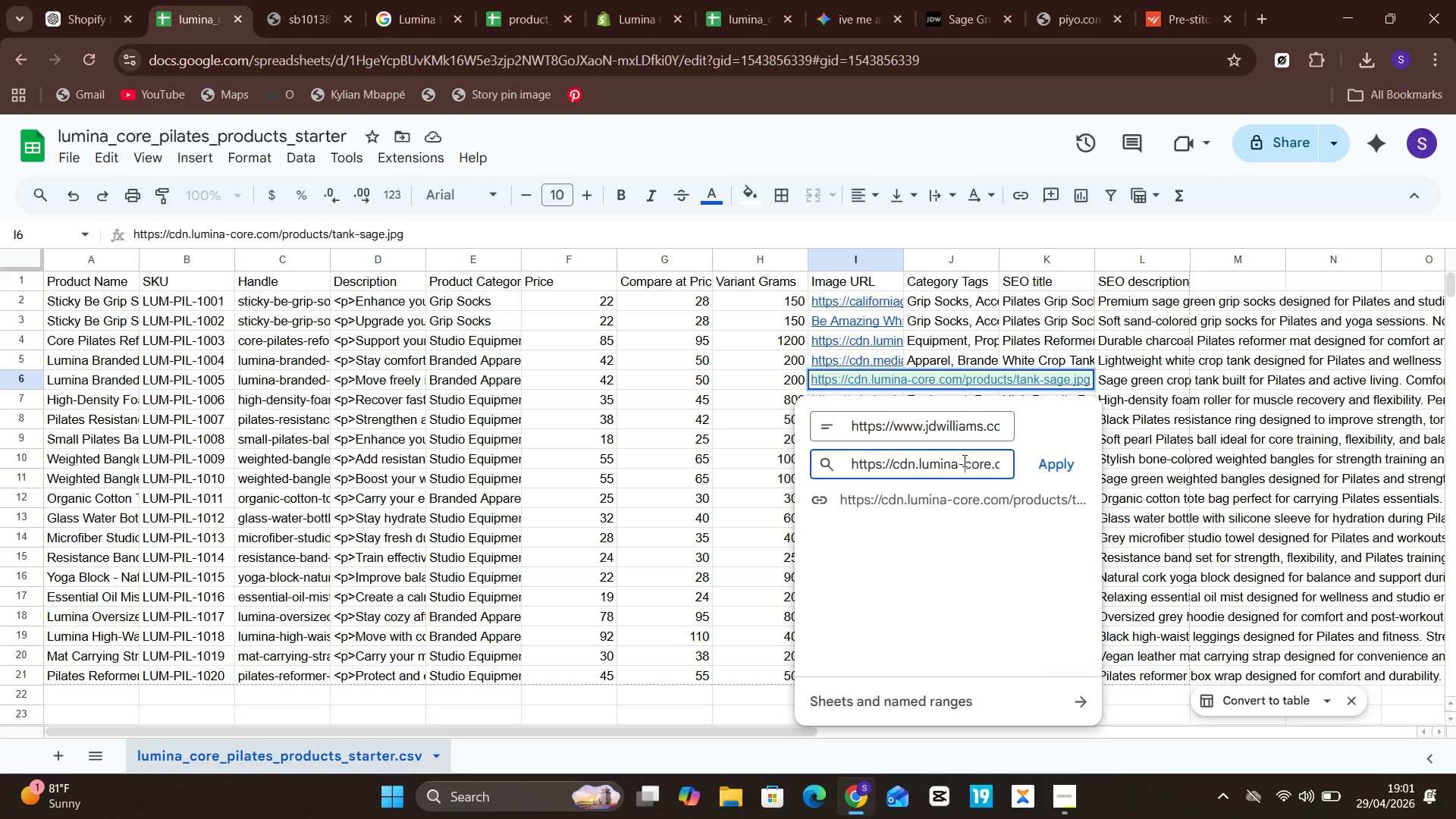 
hold_key(key=V, duration=0.31)
 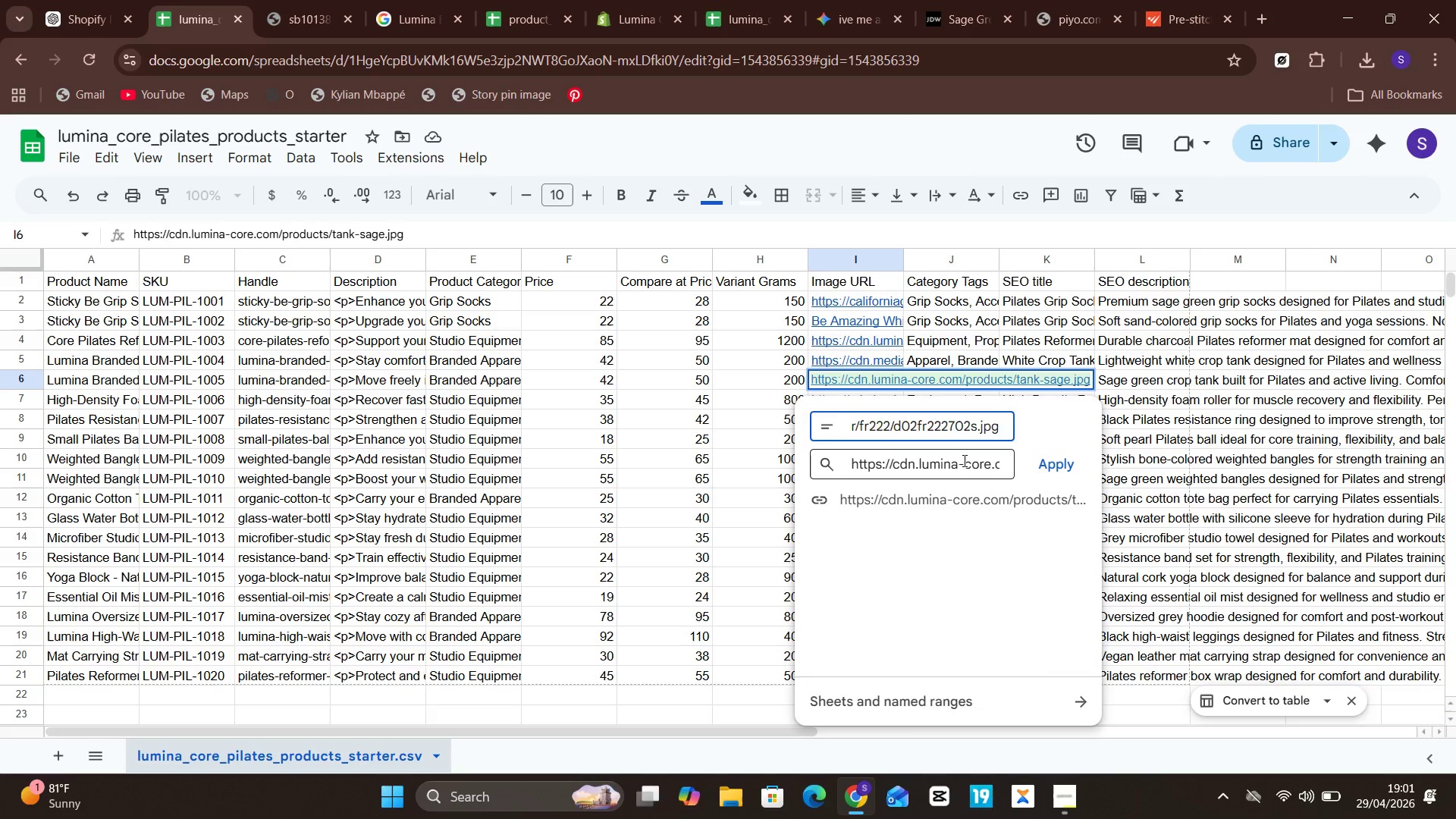 
left_click([963, 460])
 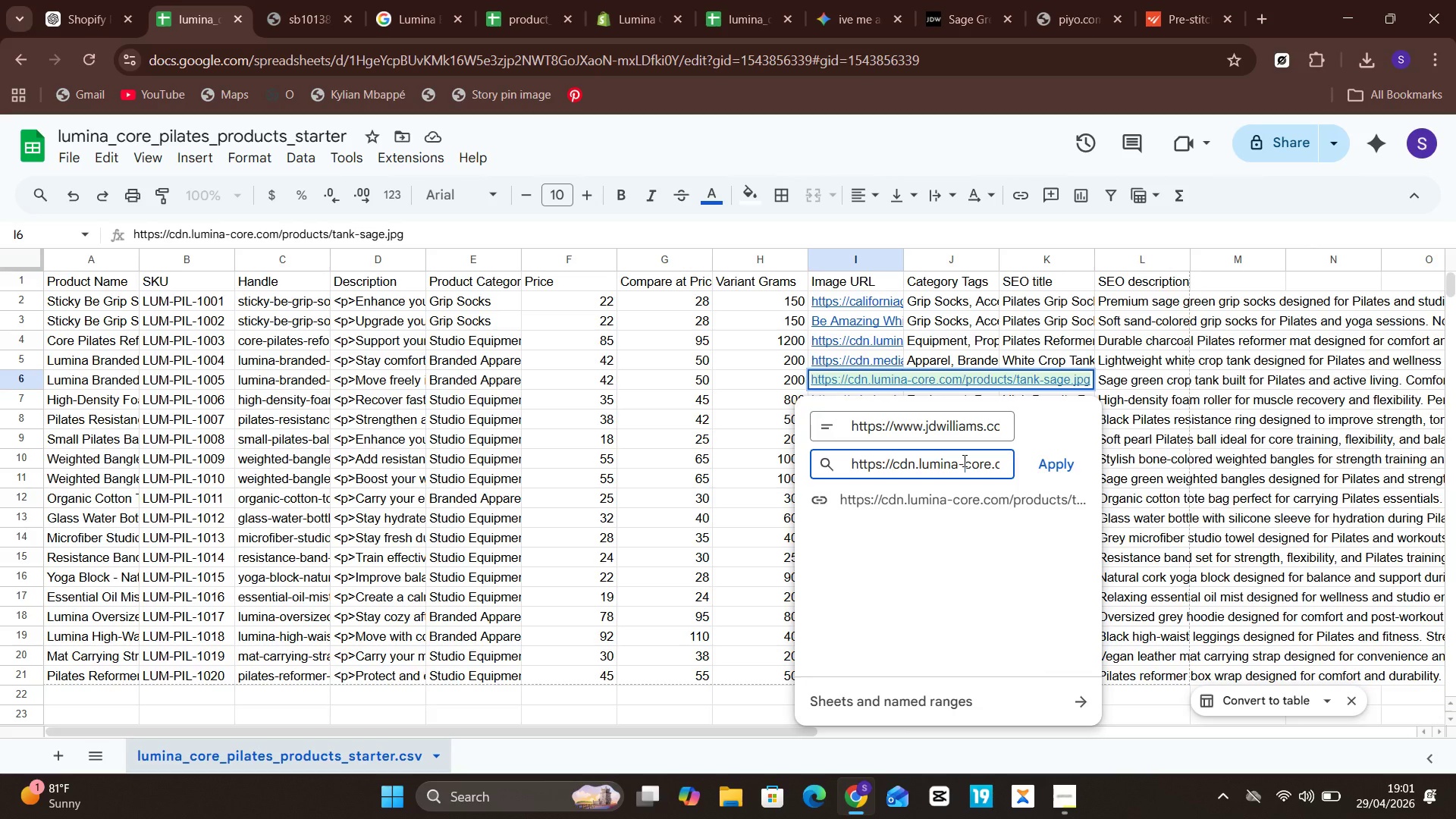 
key(Control+ControlLeft)
 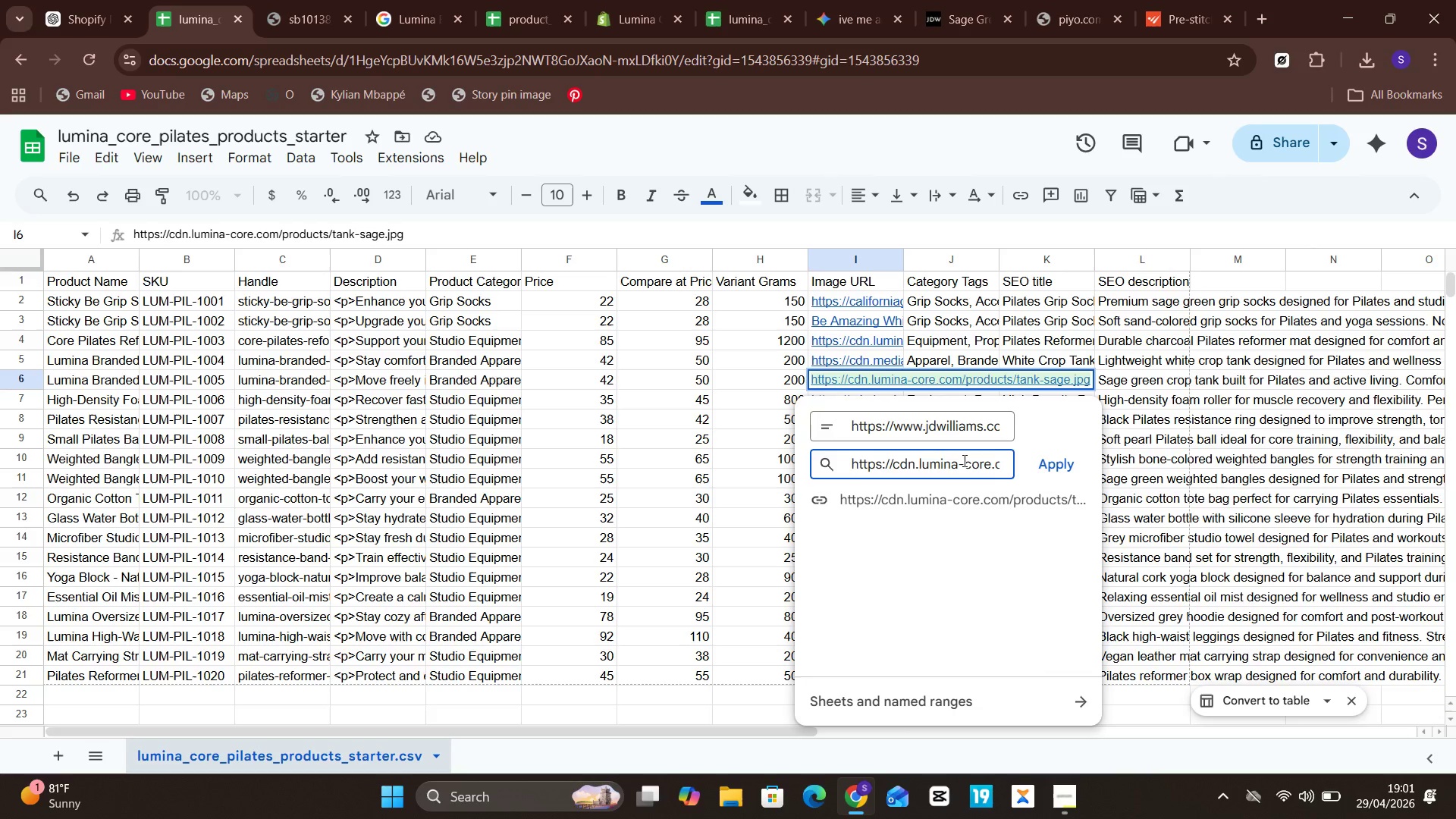 
key(Control+A)
 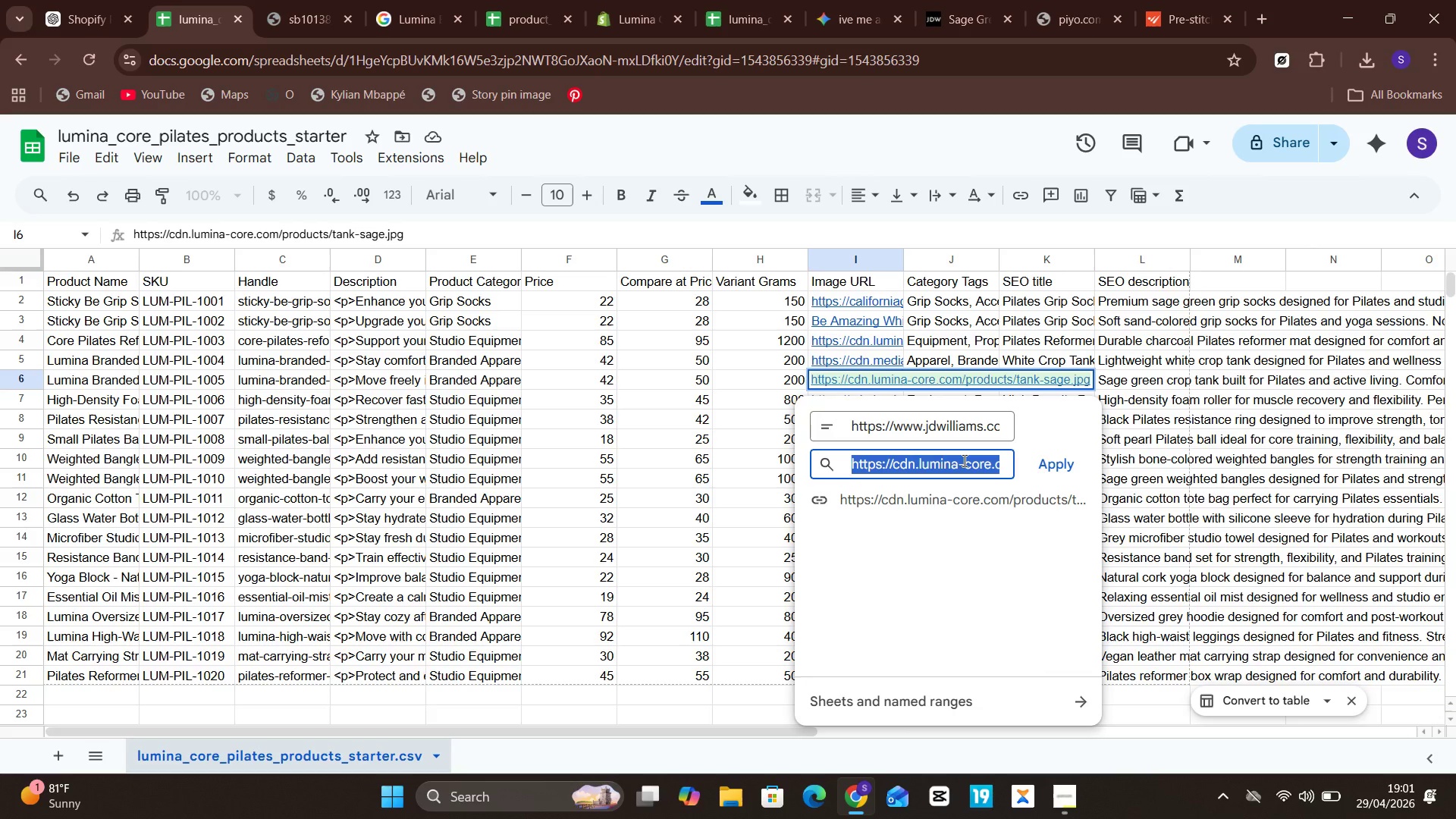 
hold_key(key=V, duration=0.38)
 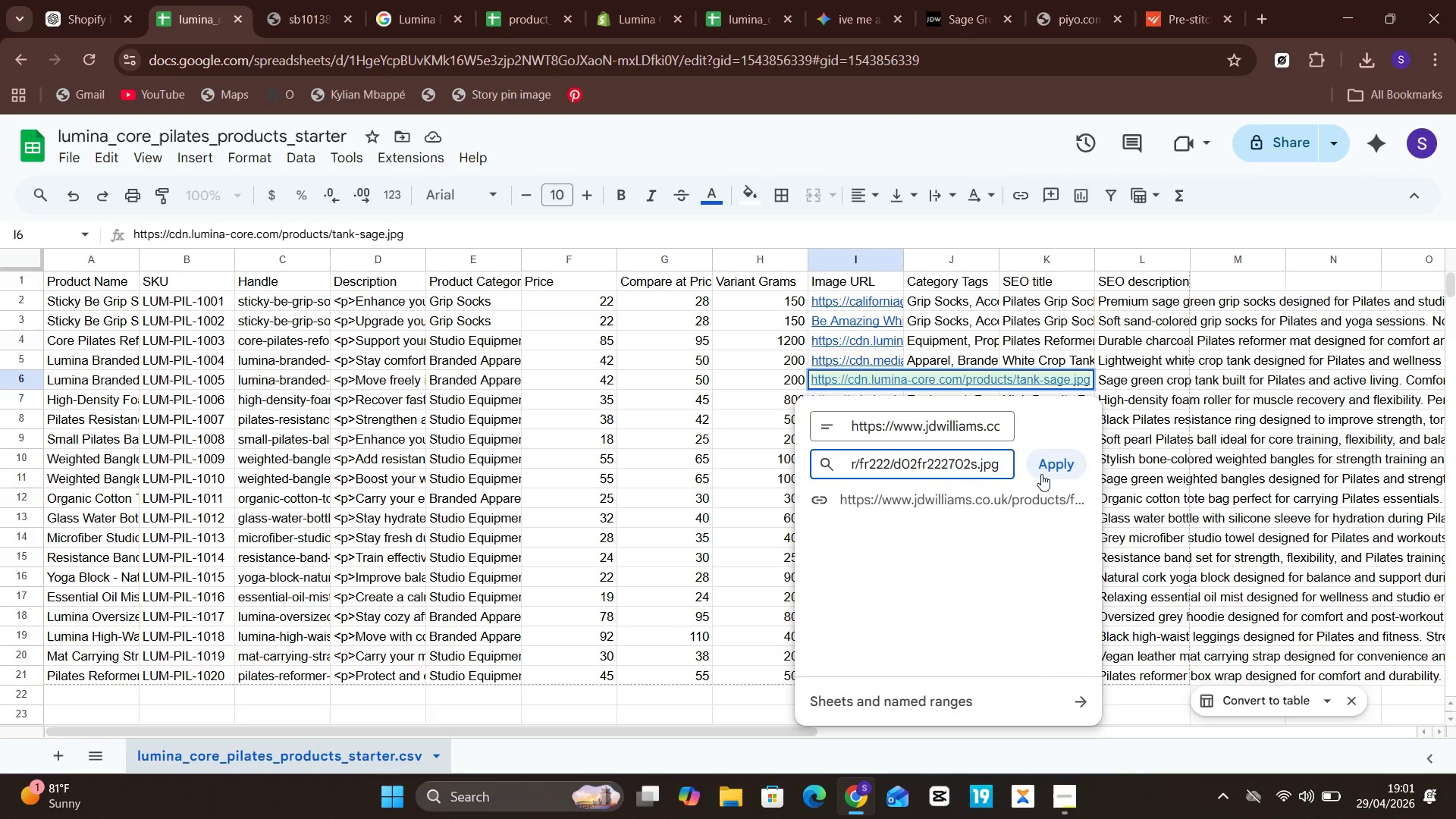 
left_click([1041, 474])
 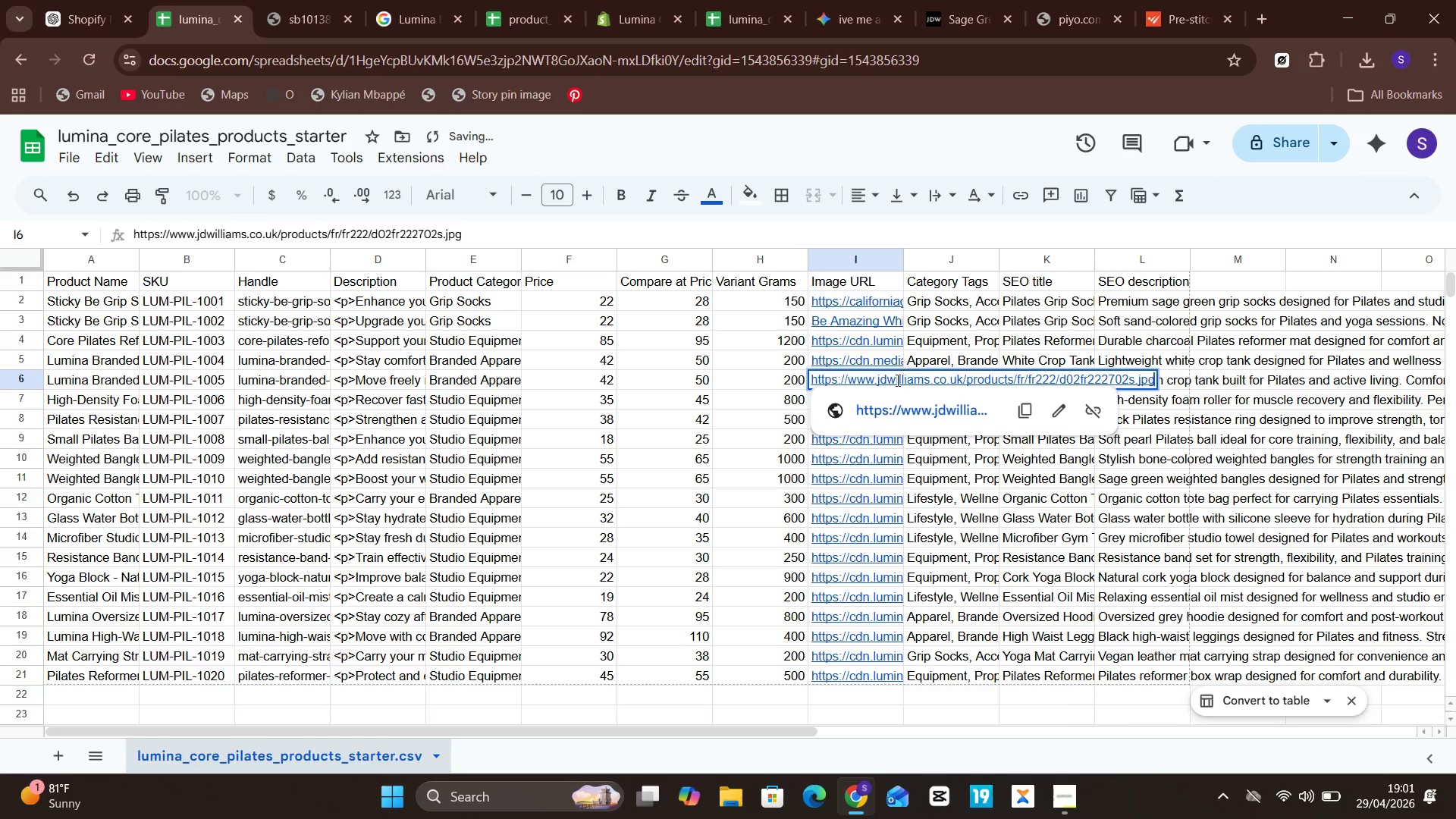 
left_click([873, 334])
 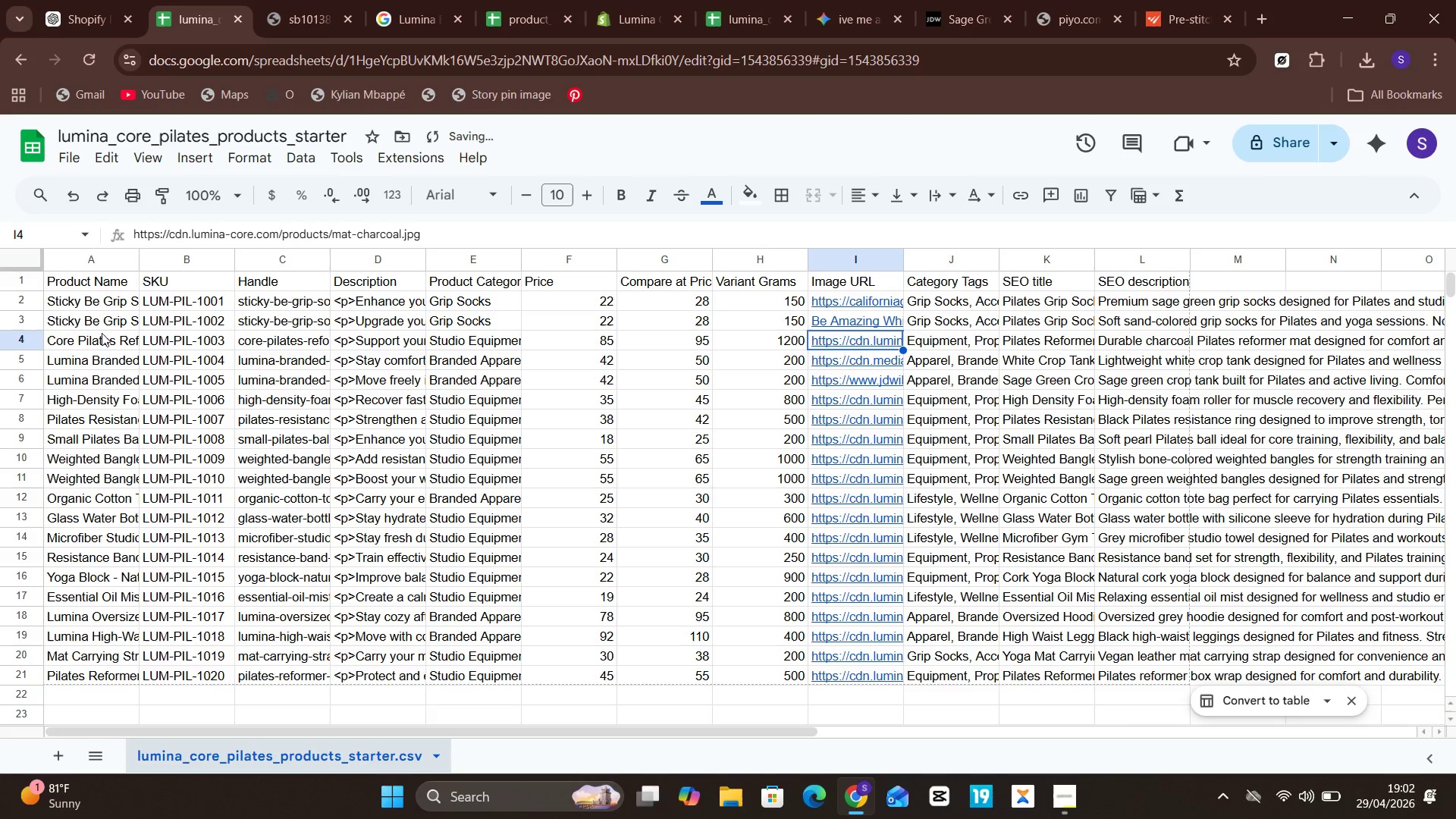 
double_click([102, 338])
 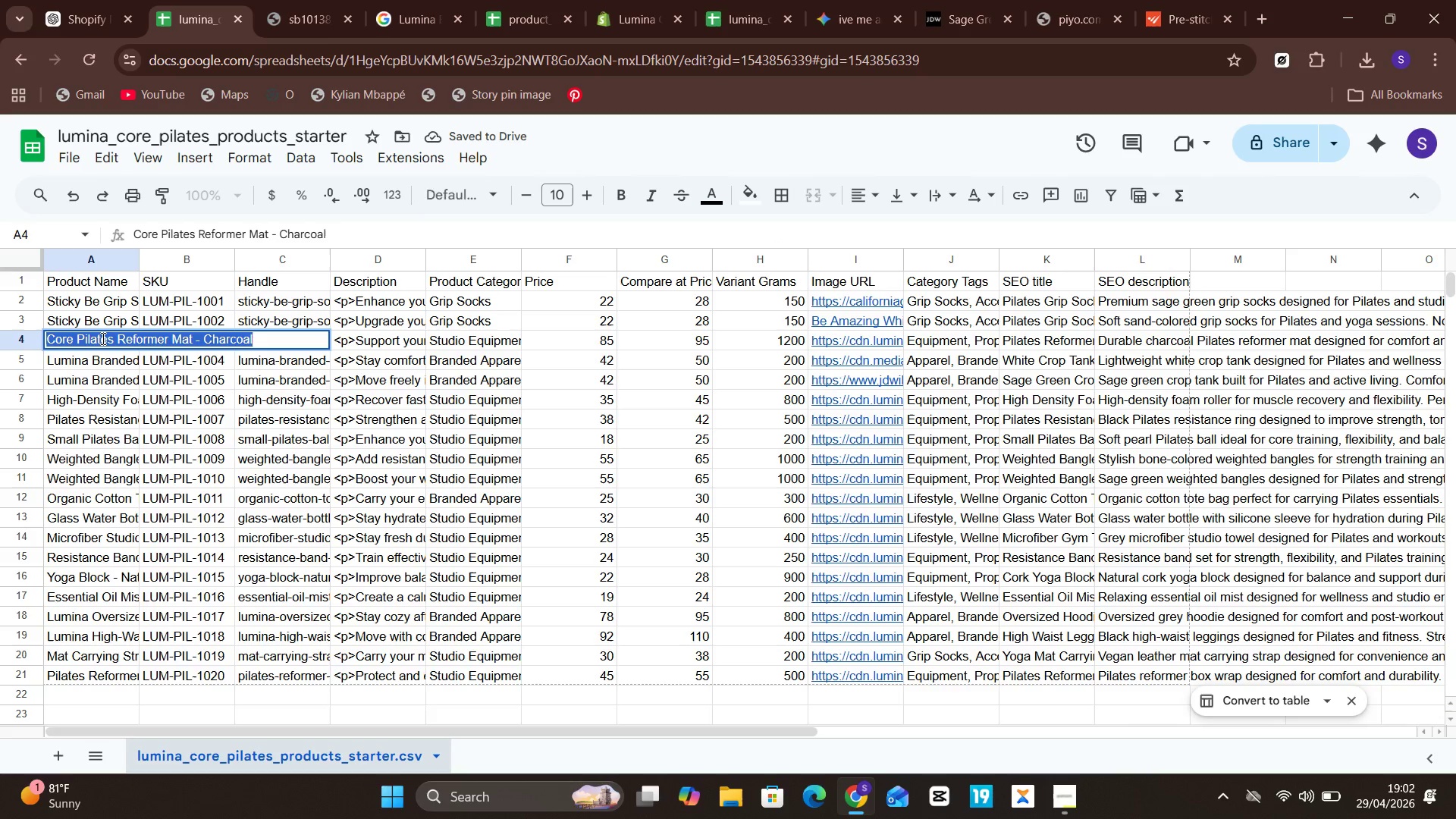 
triple_click([102, 338])
 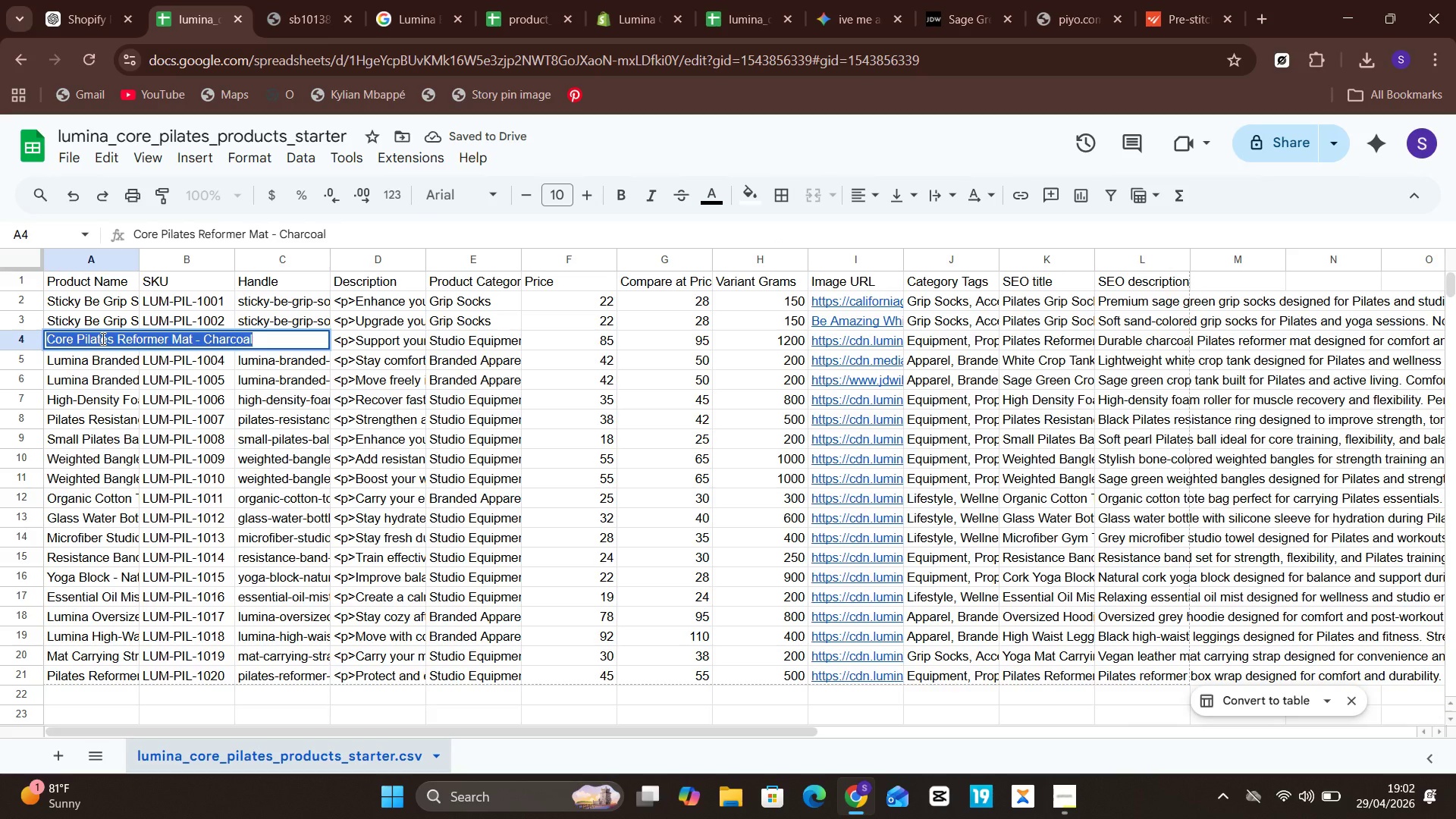 
key(Control+C)
 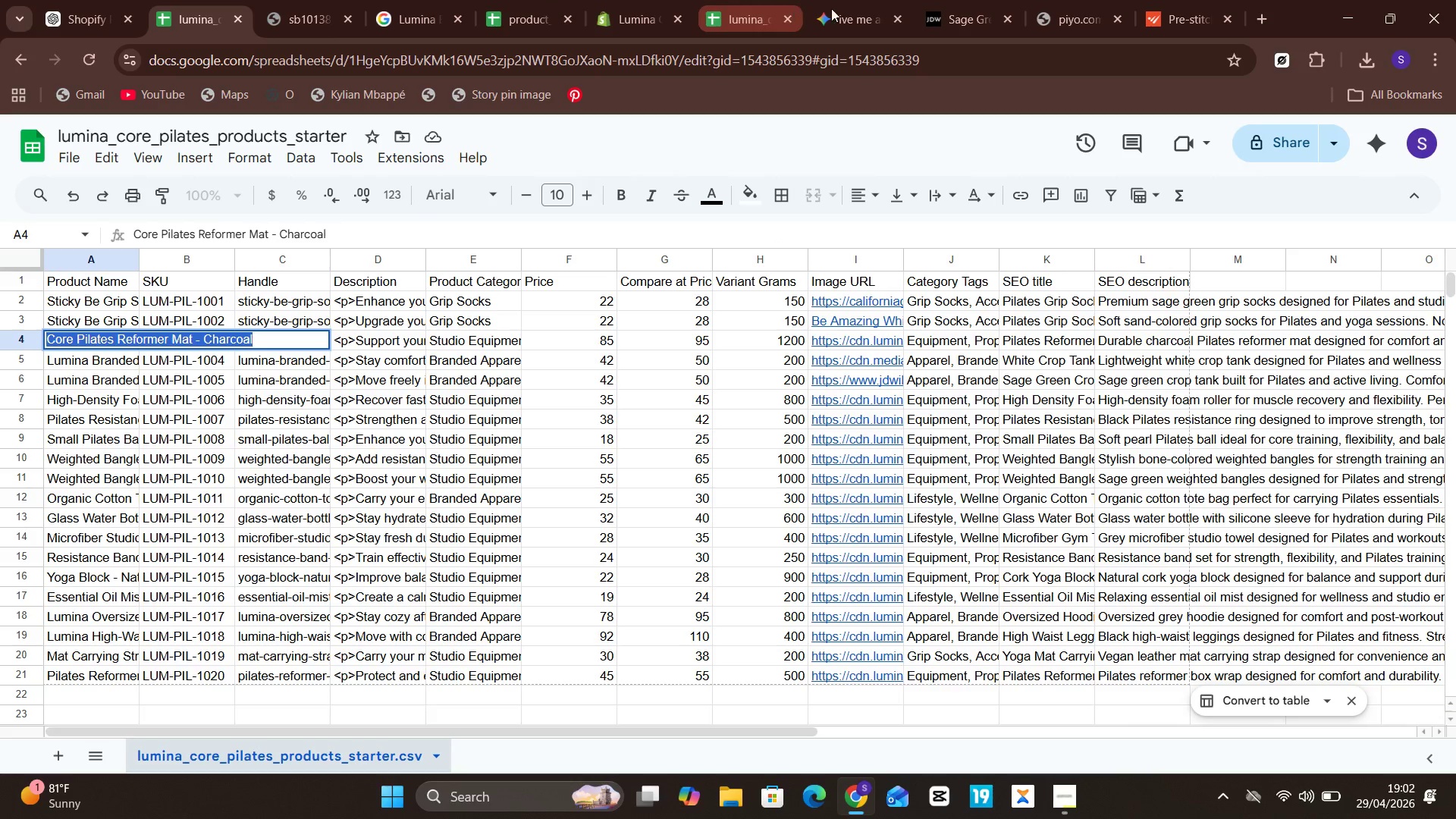 
left_click([855, 8])
 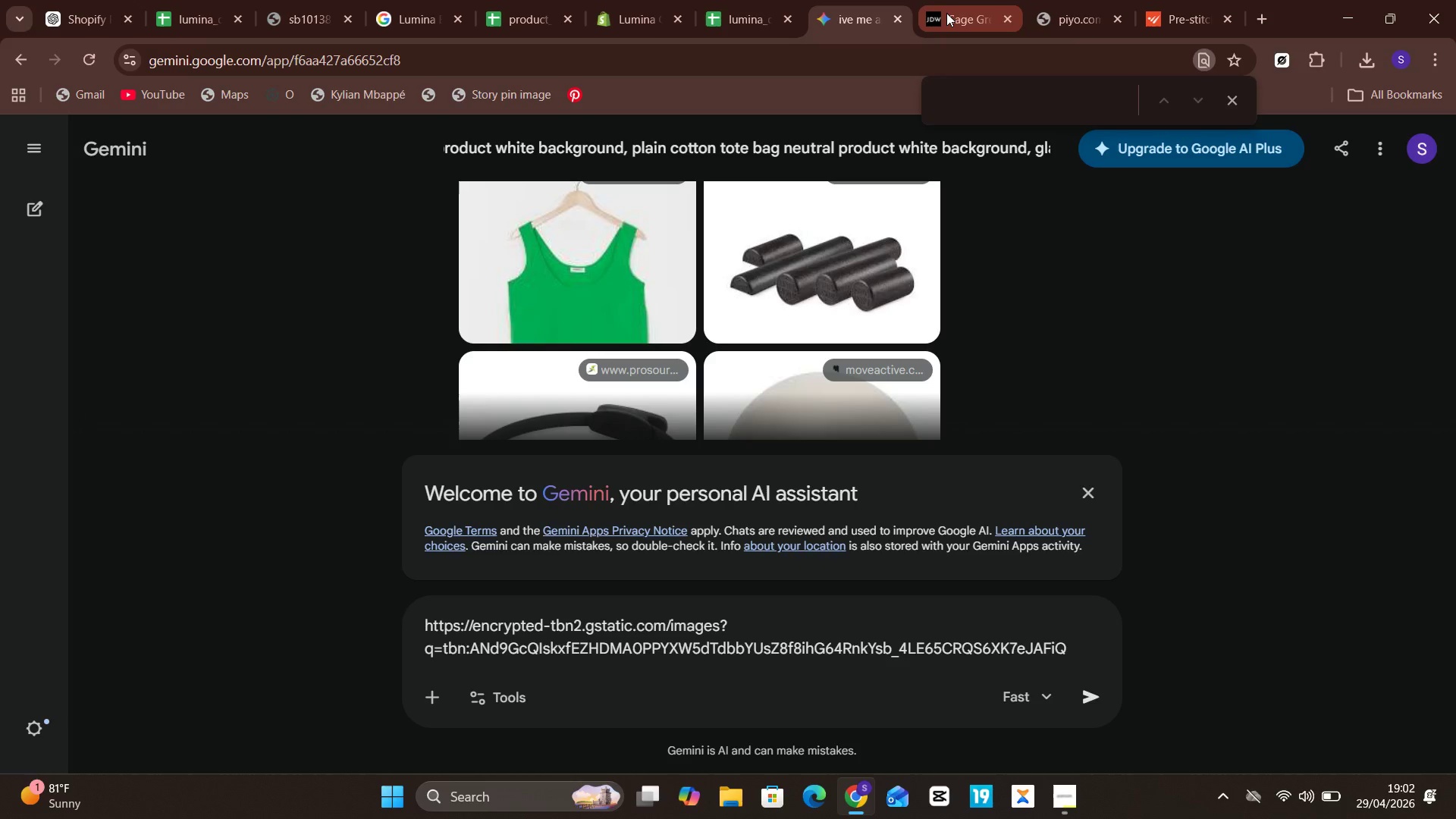 
left_click([946, 13])
 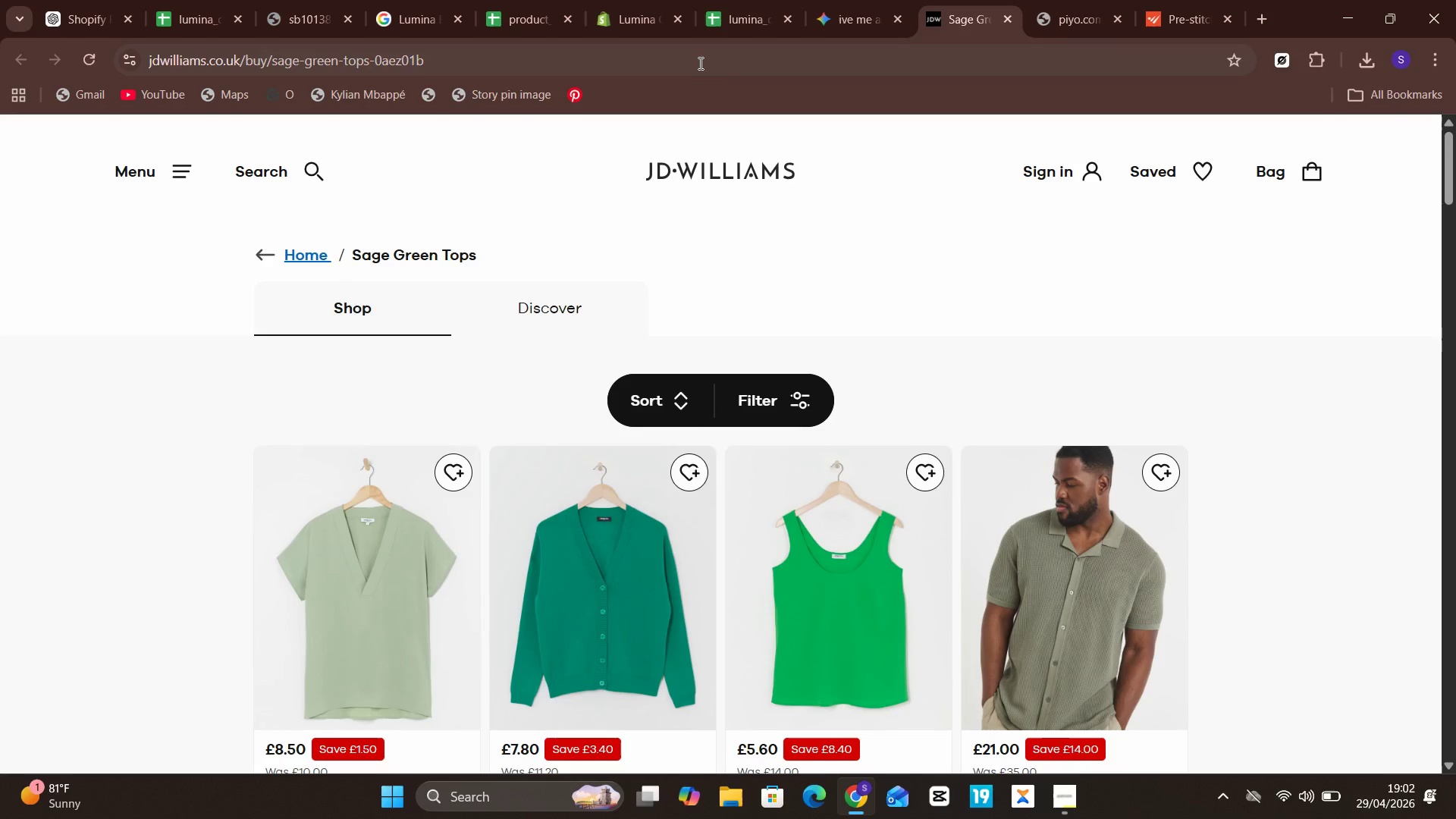 
left_click([699, 60])
 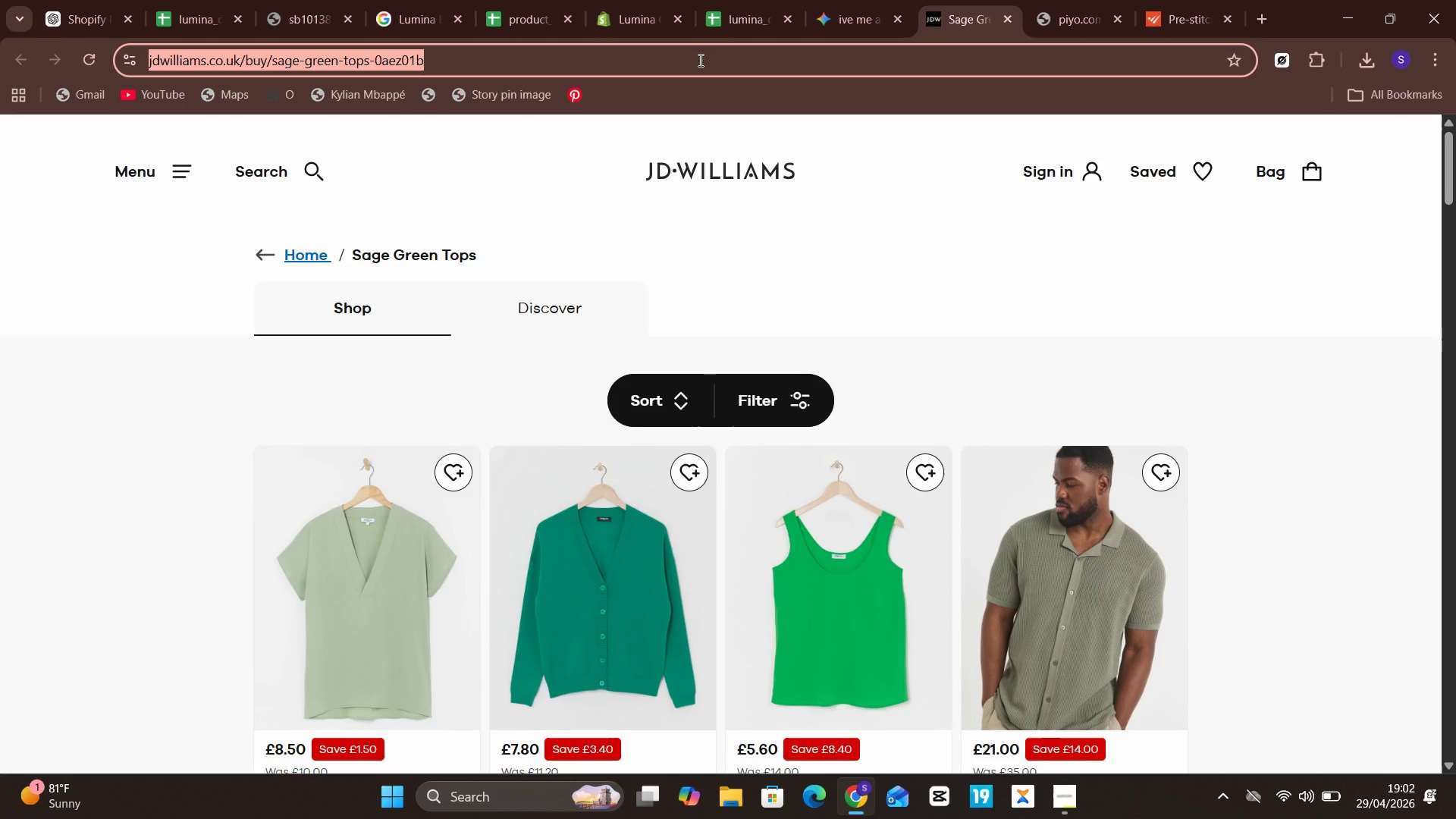 
key(Control+A)
 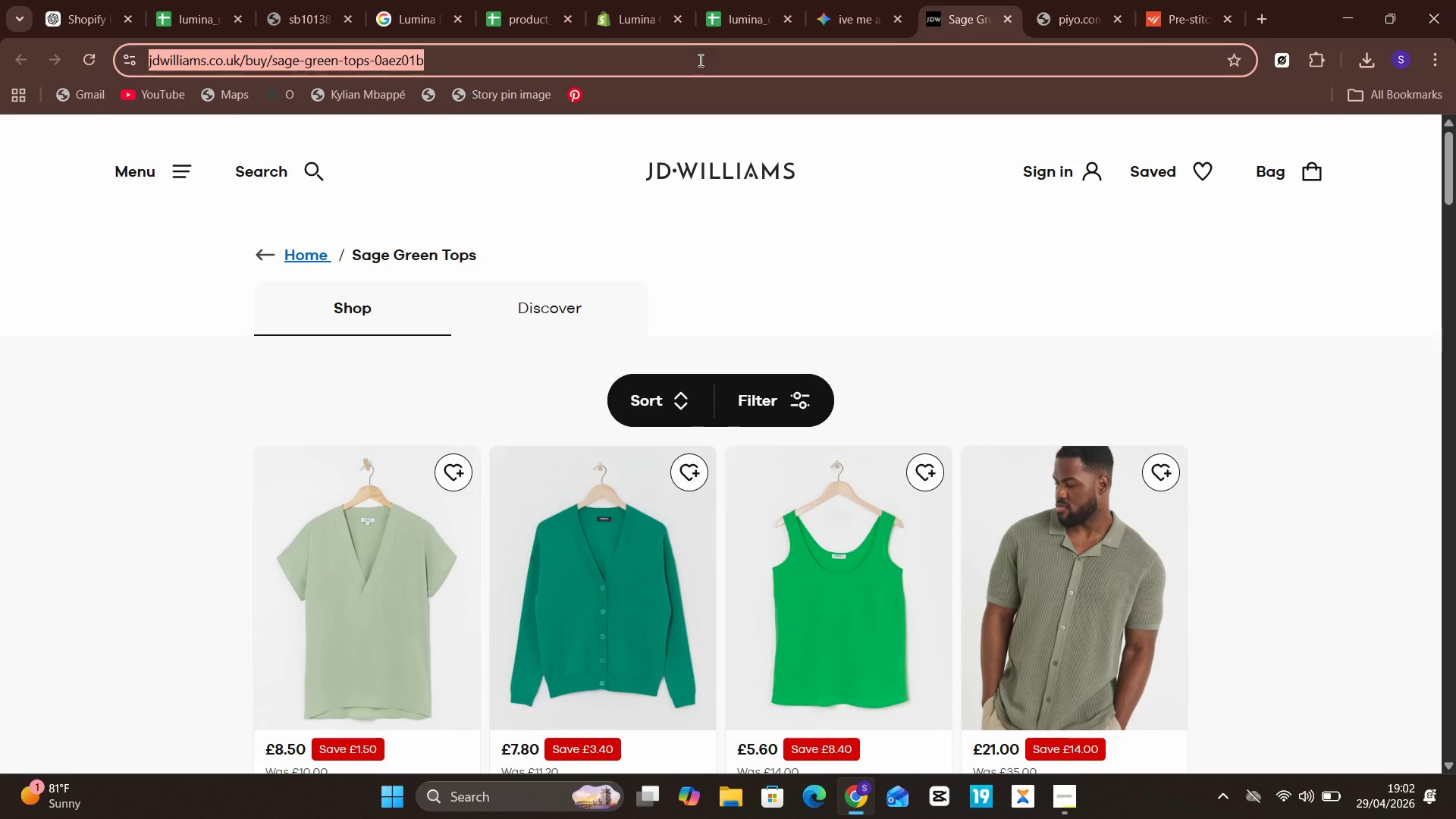 
key(Control+V)
 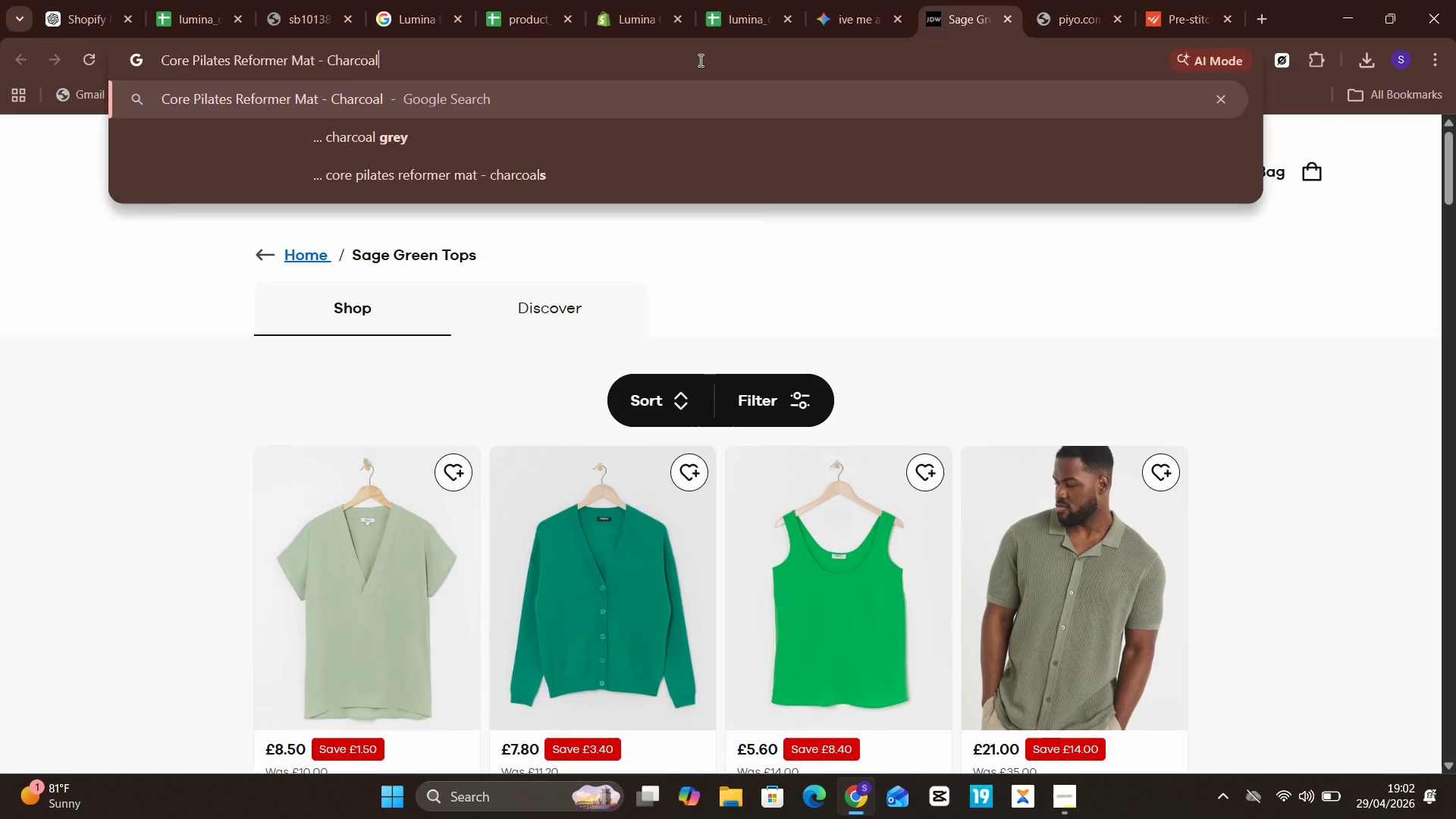 
key(Enter)
 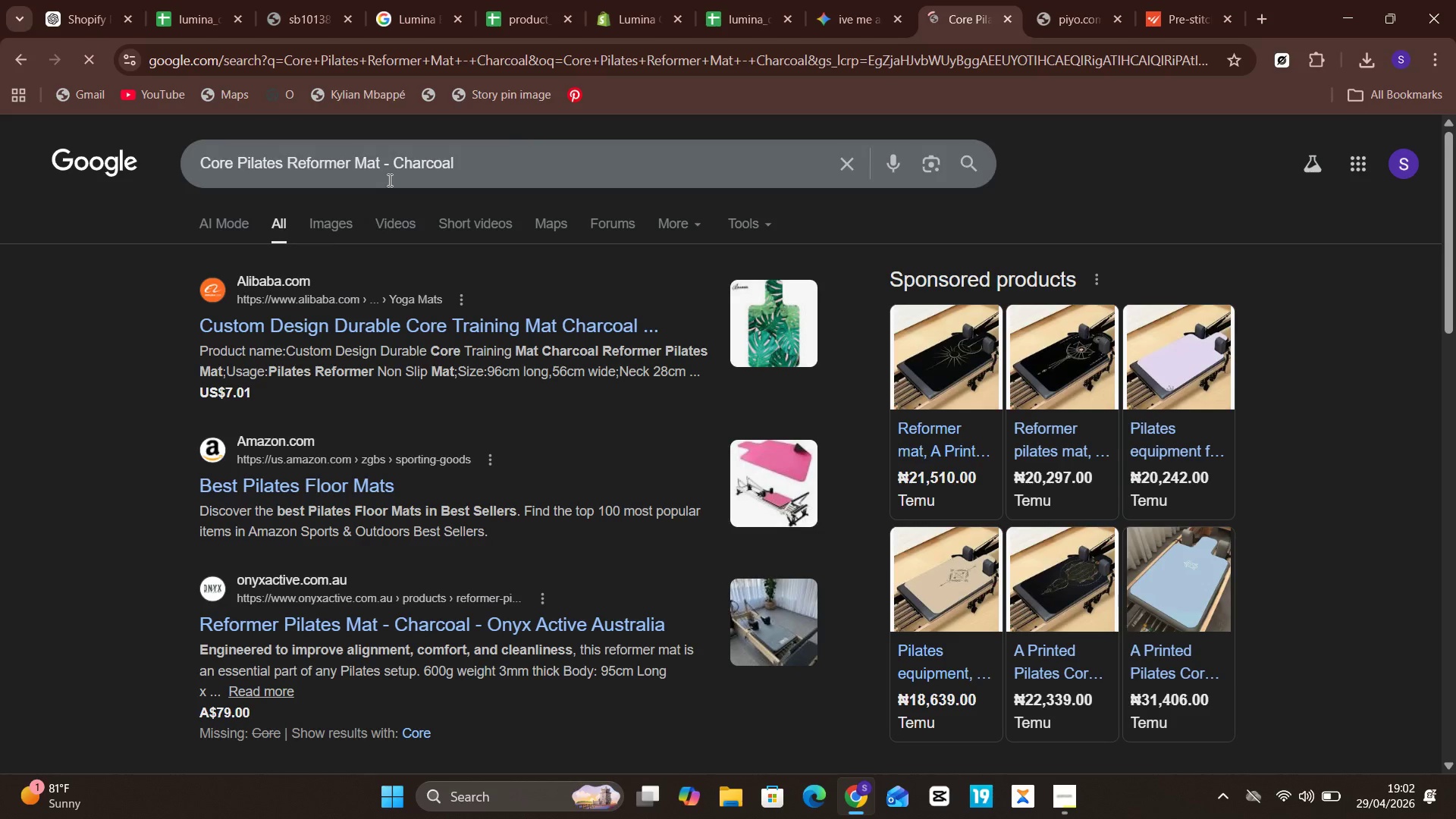 
left_click([338, 221])
 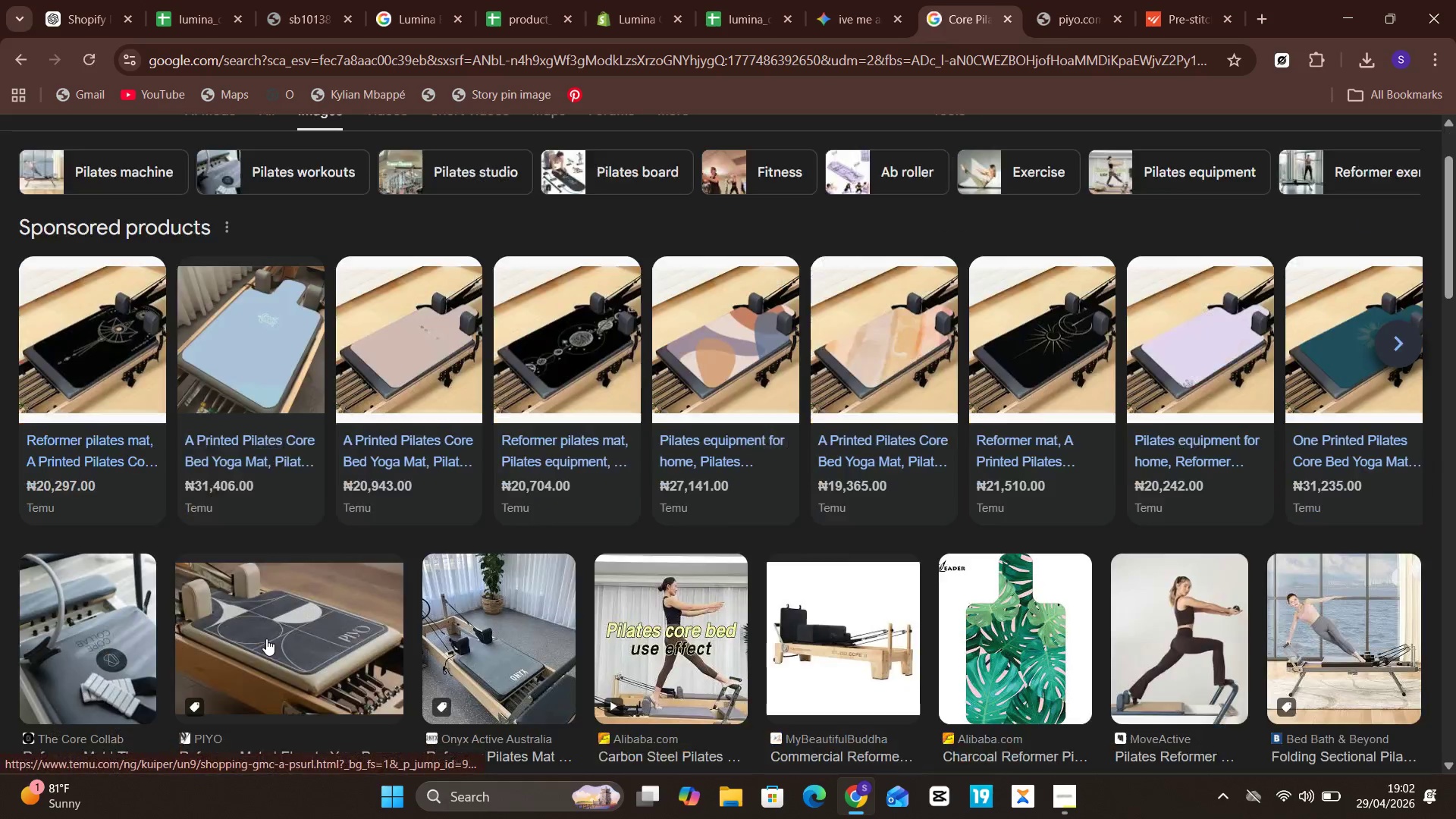 
left_click([272, 613])
 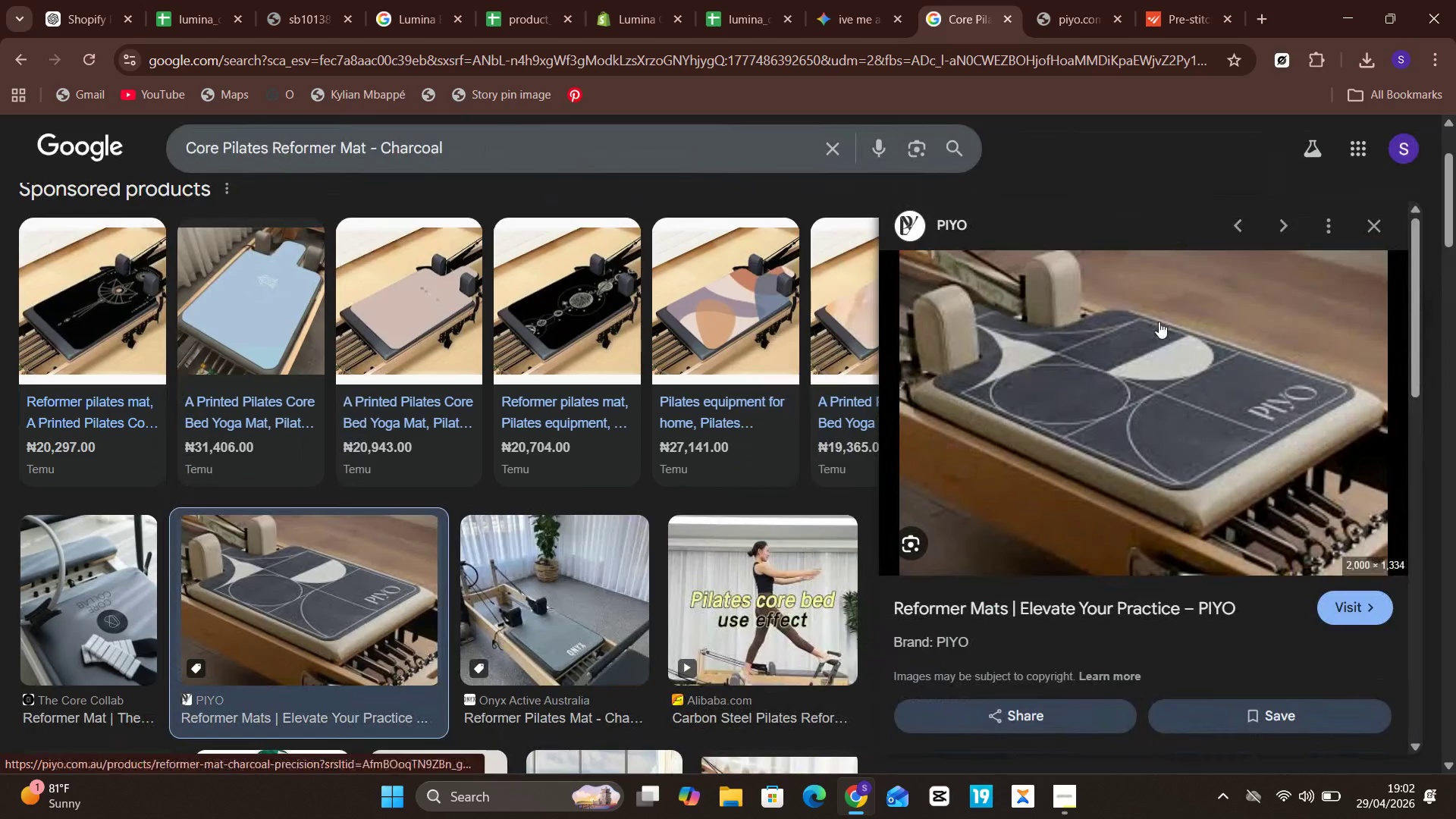 
right_click([1159, 322])
 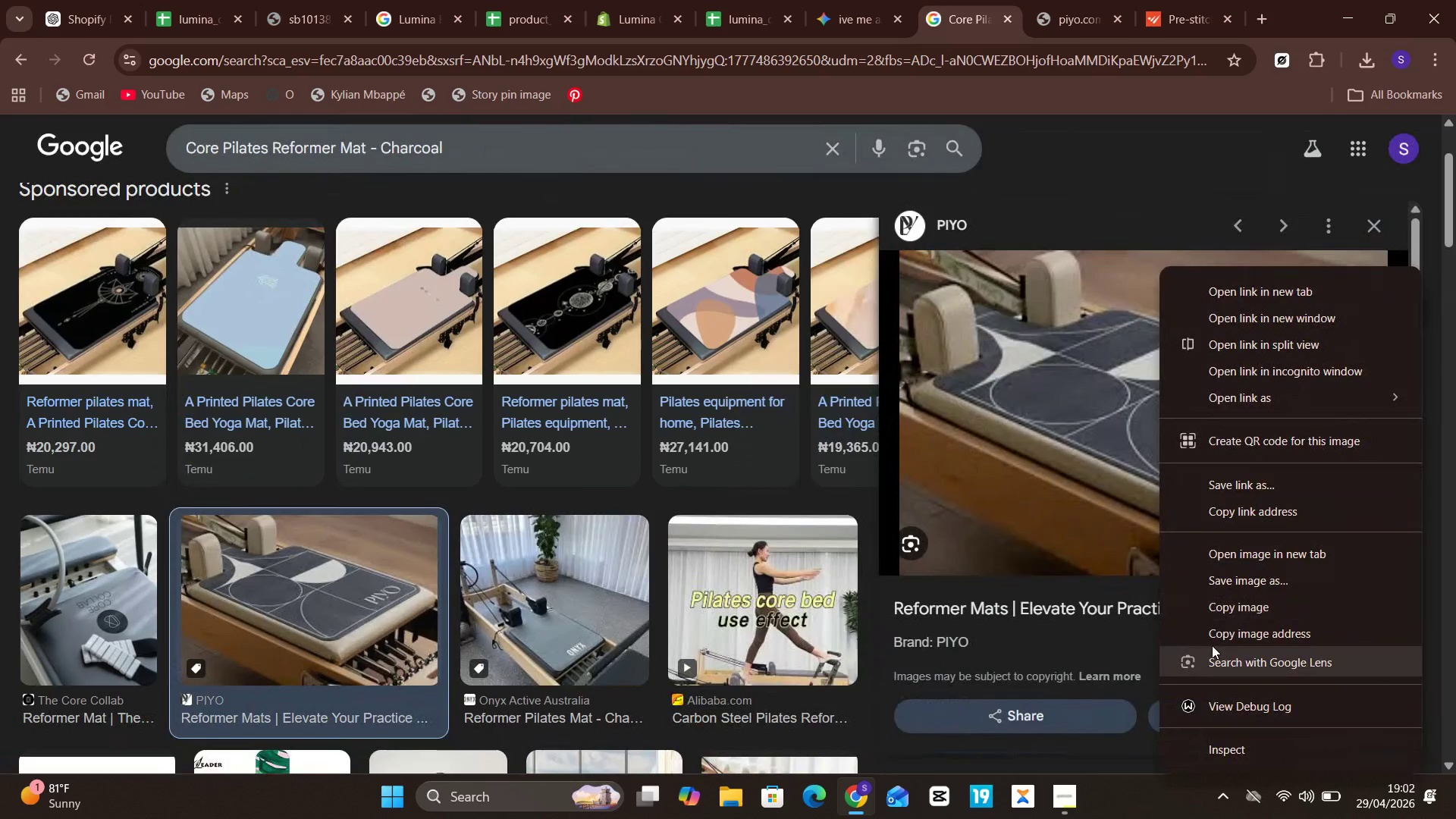 
left_click([1222, 635])
 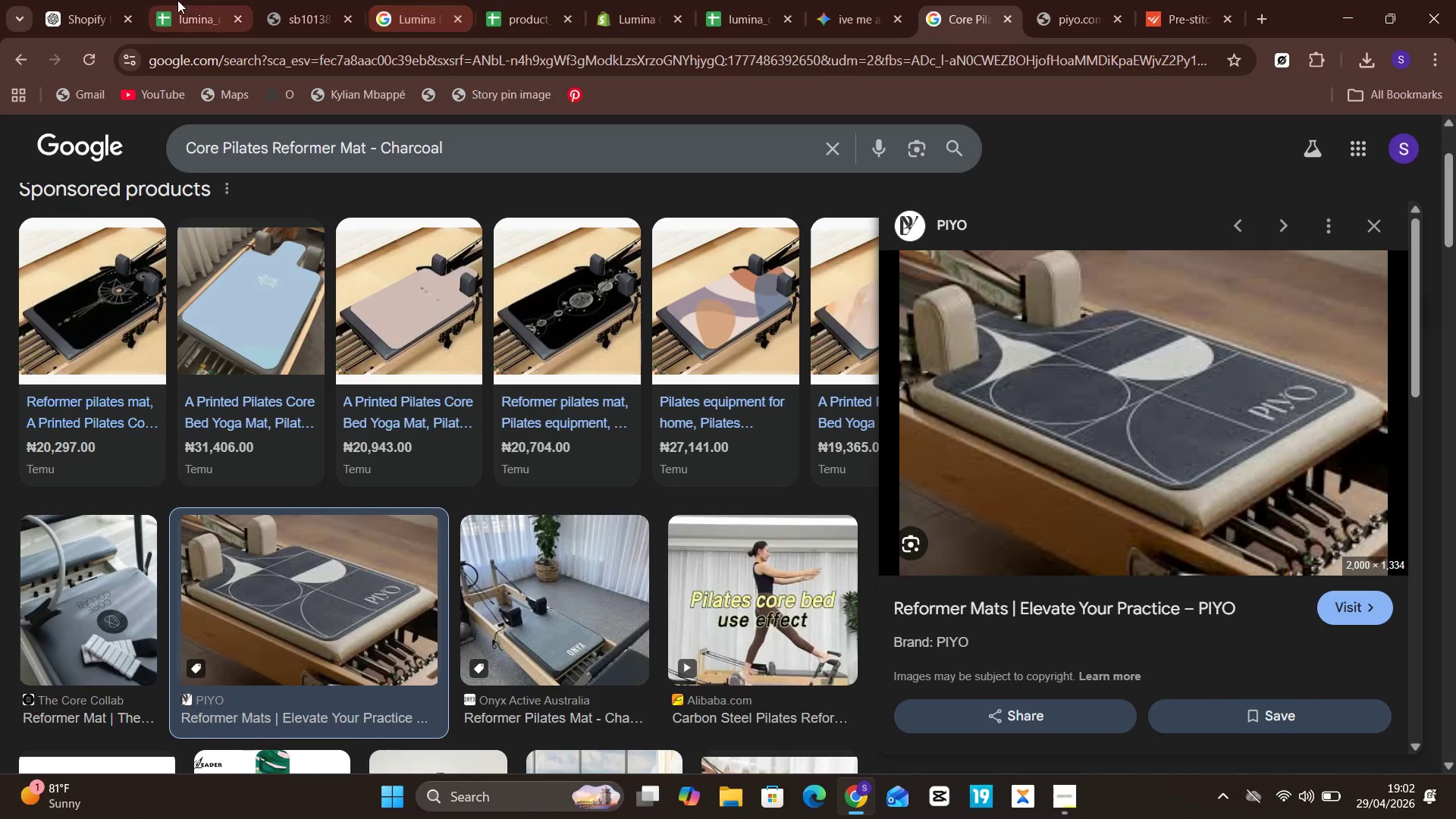 
left_click([177, 0])
 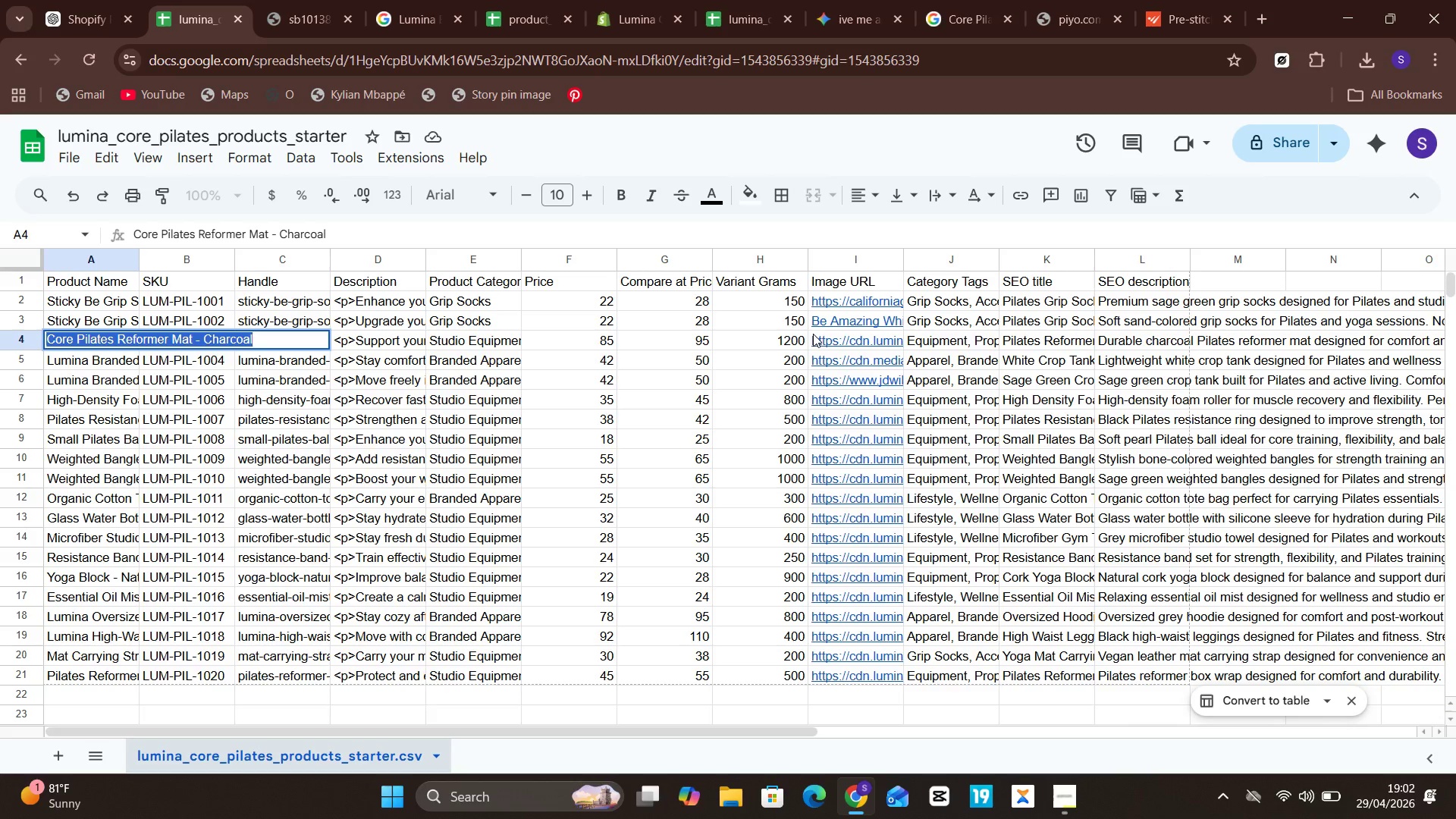 
left_click([827, 337])
 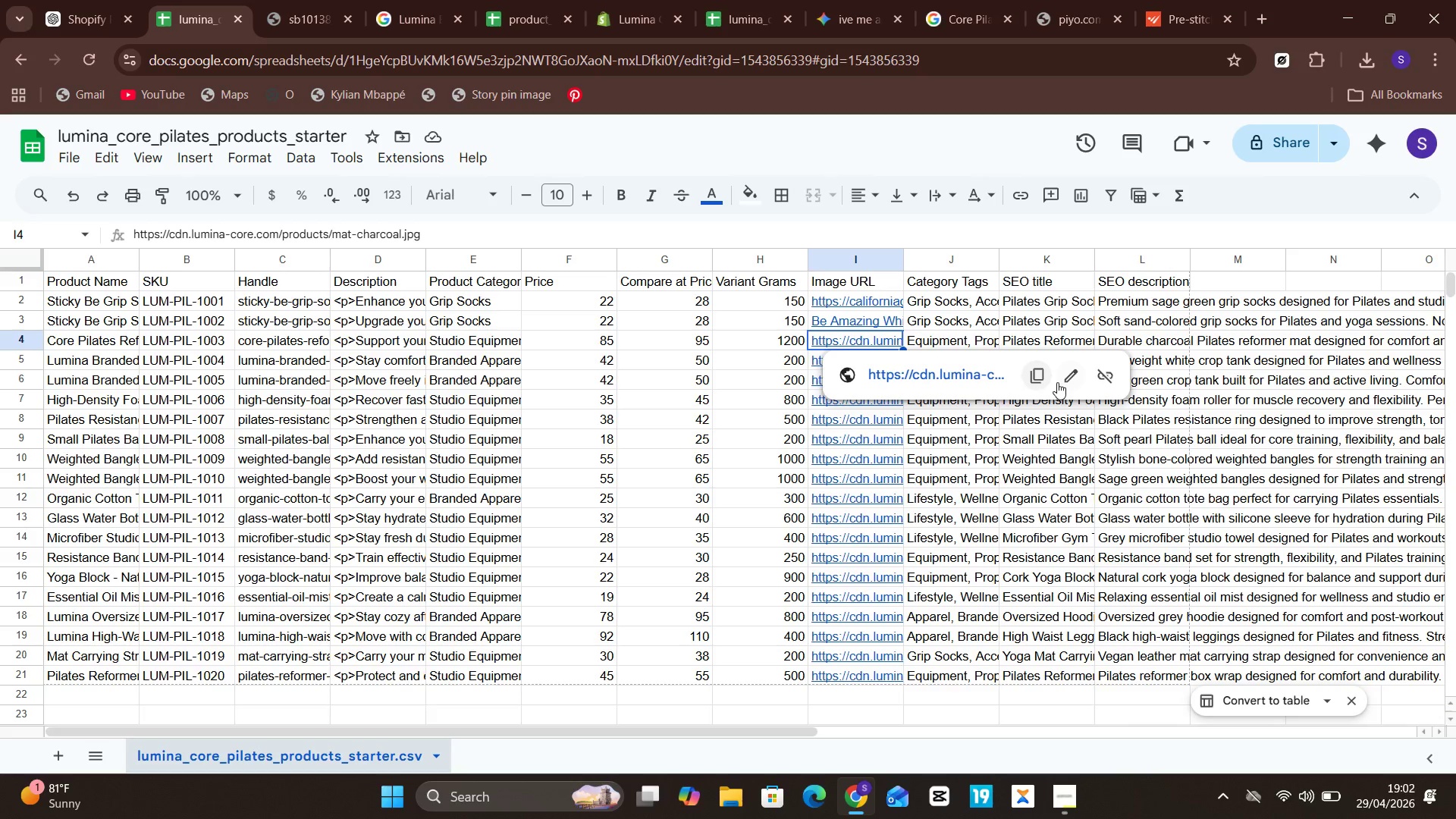 
left_click([1086, 387])
 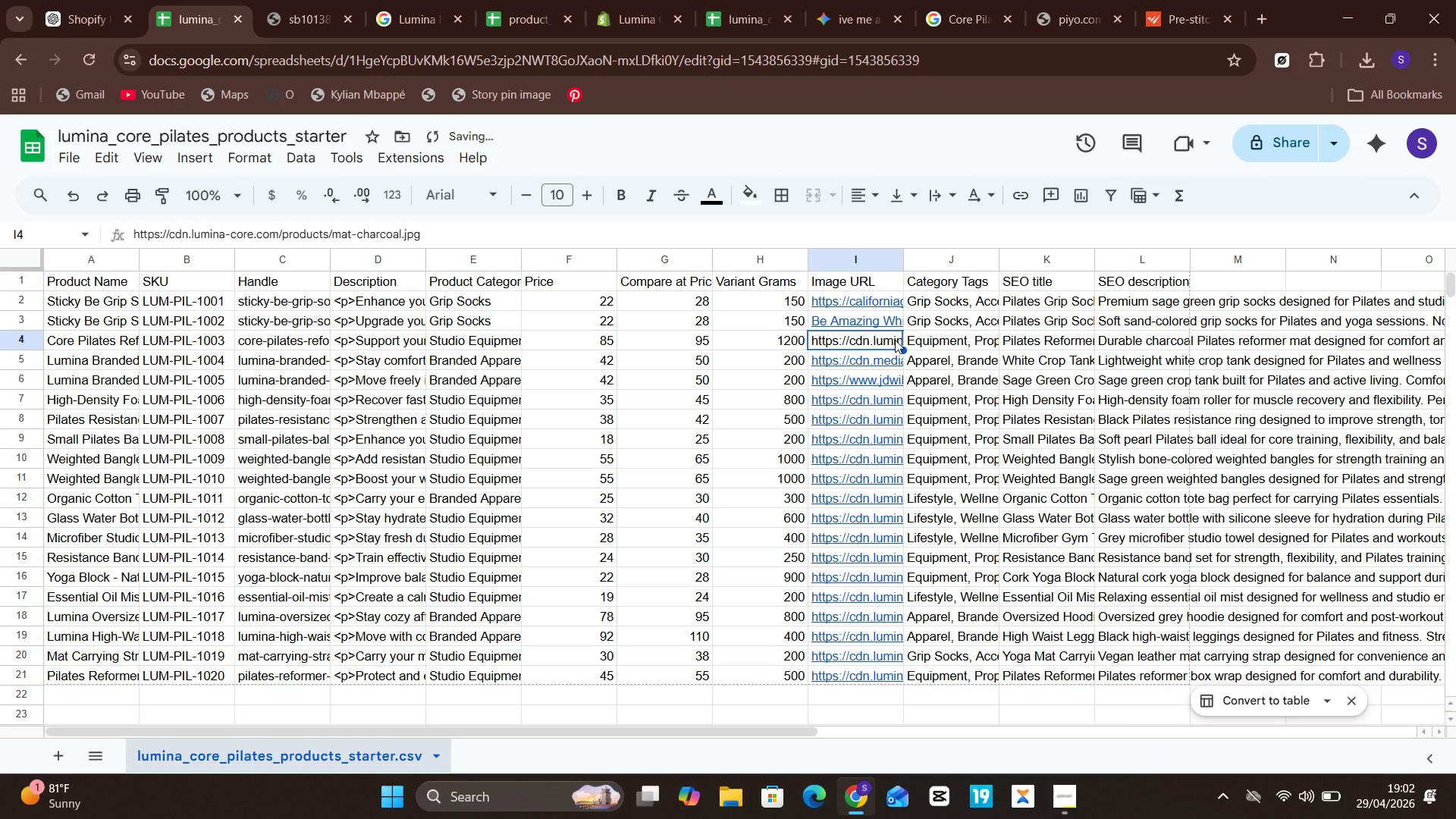 
left_click([895, 340])
 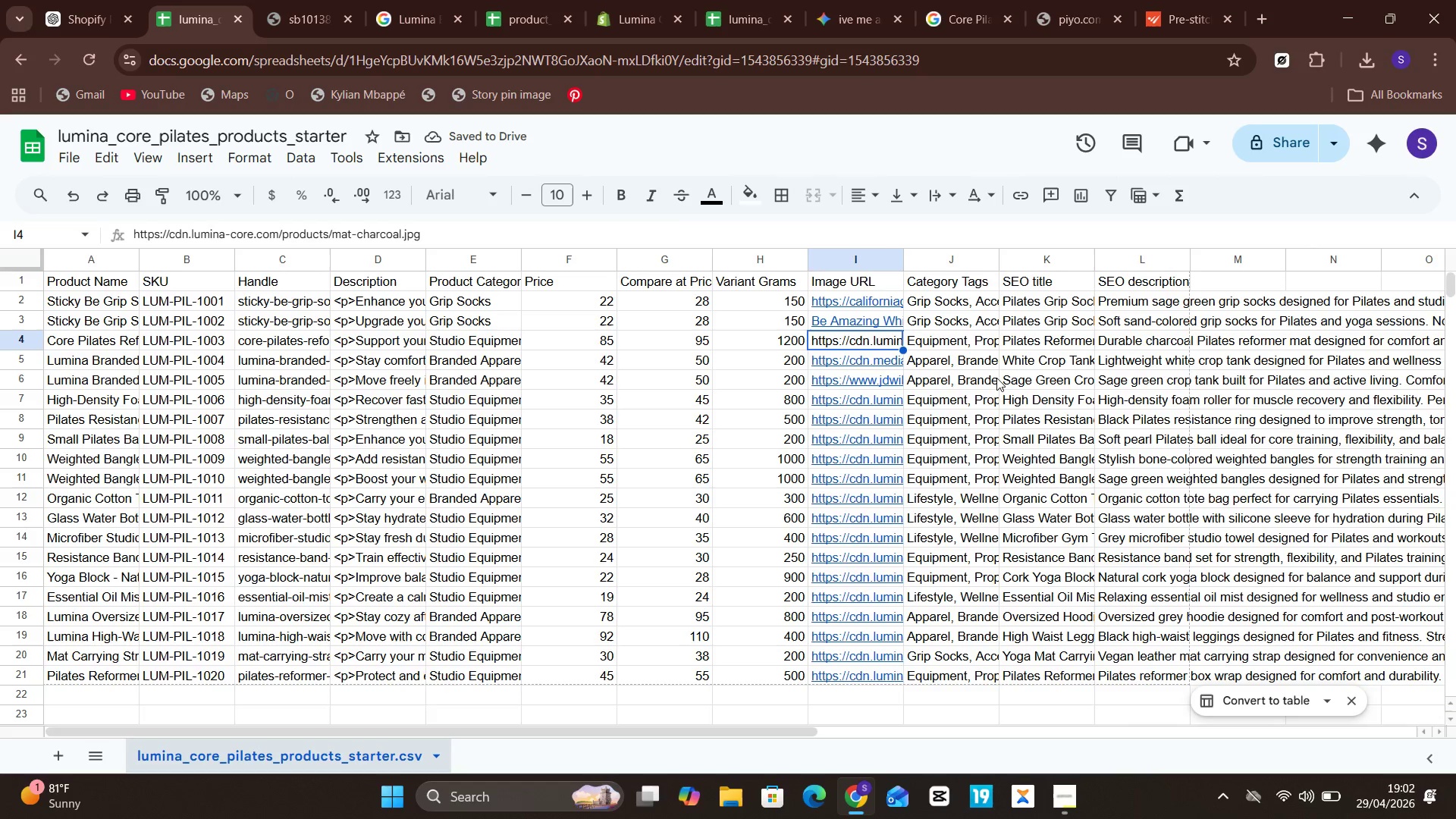 
left_click([996, 378])
 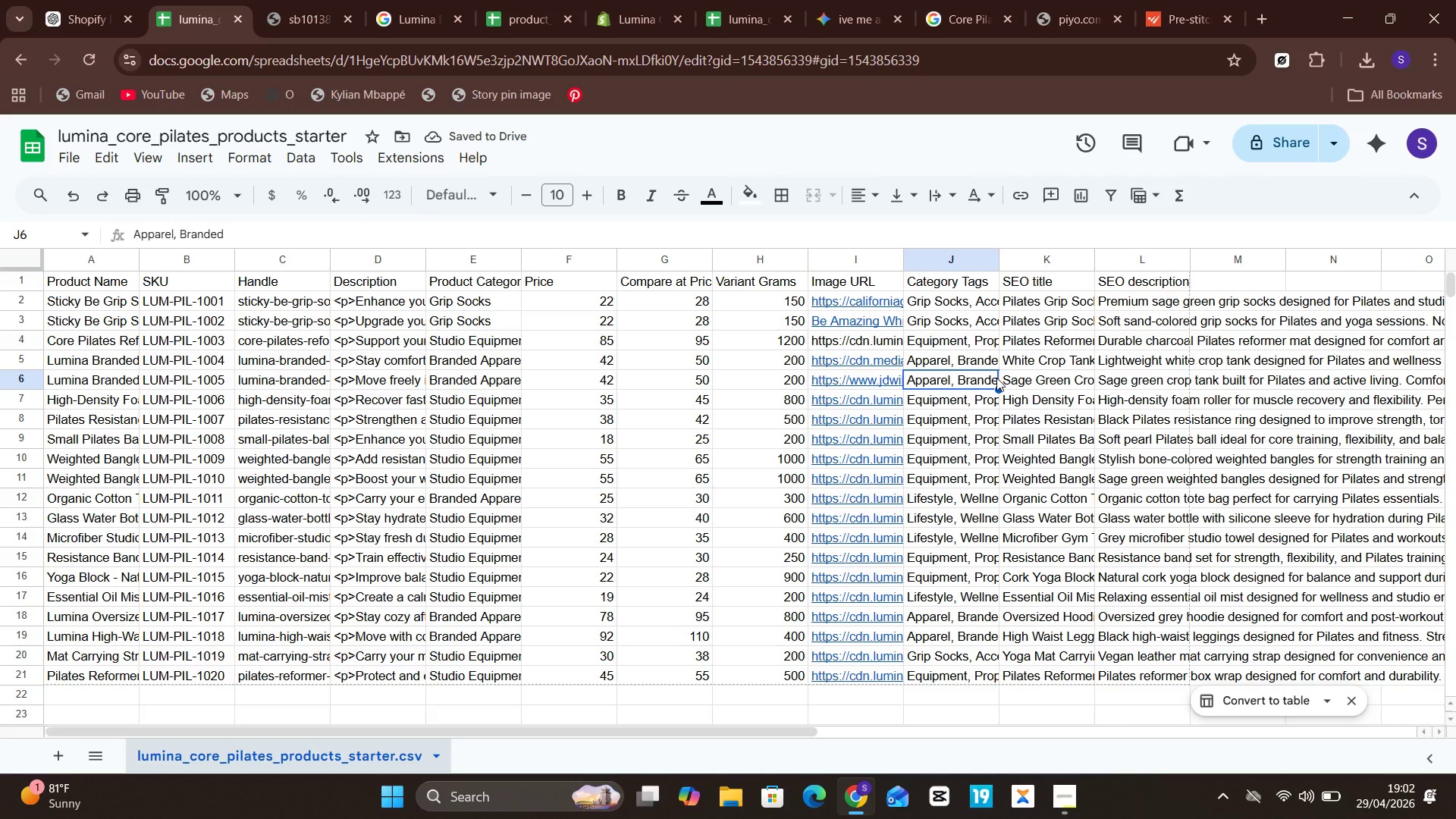 
key(Control+Z)
 